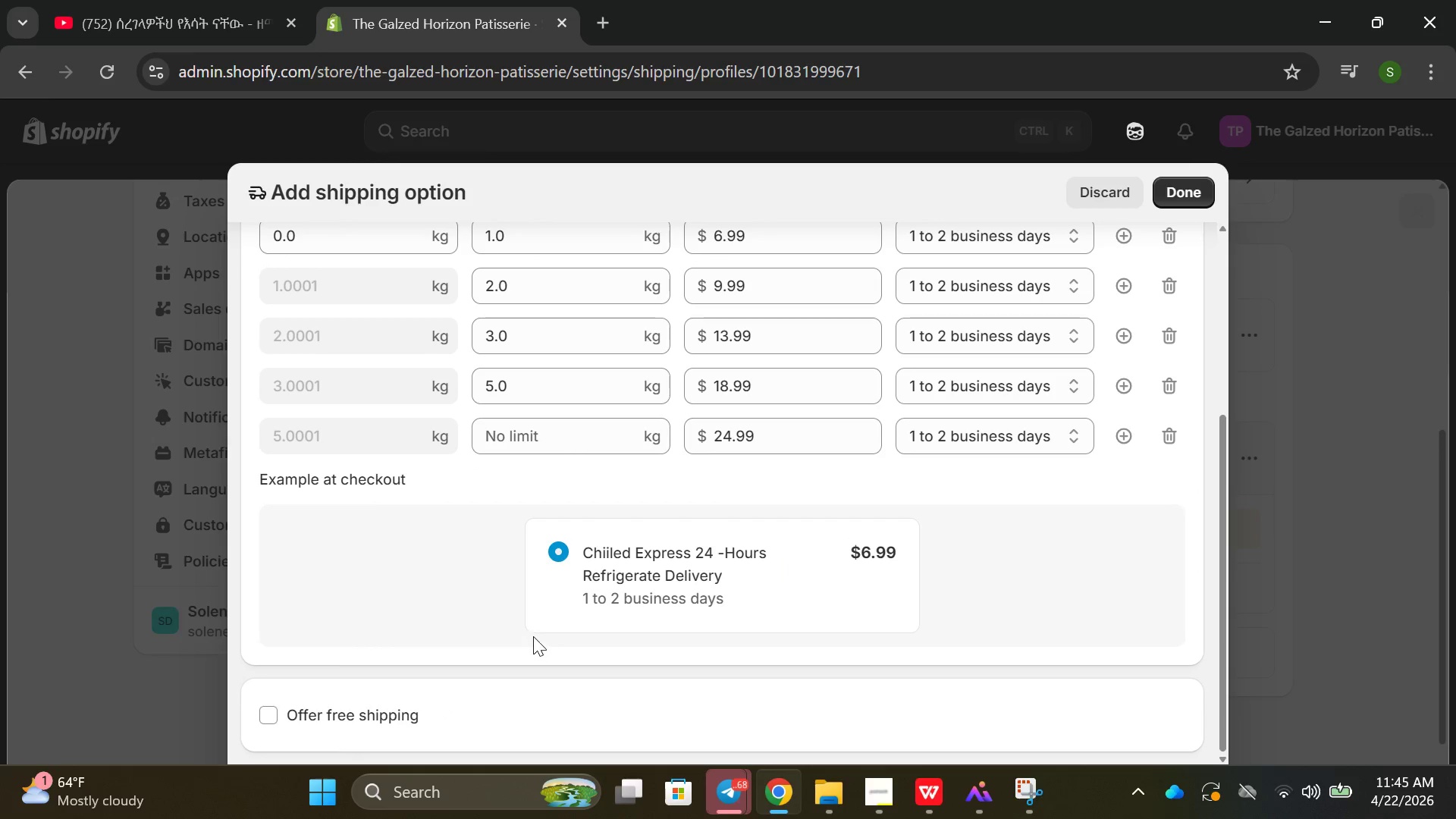 
scroll: coordinate [536, 624], scroll_direction: up, amount: 6.0
 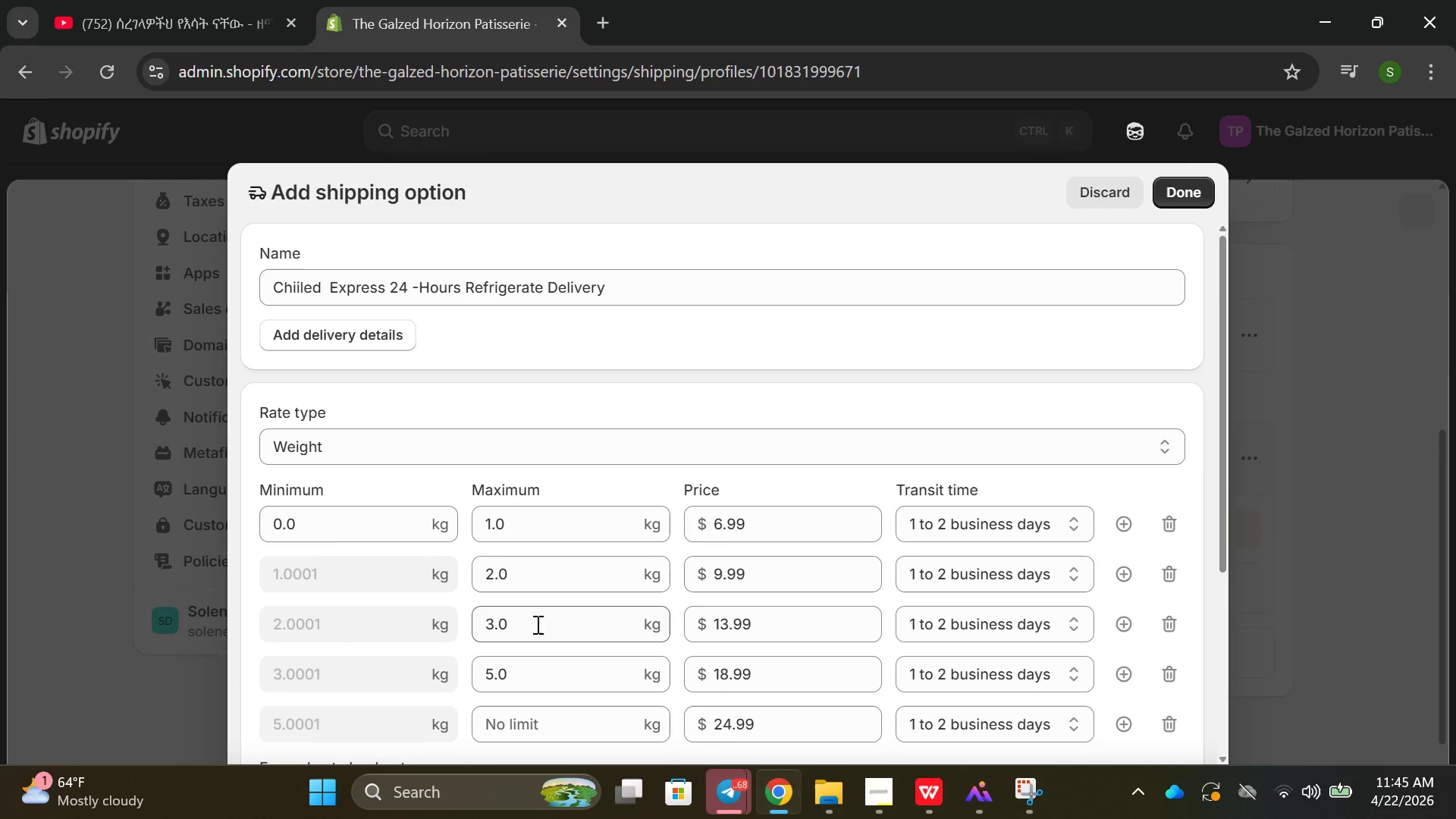 
scroll: coordinate [535, 622], scroll_direction: down, amount: 2.0
 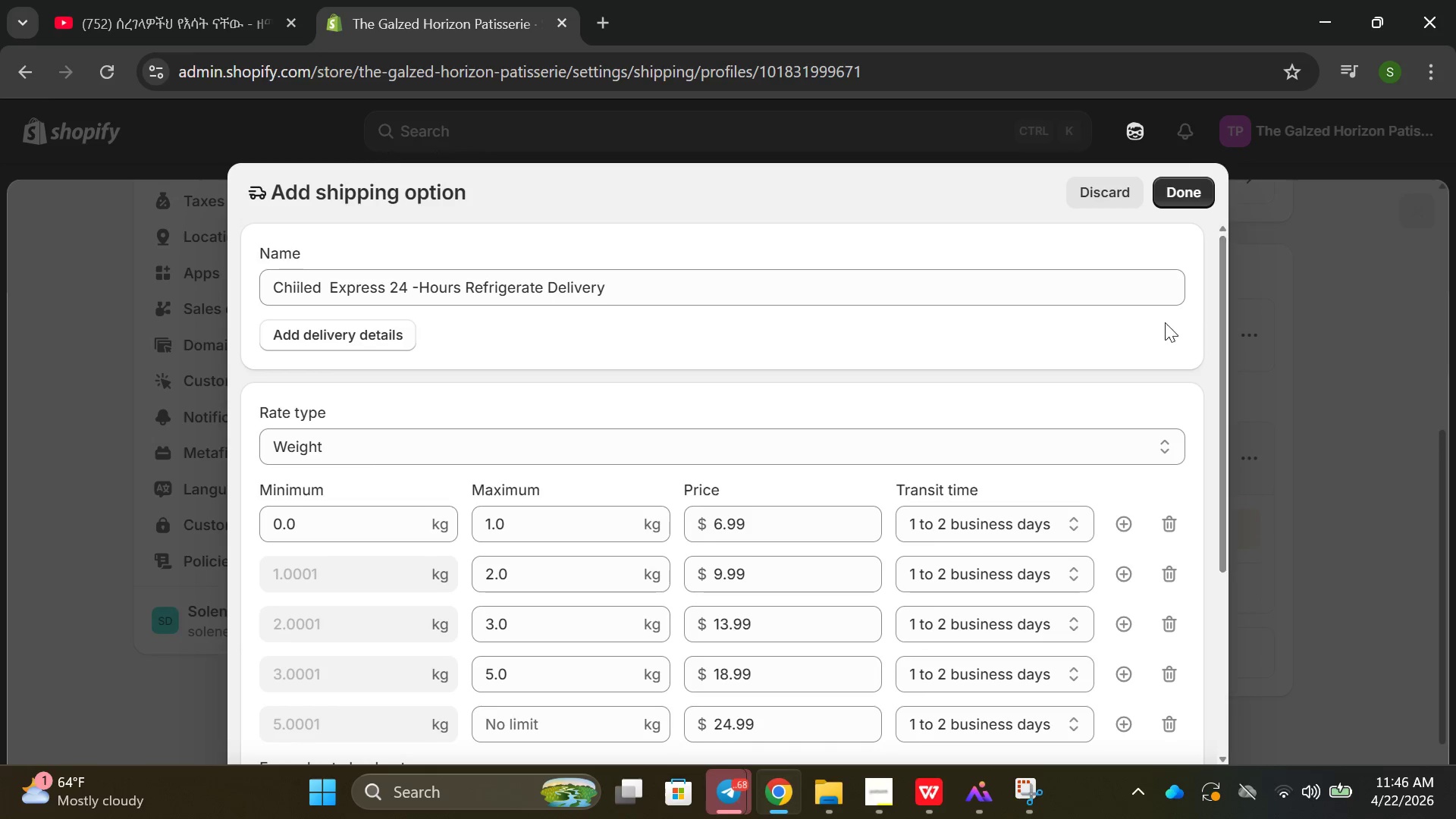 
scroll: coordinate [1157, 322], scroll_direction: up, amount: 2.0
 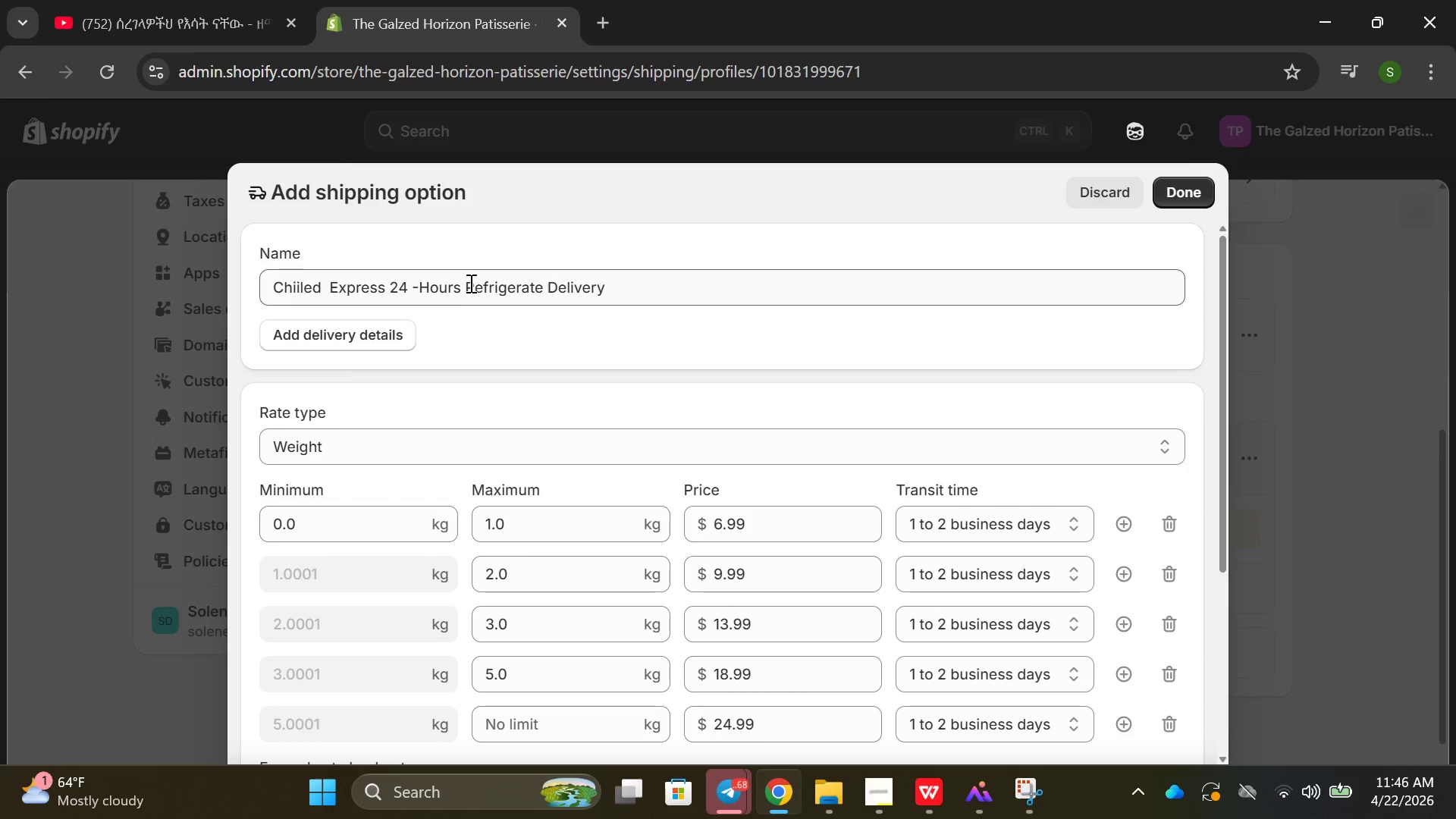 
left_click([292, 340])
 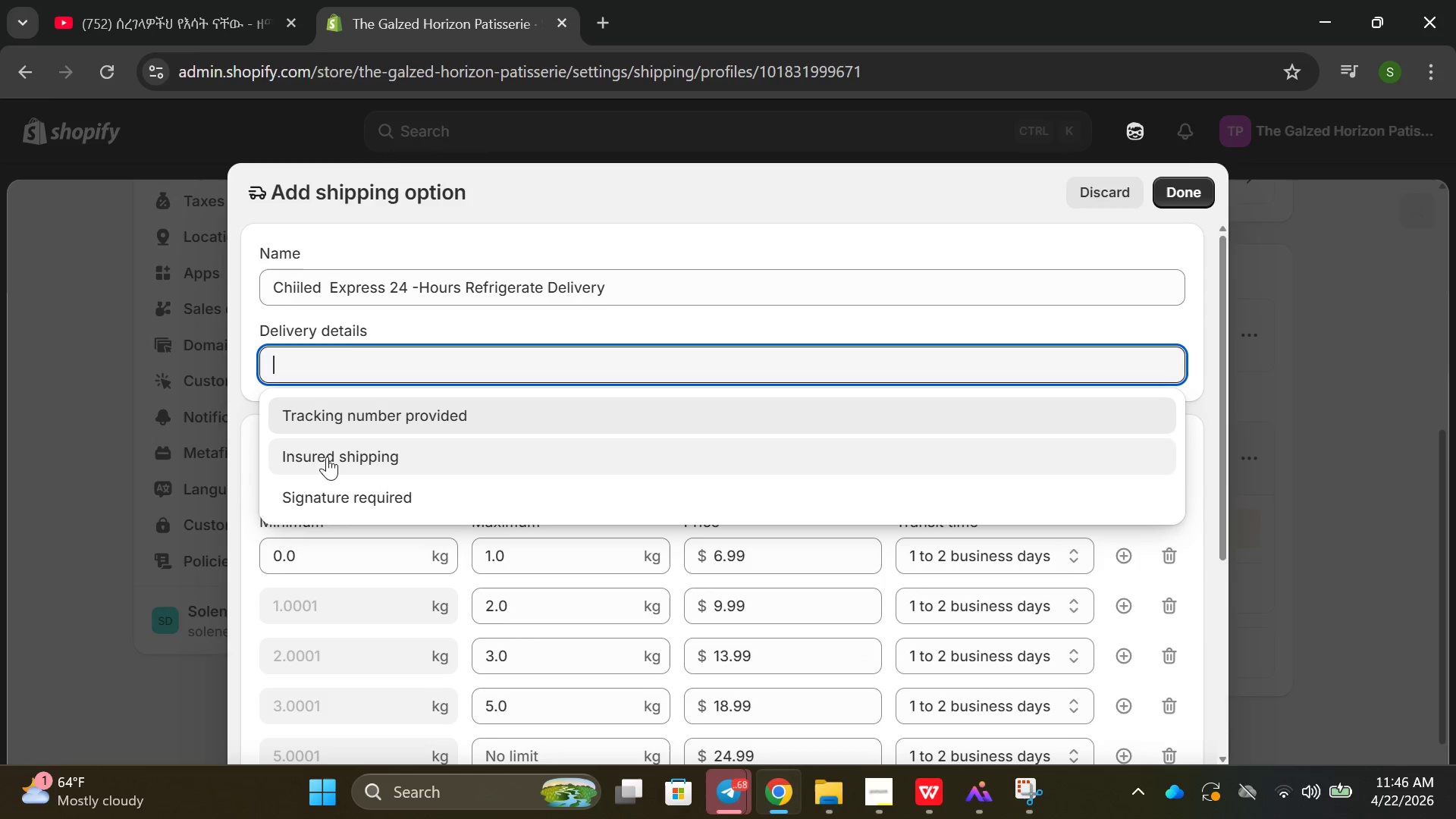 
left_click([344, 491])
 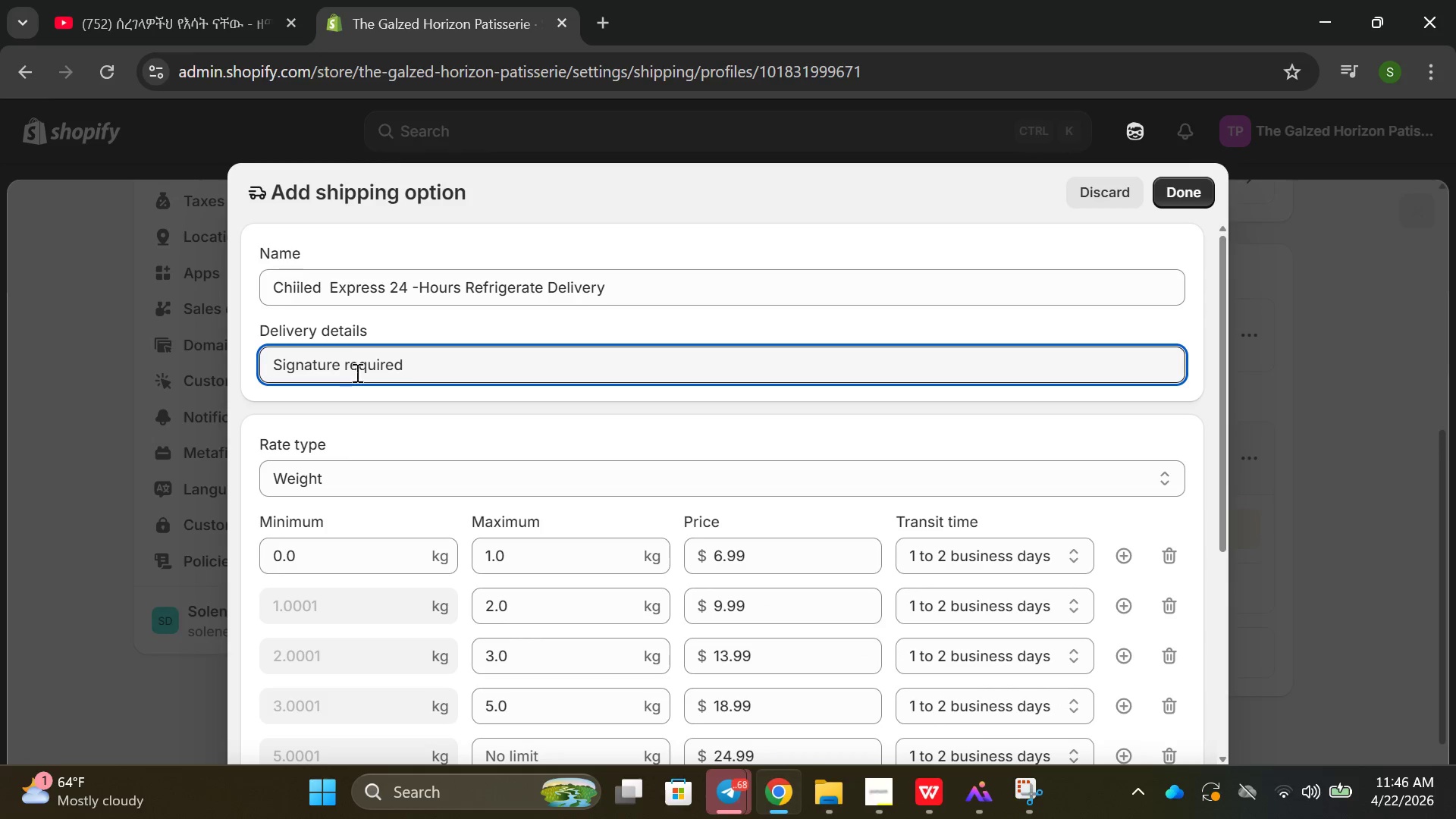 
left_click([413, 371])
 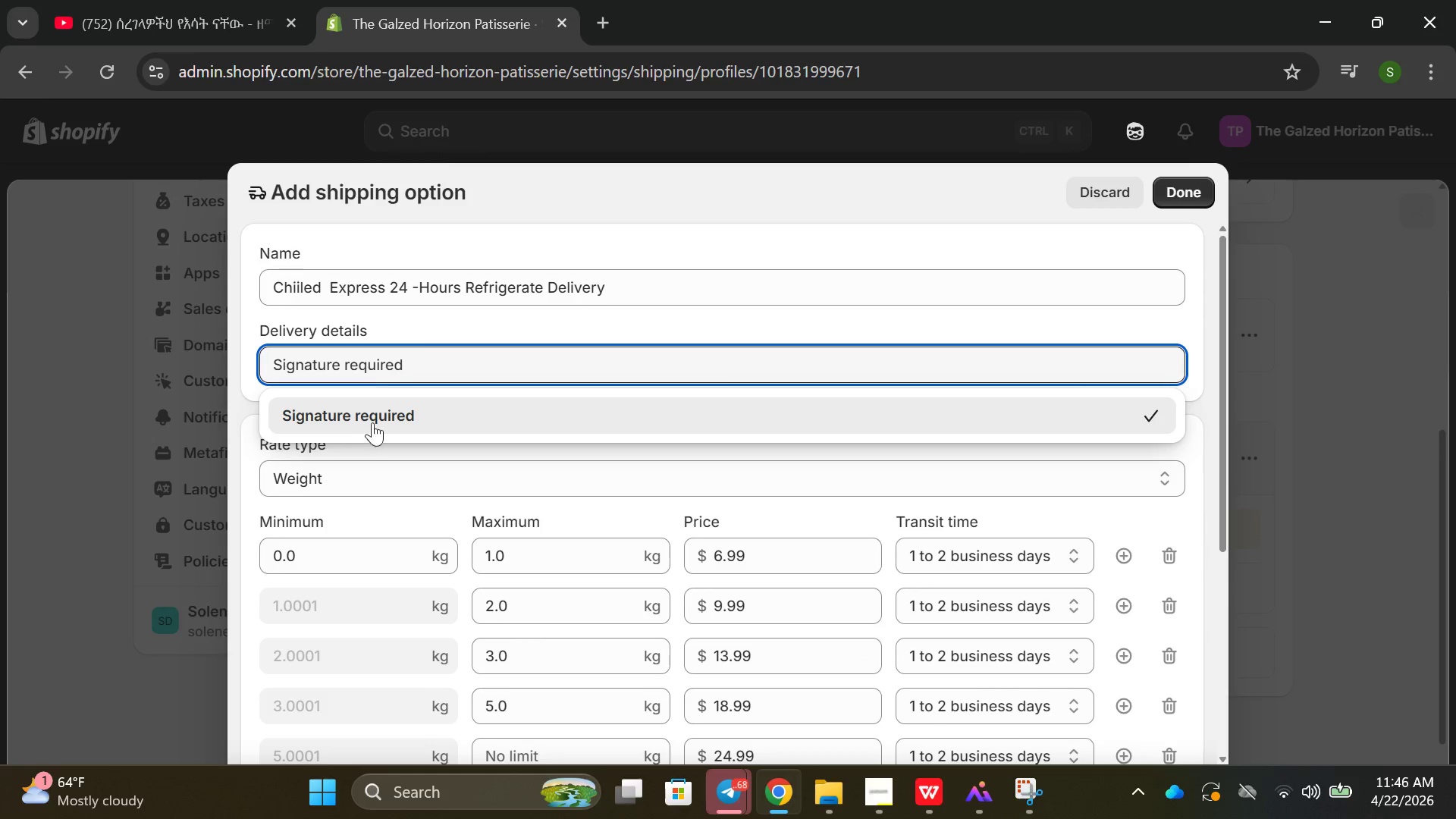 
left_click([381, 431])
 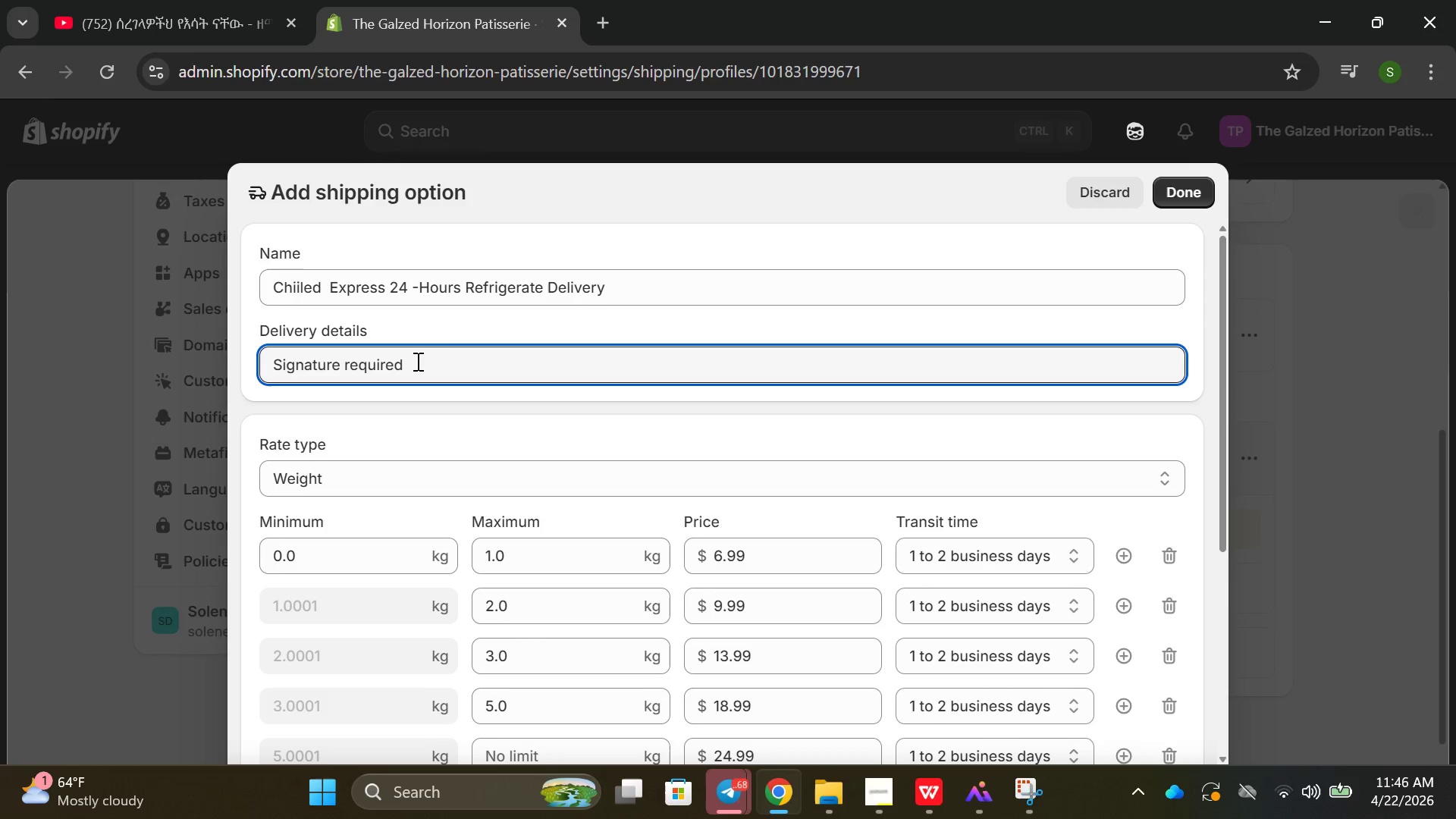 
double_click([416, 361])
 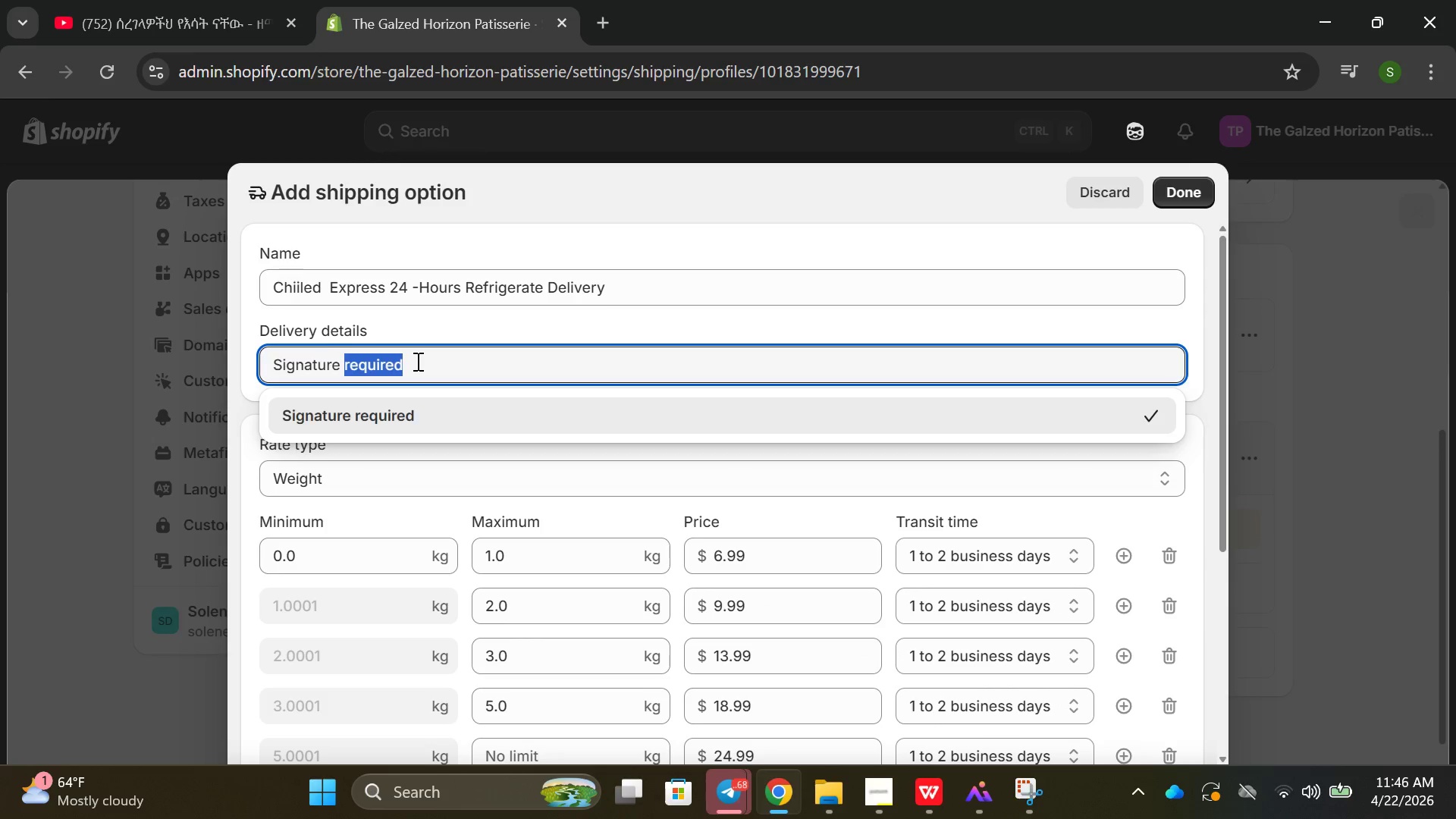 
triple_click([416, 361])
 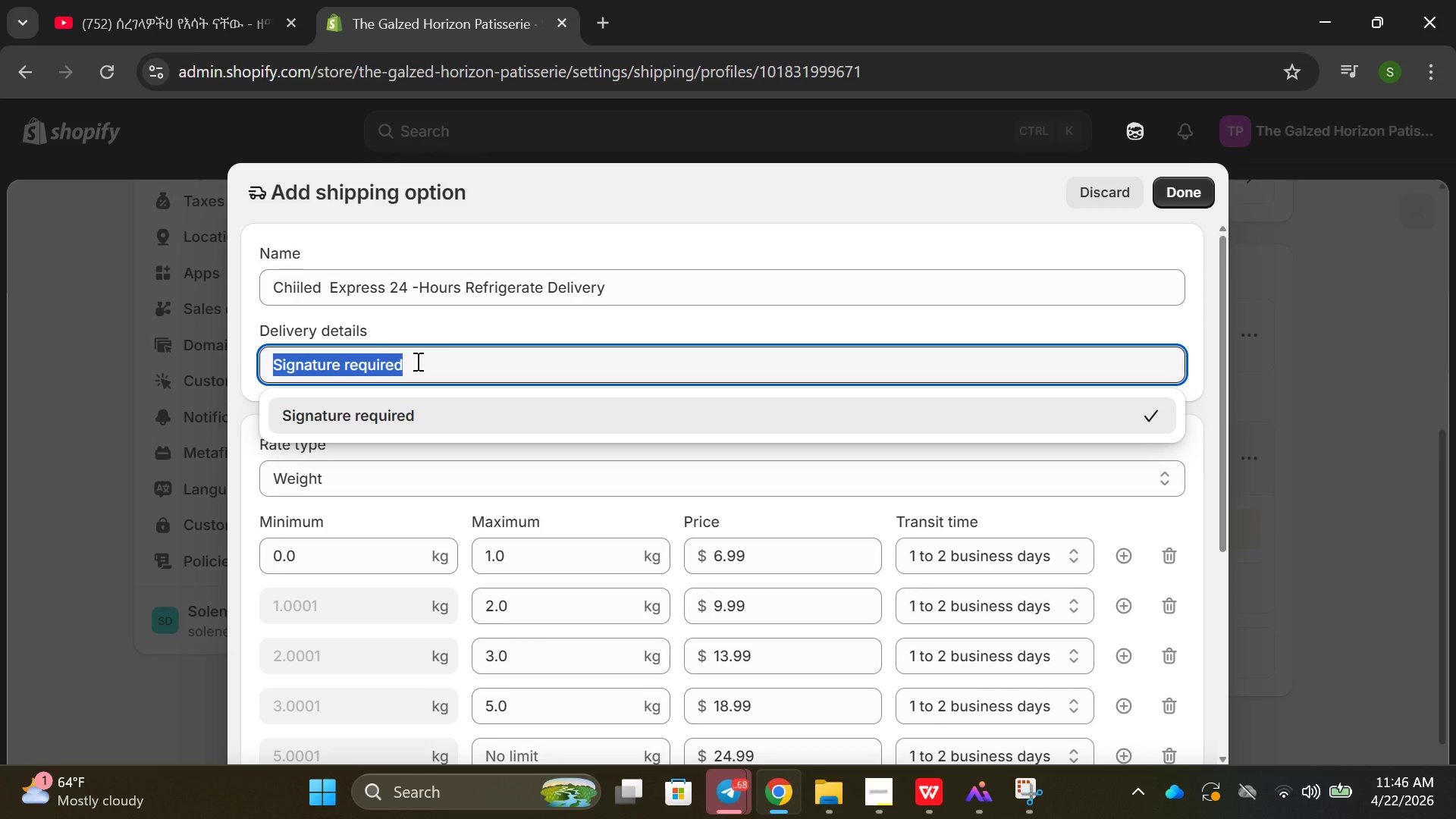 
key(Backspace)
 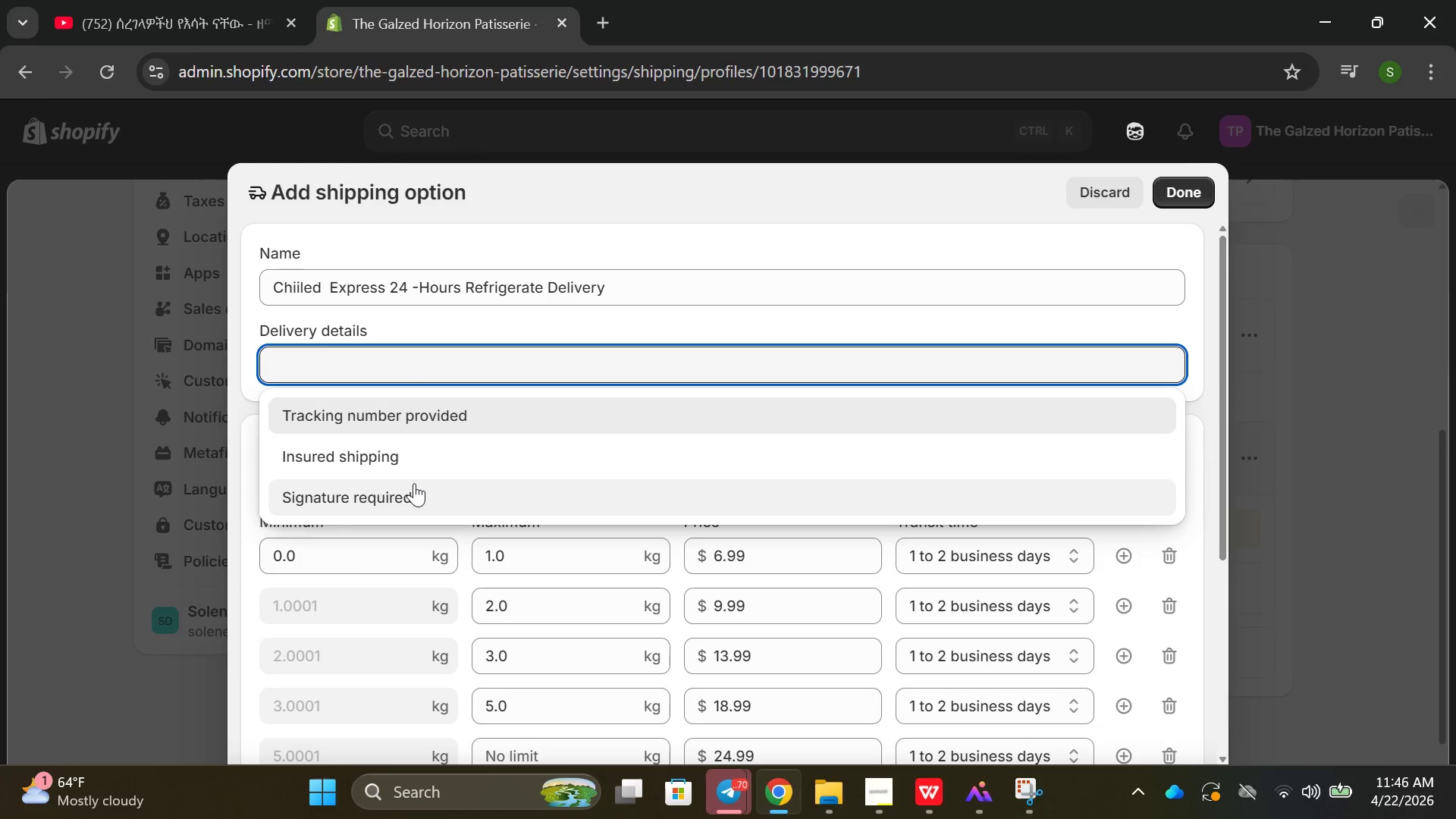 
wait(5.69)
 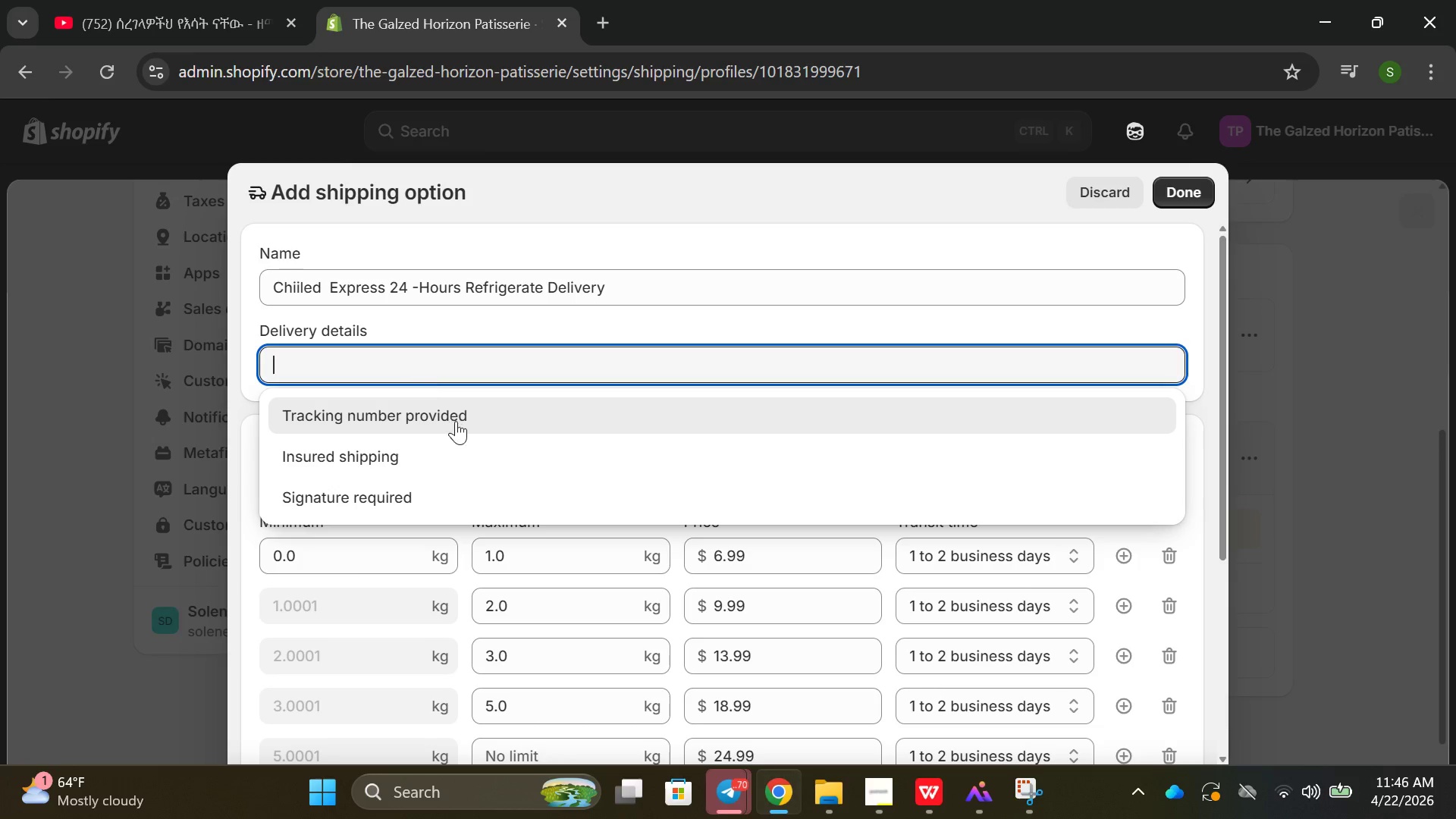 
left_click([397, 427])
 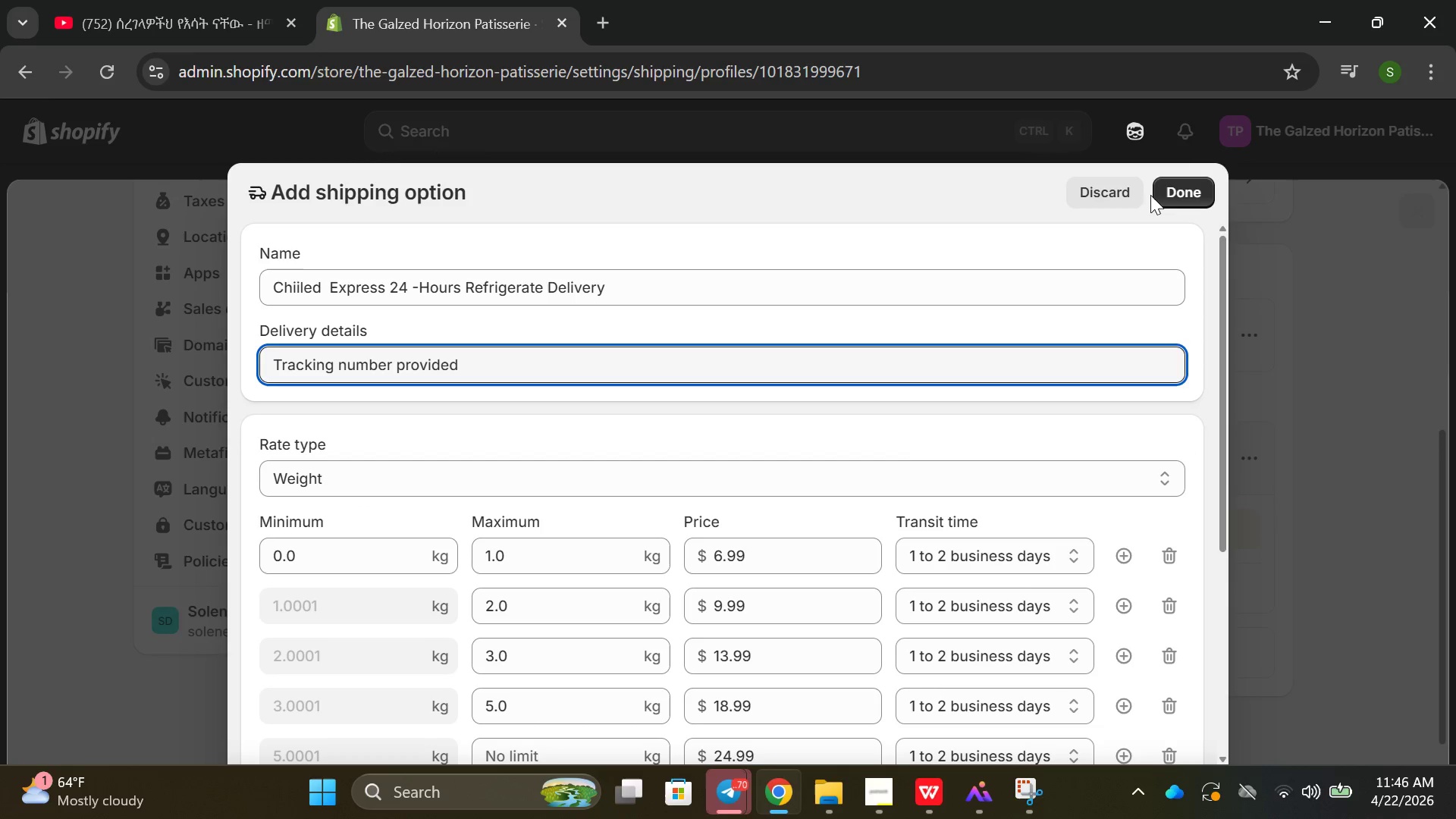 
scroll: coordinate [899, 443], scroll_direction: down, amount: 3.0
 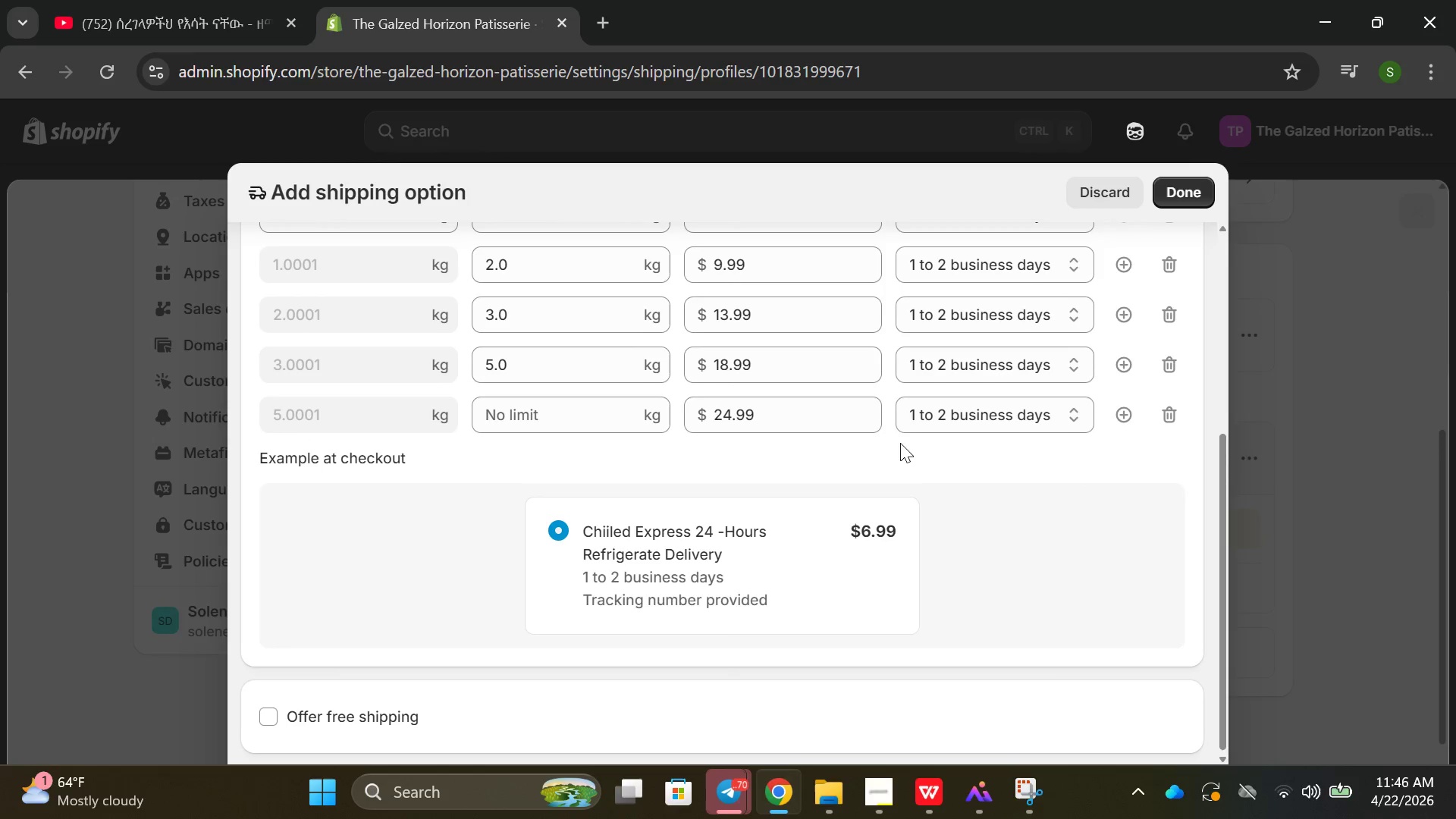 
scroll: coordinate [900, 443], scroll_direction: up, amount: 1.0
 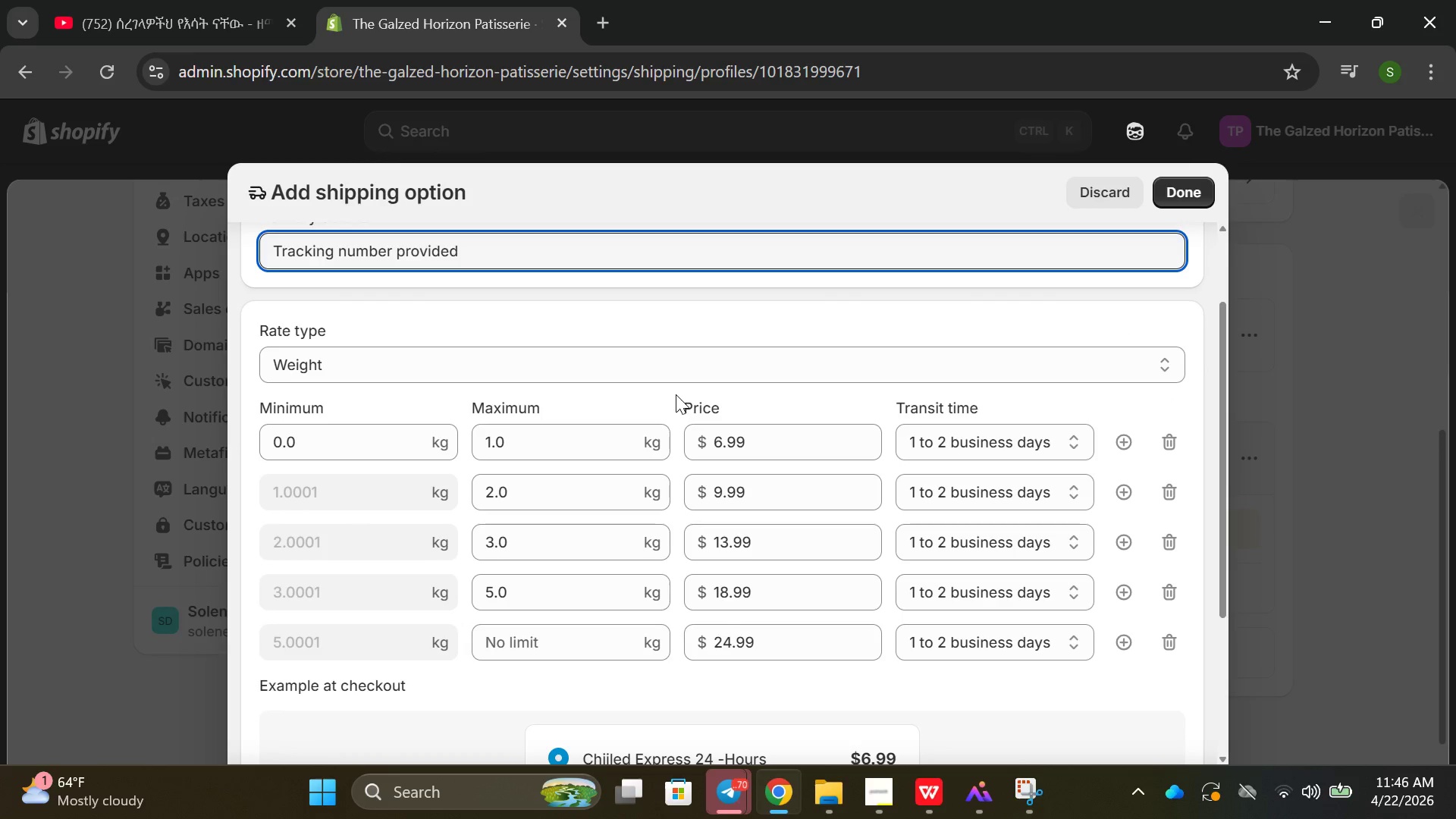 
left_click([657, 372])
 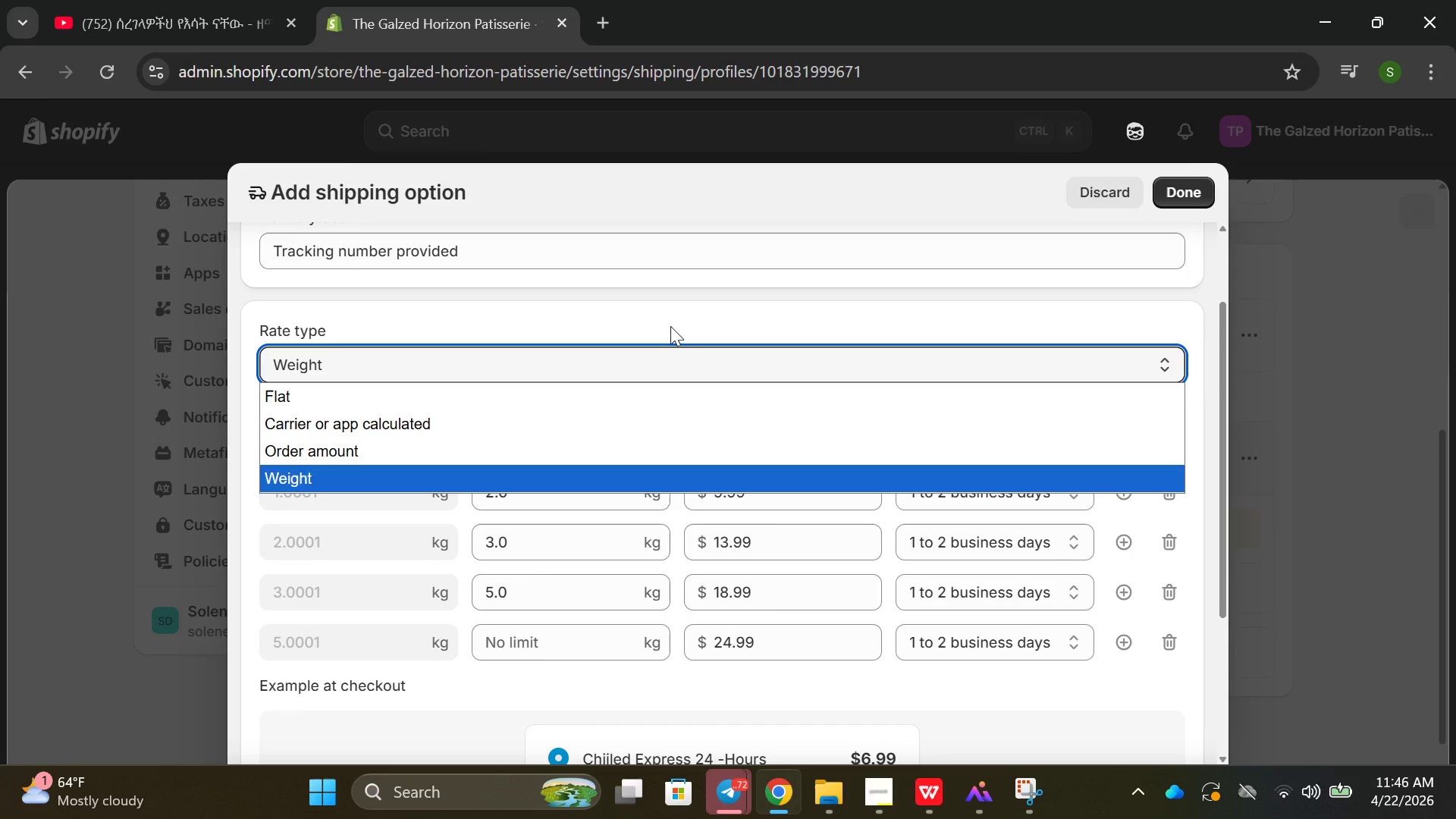 
left_click([696, 312])
 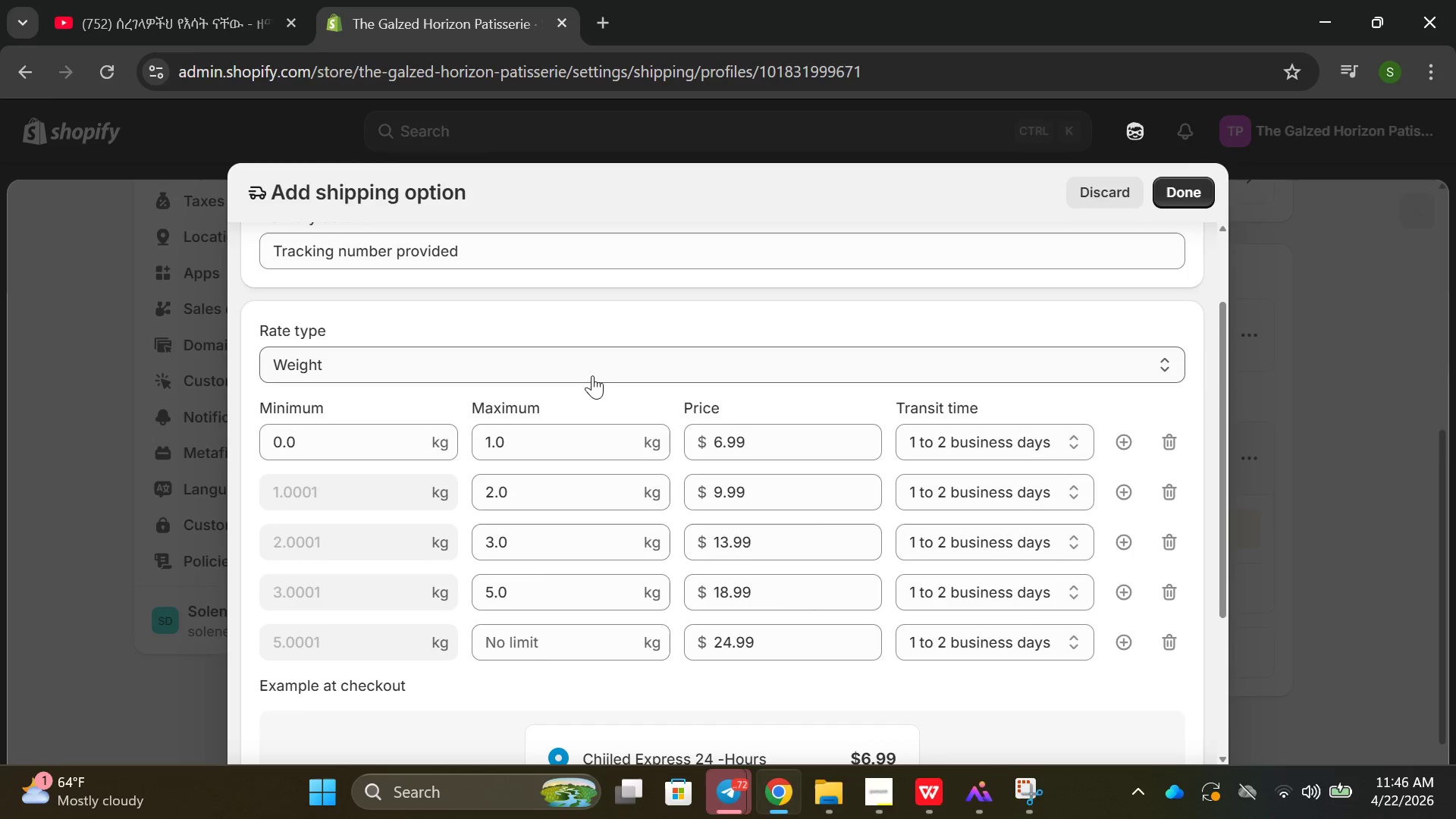 
scroll: coordinate [943, 433], scroll_direction: down, amount: 6.0
 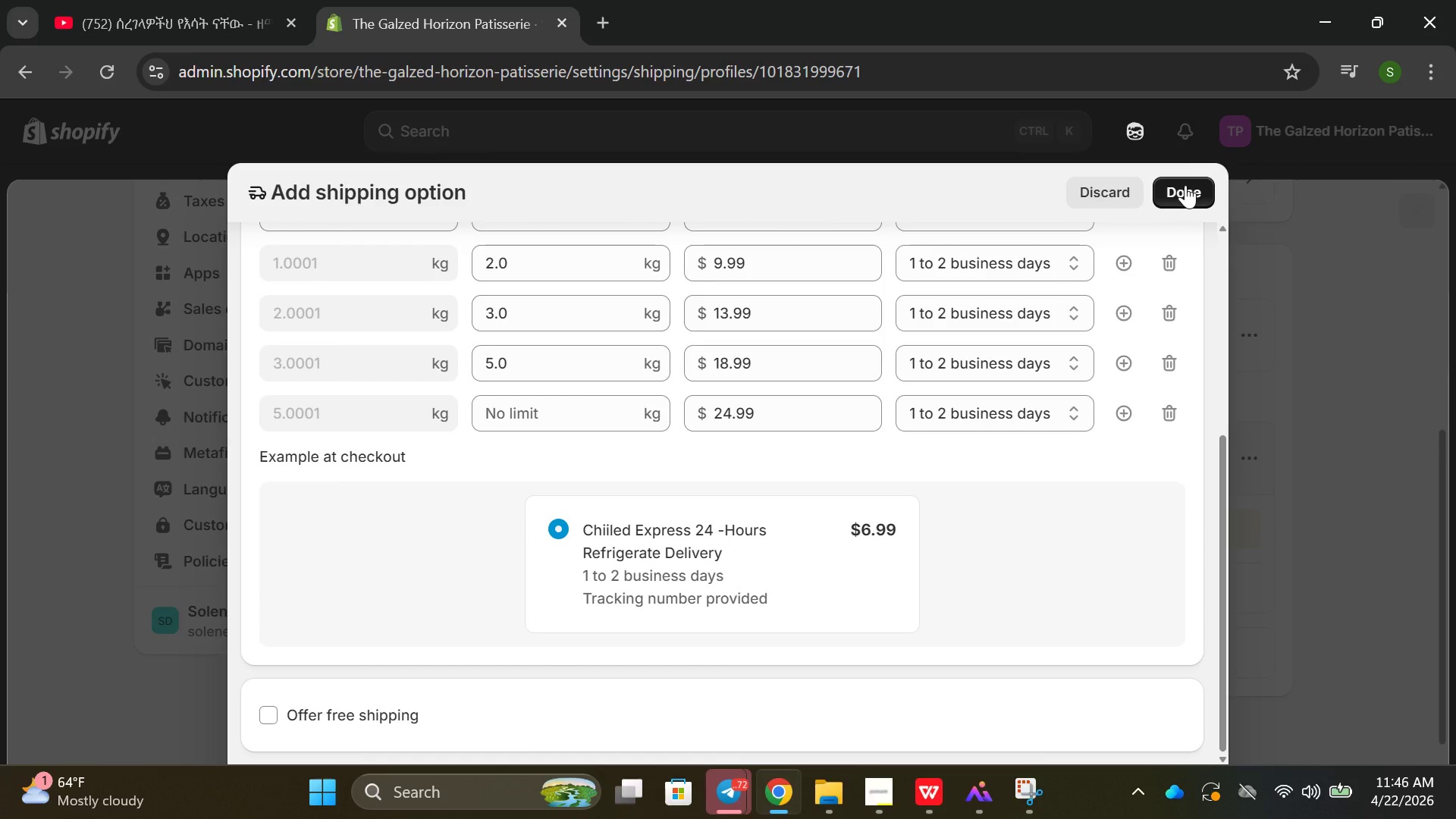 
wait(8.72)
 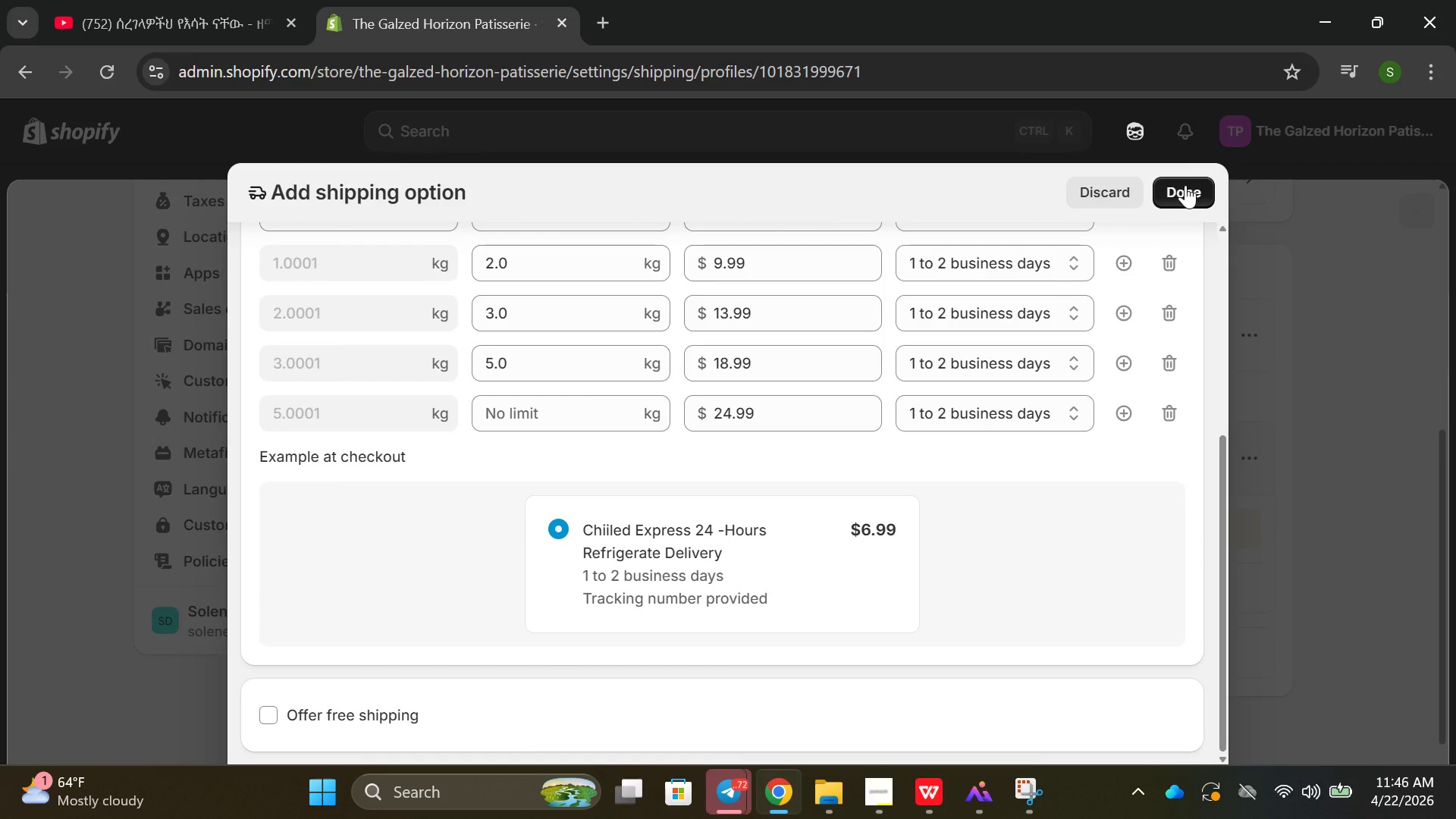 
left_click([1185, 185])
 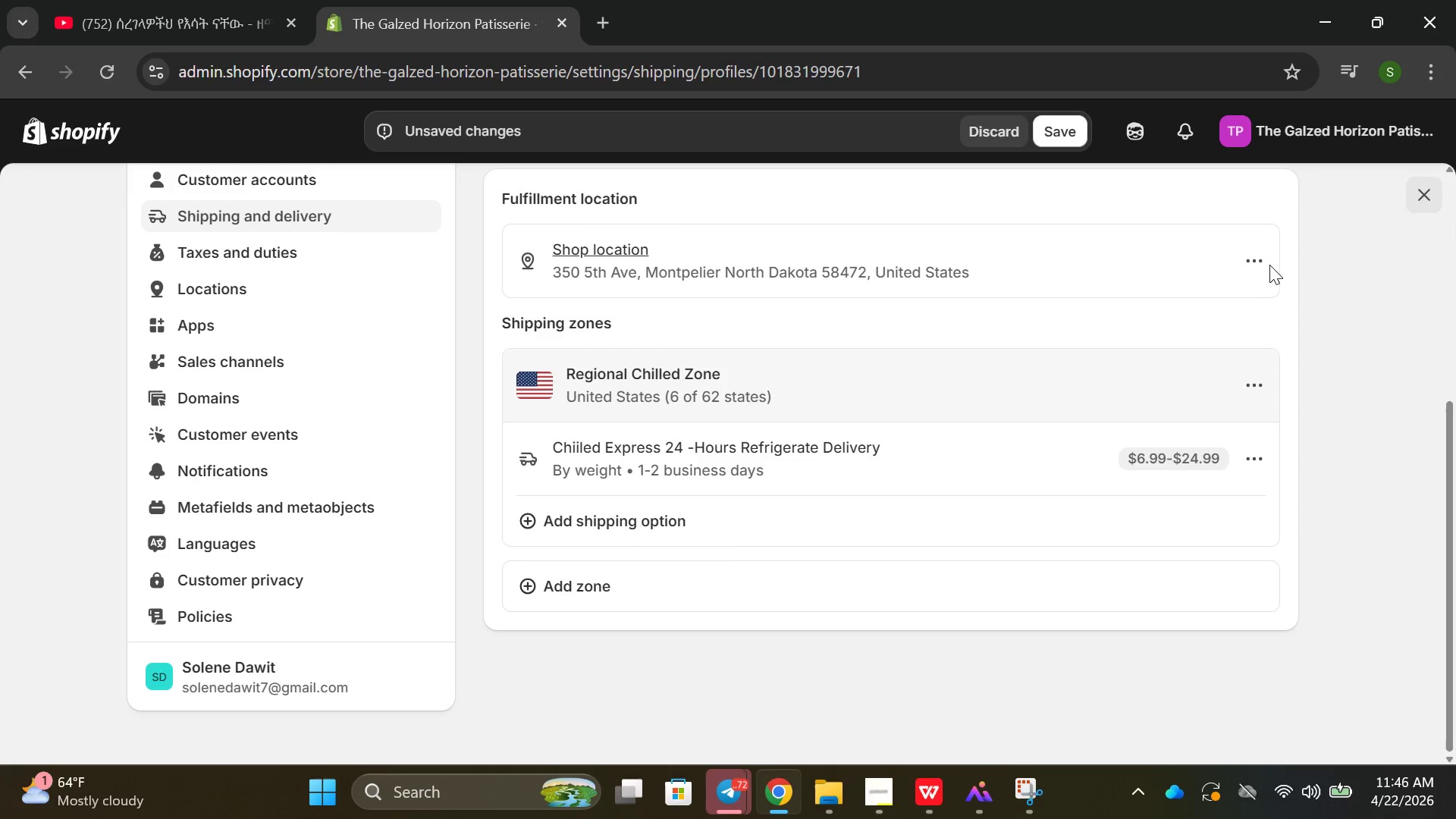 
left_click([1075, 136])
 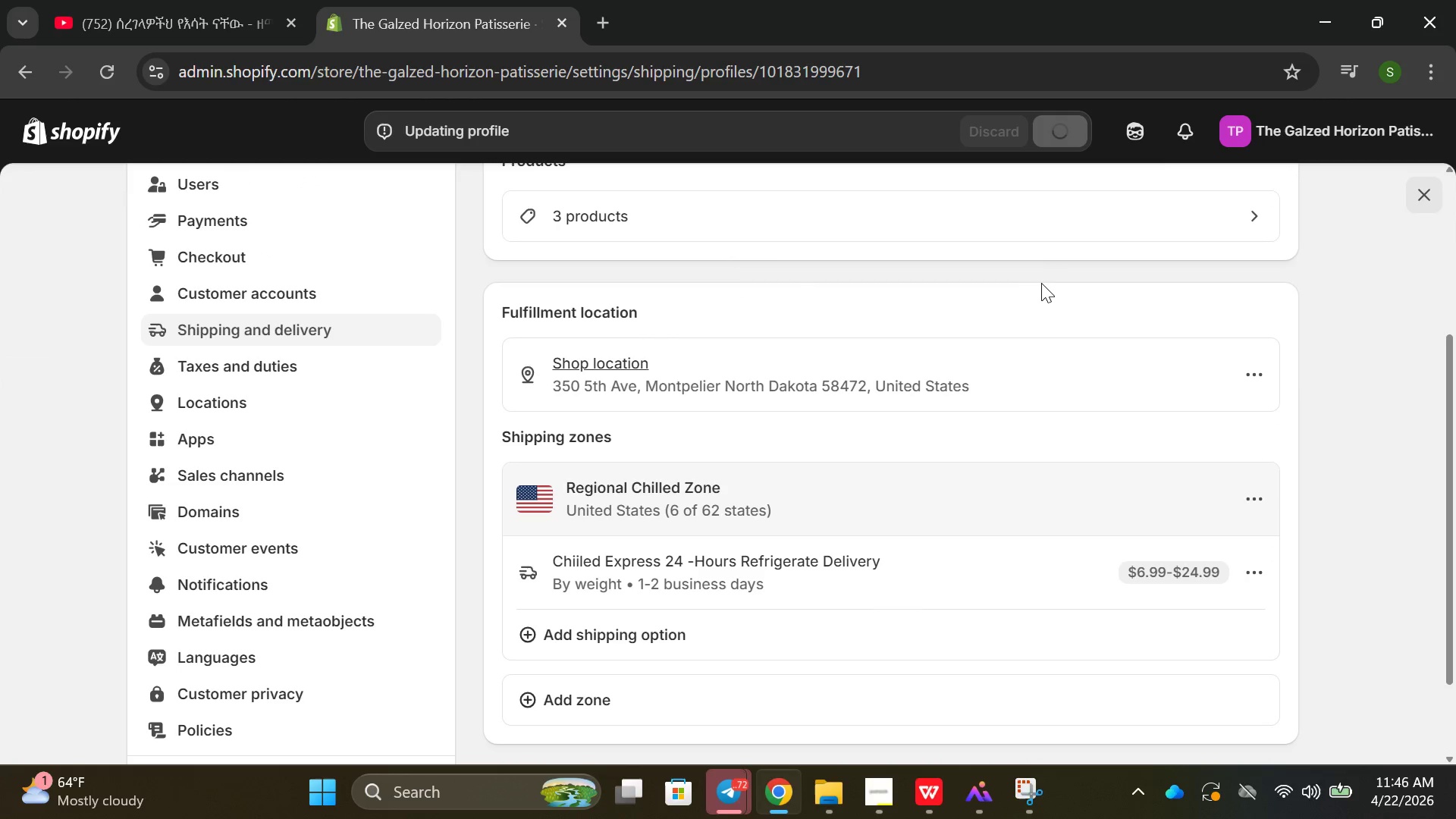 
scroll: coordinate [1027, 287], scroll_direction: up, amount: 5.0
 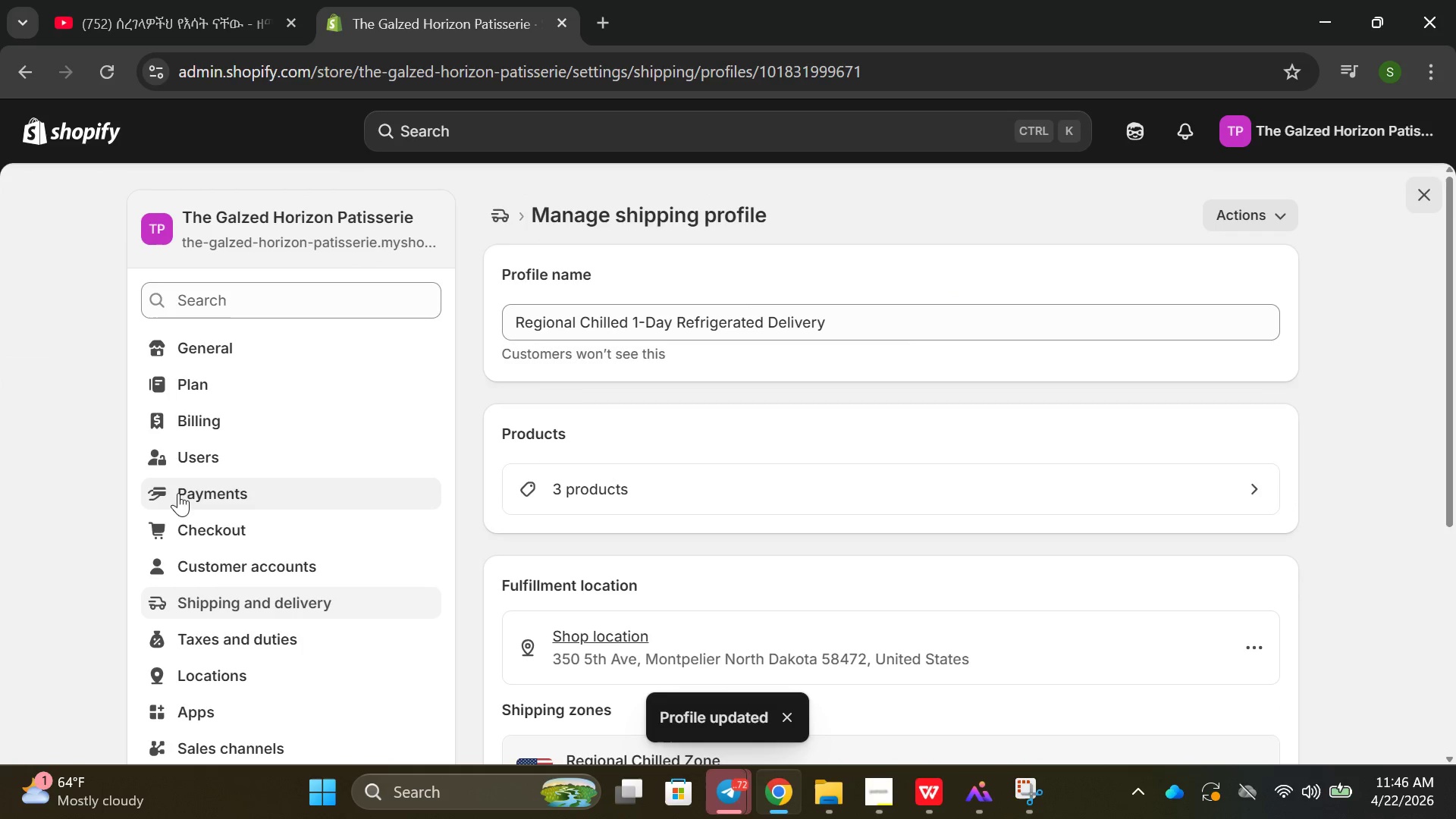 
left_click([214, 613])
 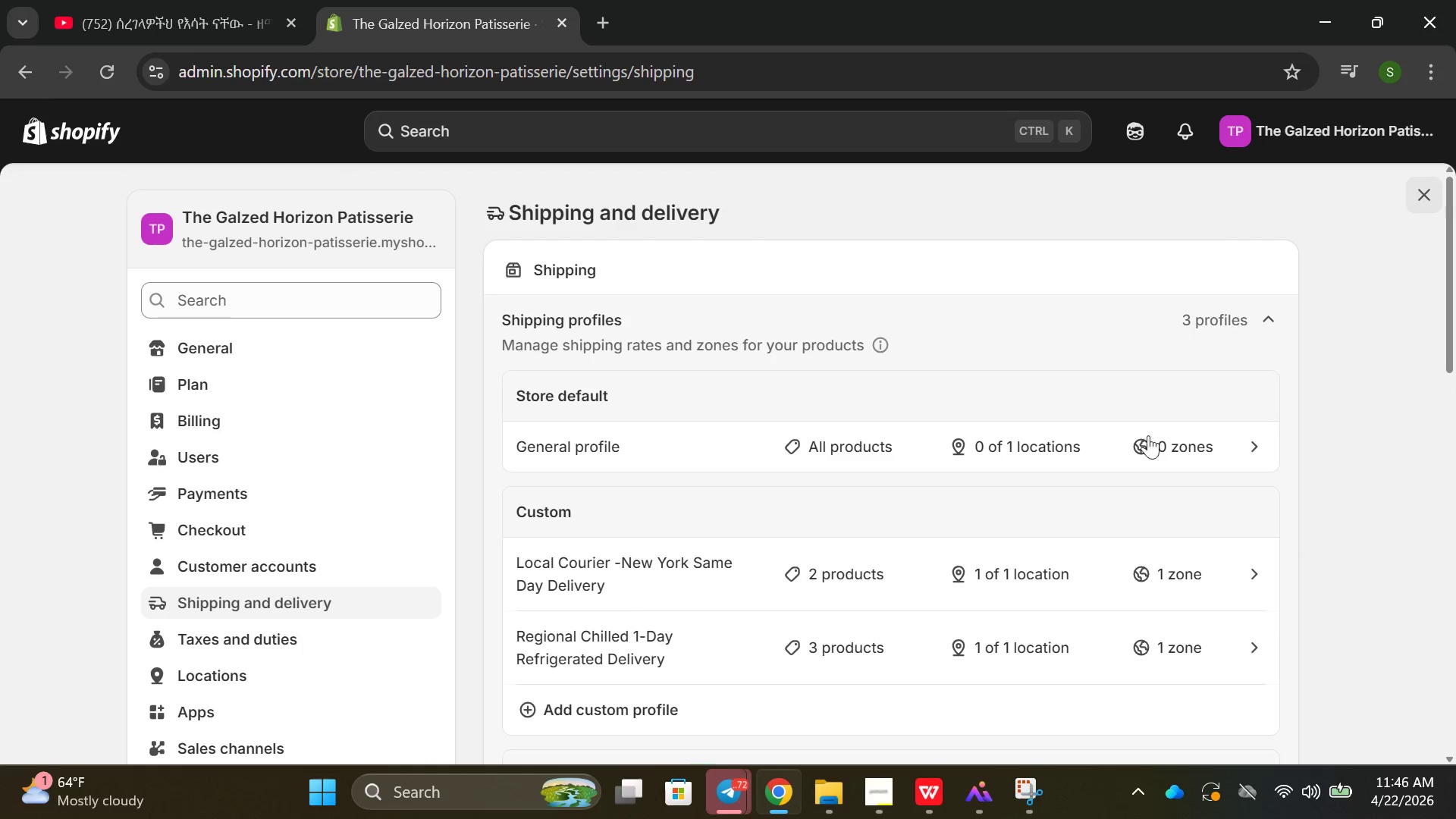 
left_click([667, 707])
 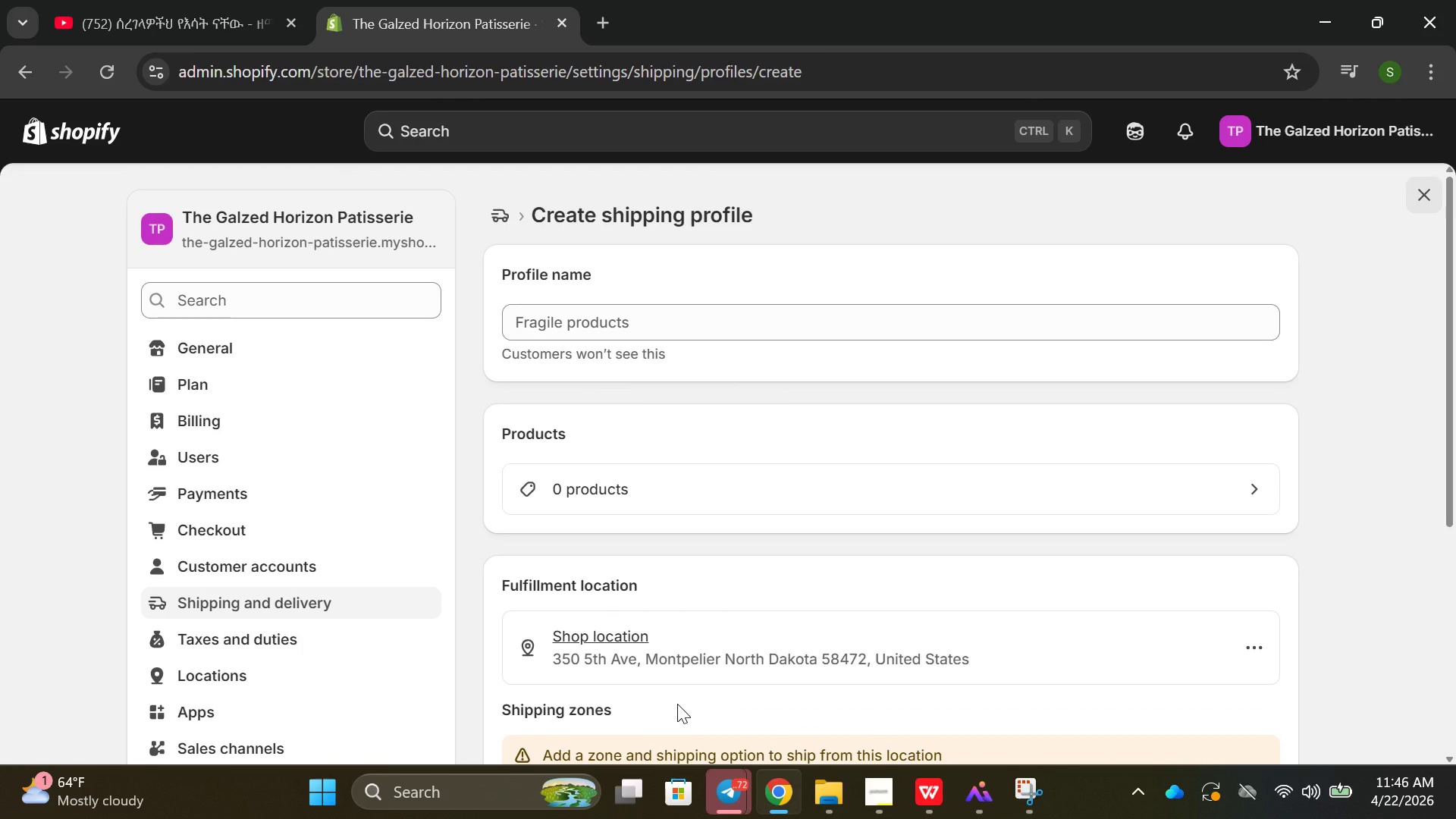 
wait(15.48)
 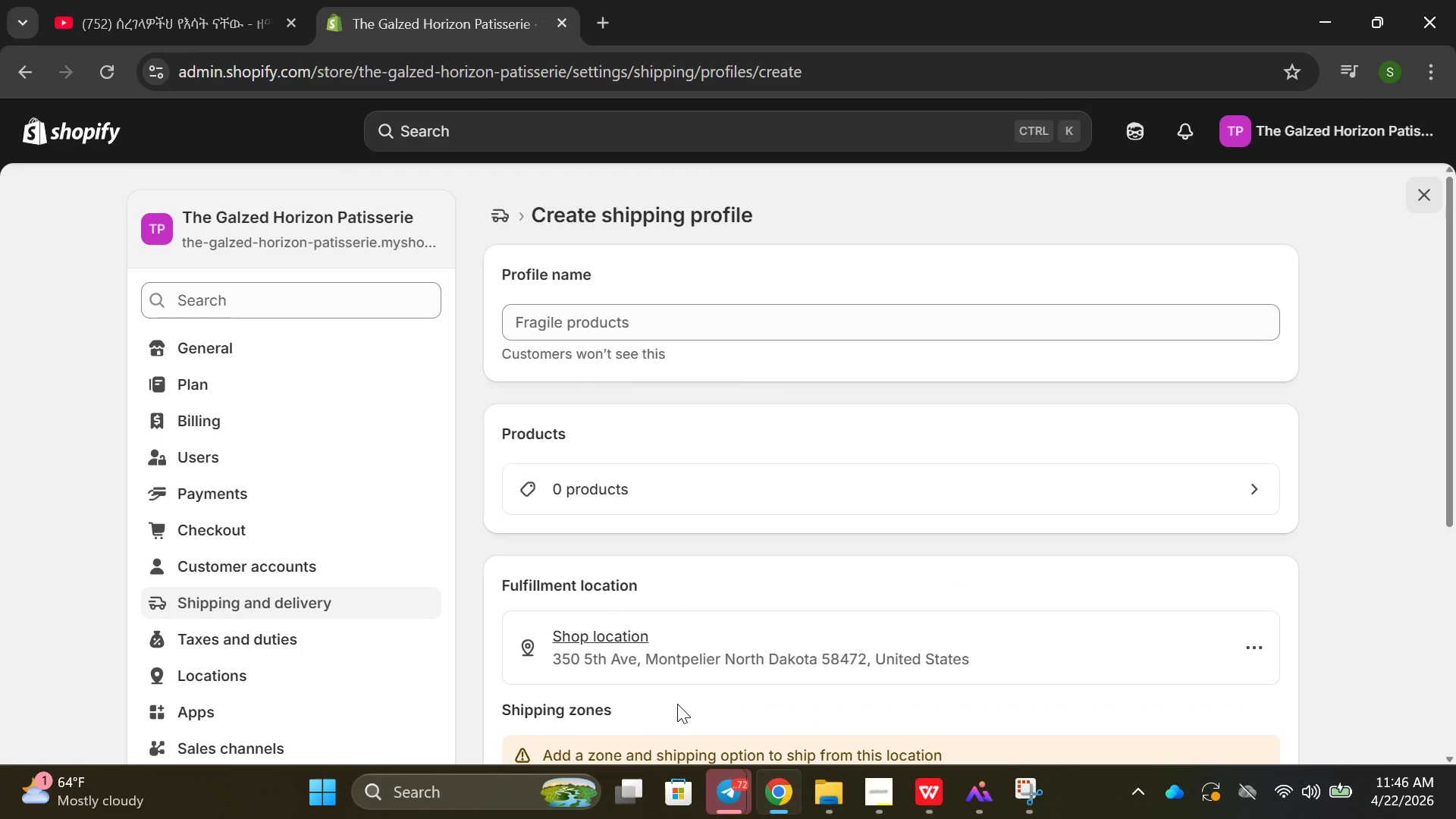 
scroll: coordinate [689, 621], scroll_direction: down, amount: 5.0
 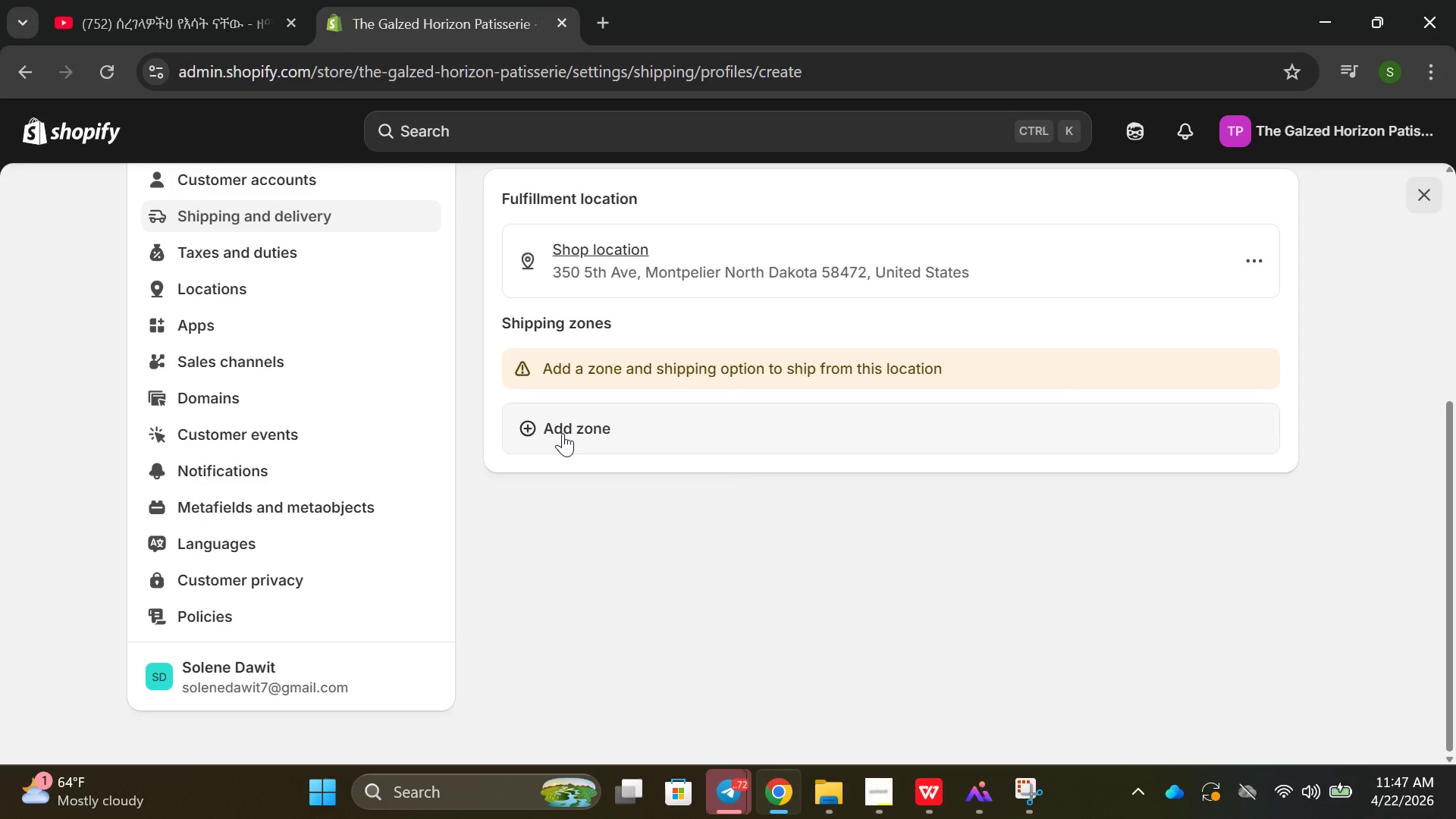 
wait(6.38)
 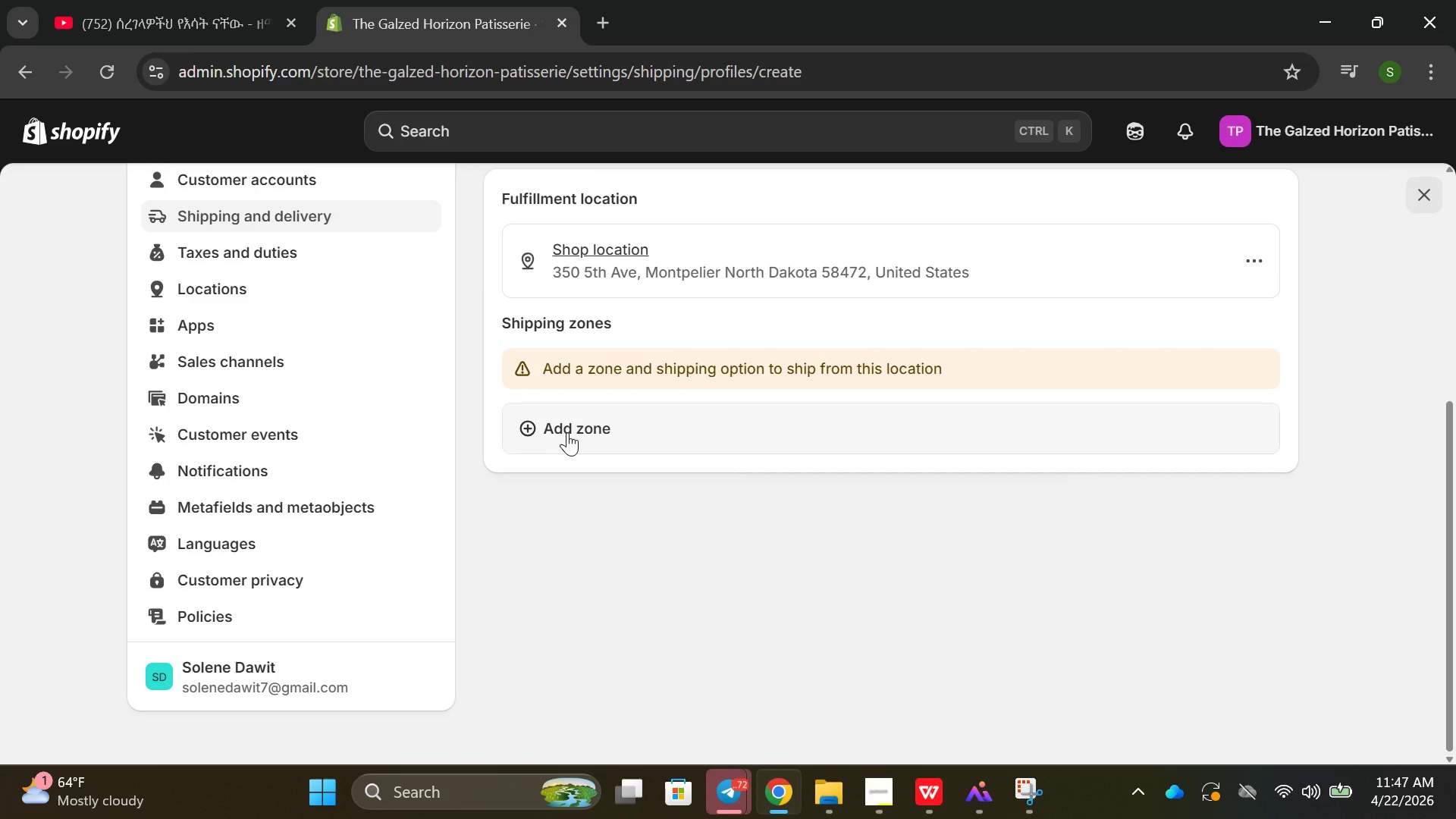 
scroll: coordinate [573, 356], scroll_direction: up, amount: 6.0
 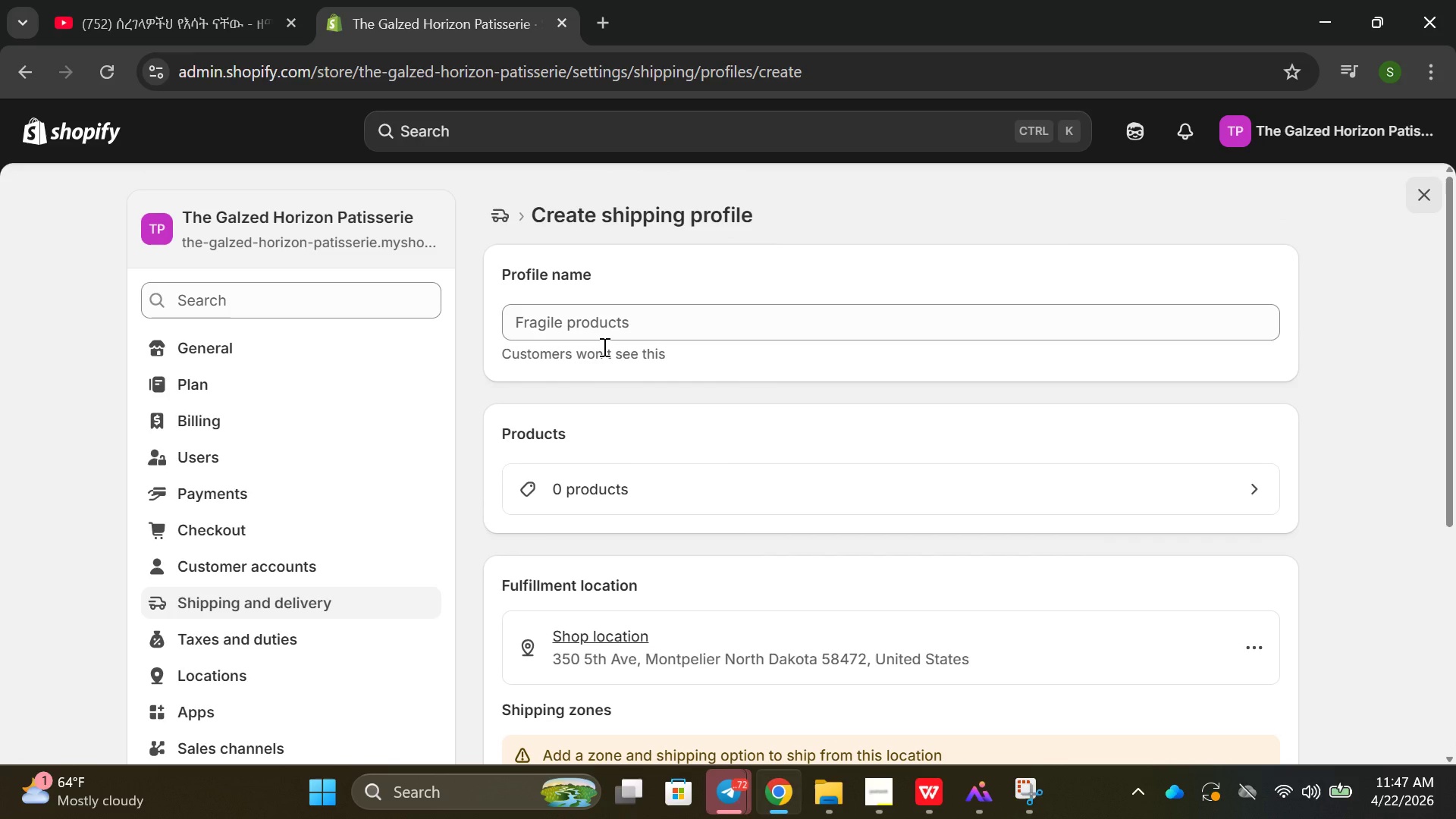 
left_click([603, 347])
 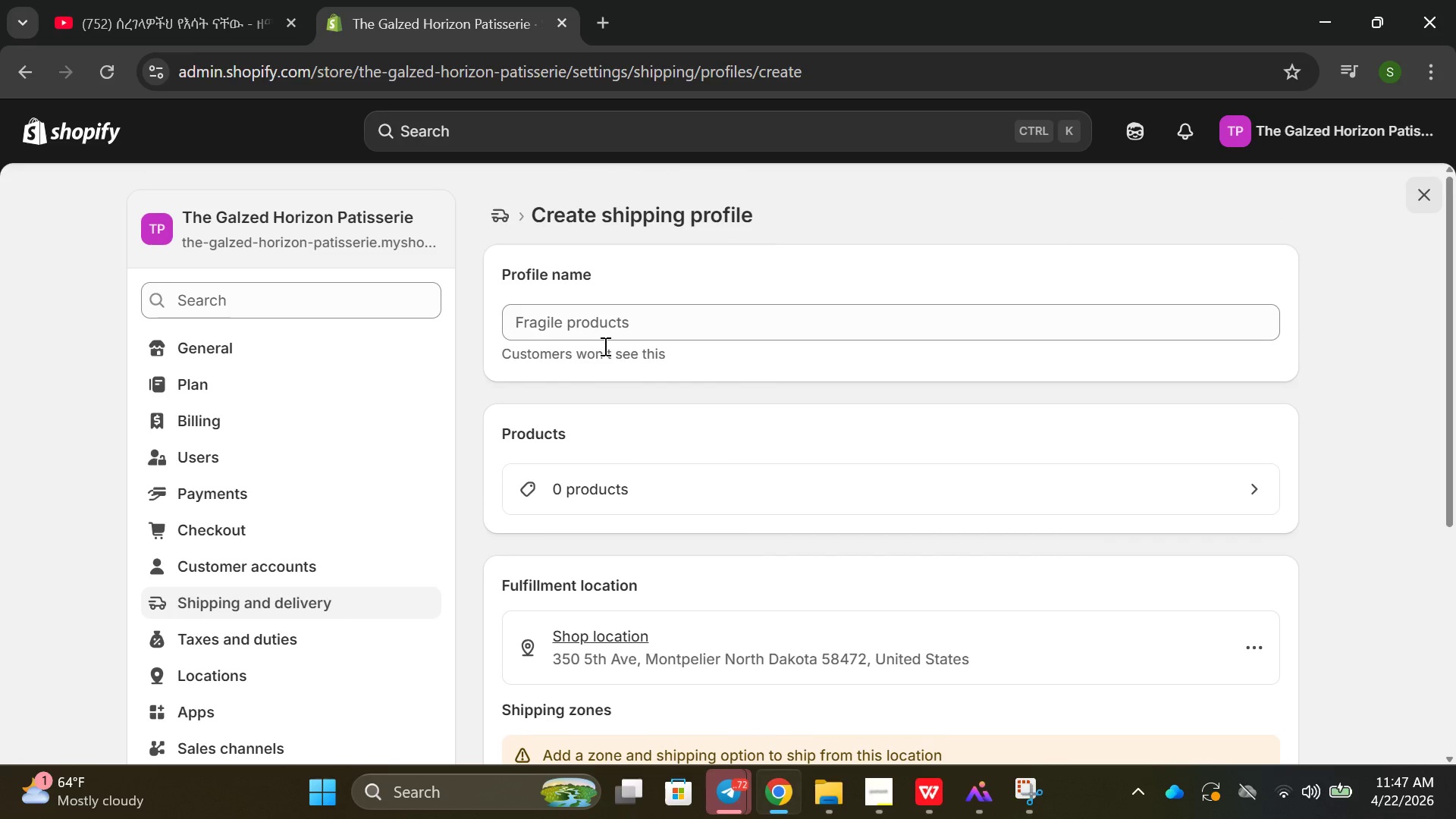 
left_click([590, 319])
 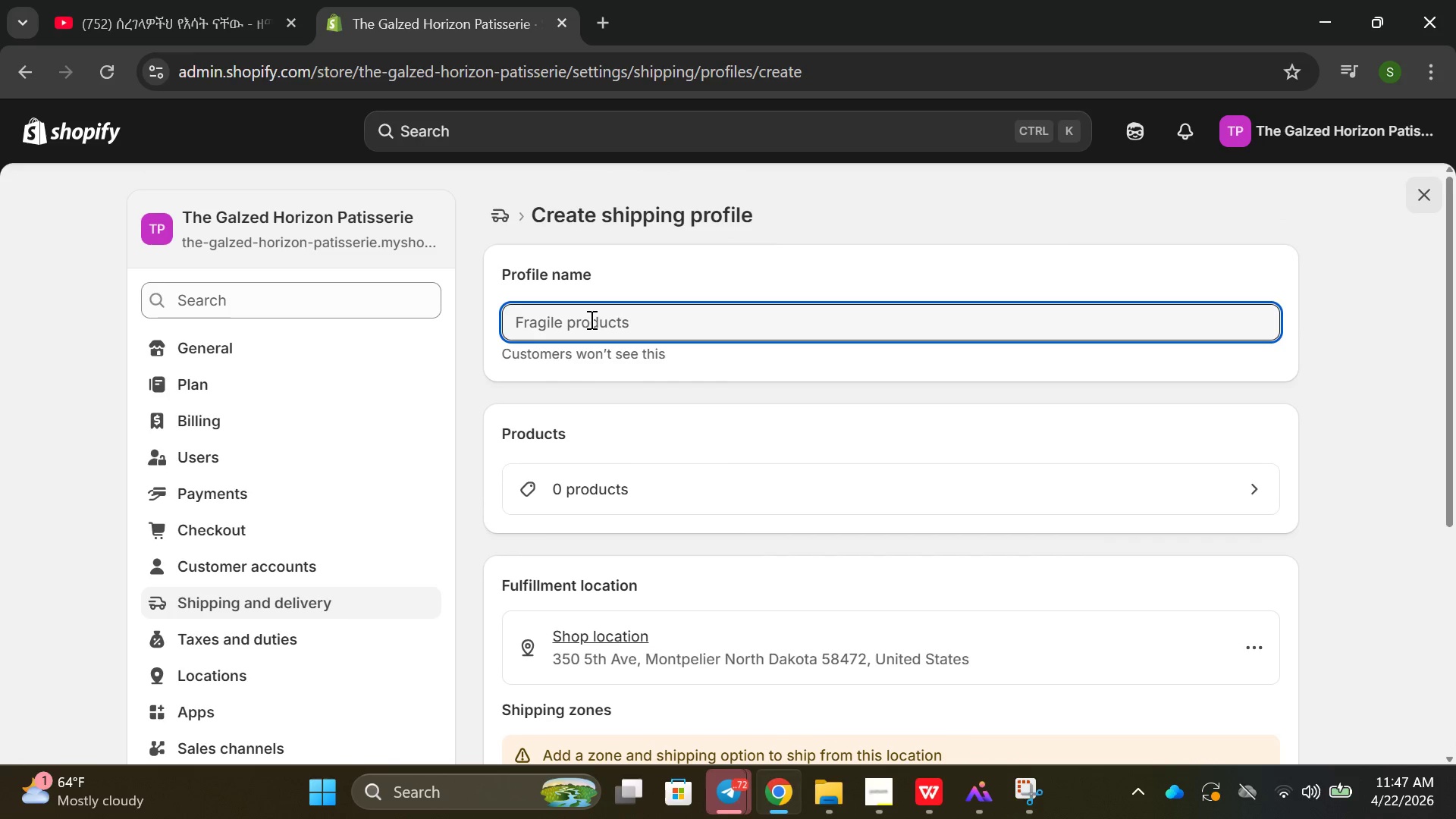 
type(nai)
key(Backspace)
type(tional Overnightt )
key(Backspace)
key(Backspace)
key(Backspace)
key(Backspace)
key(Backspace)
type(ght Fl)
key(Backspace)
key(Backspace)
type((Flash-Ffroxe)
key(Backspace)
key(Backspace)
key(Backspace)
key(Backspace)
key(Backspace)
type(rozen Delivery))
 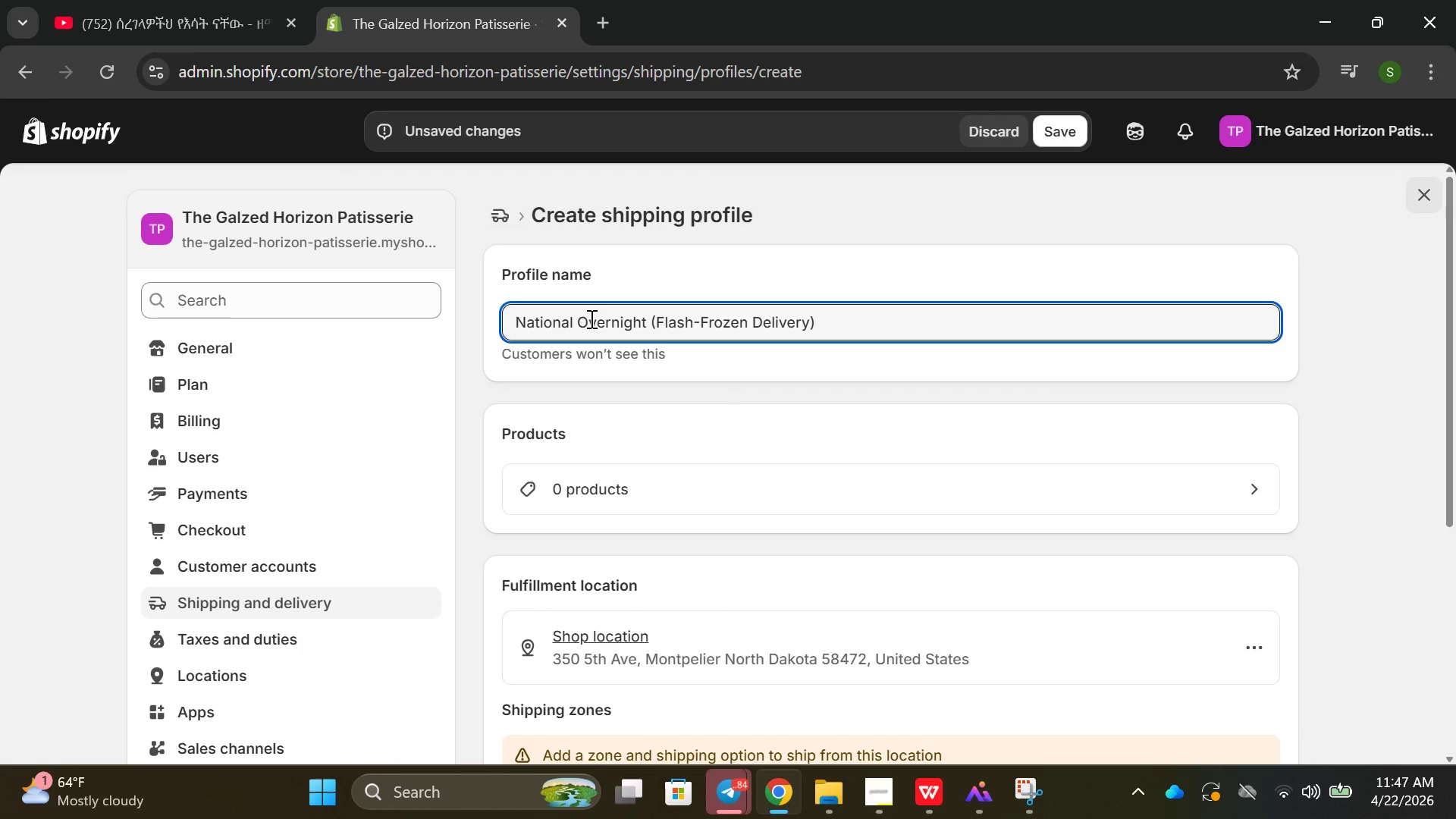 
left_click([578, 505])
 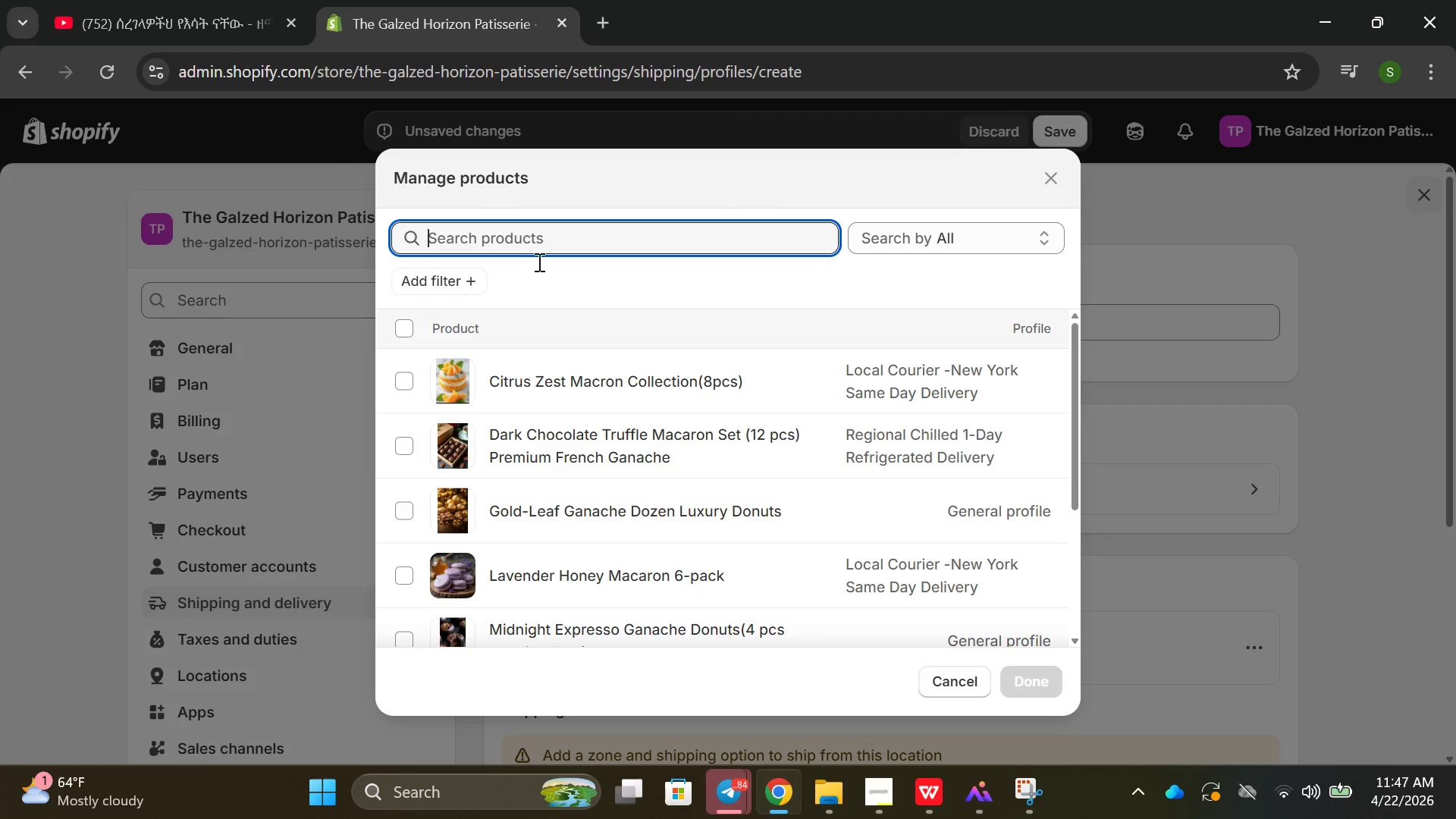 
left_click([410, 506])
 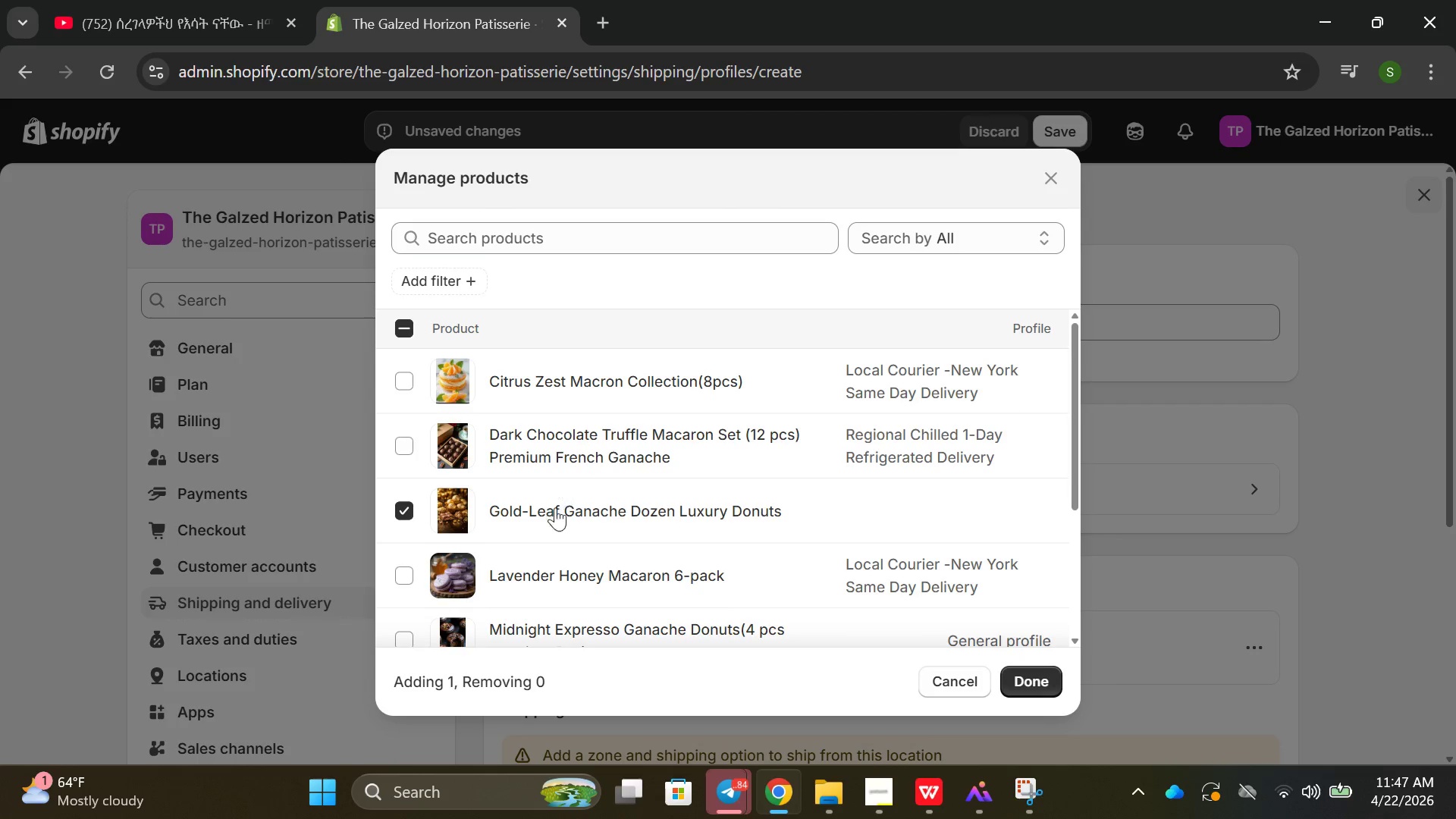 
scroll: coordinate [477, 607], scroll_direction: down, amount: 3.0
 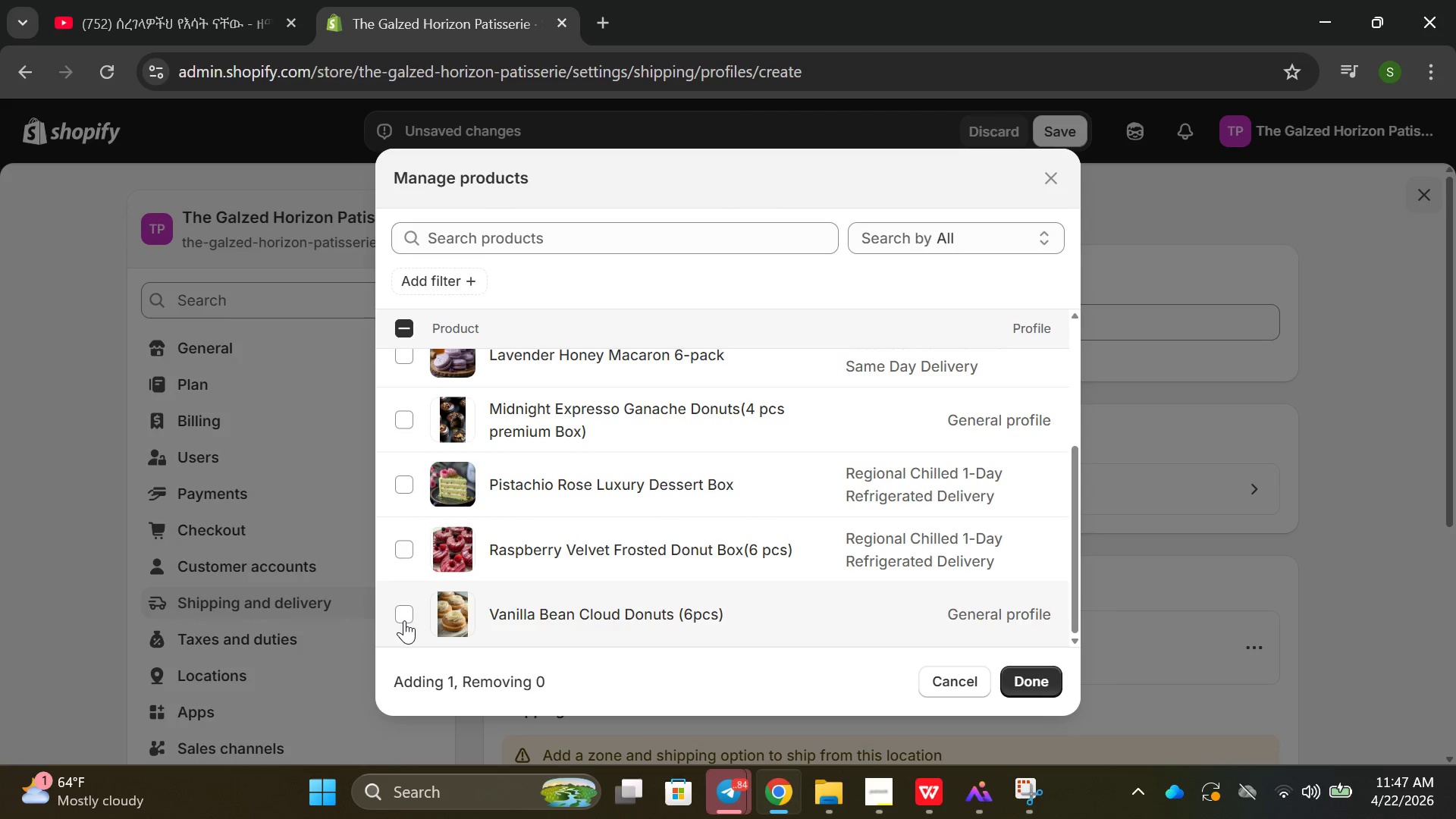 
left_click([402, 623])
 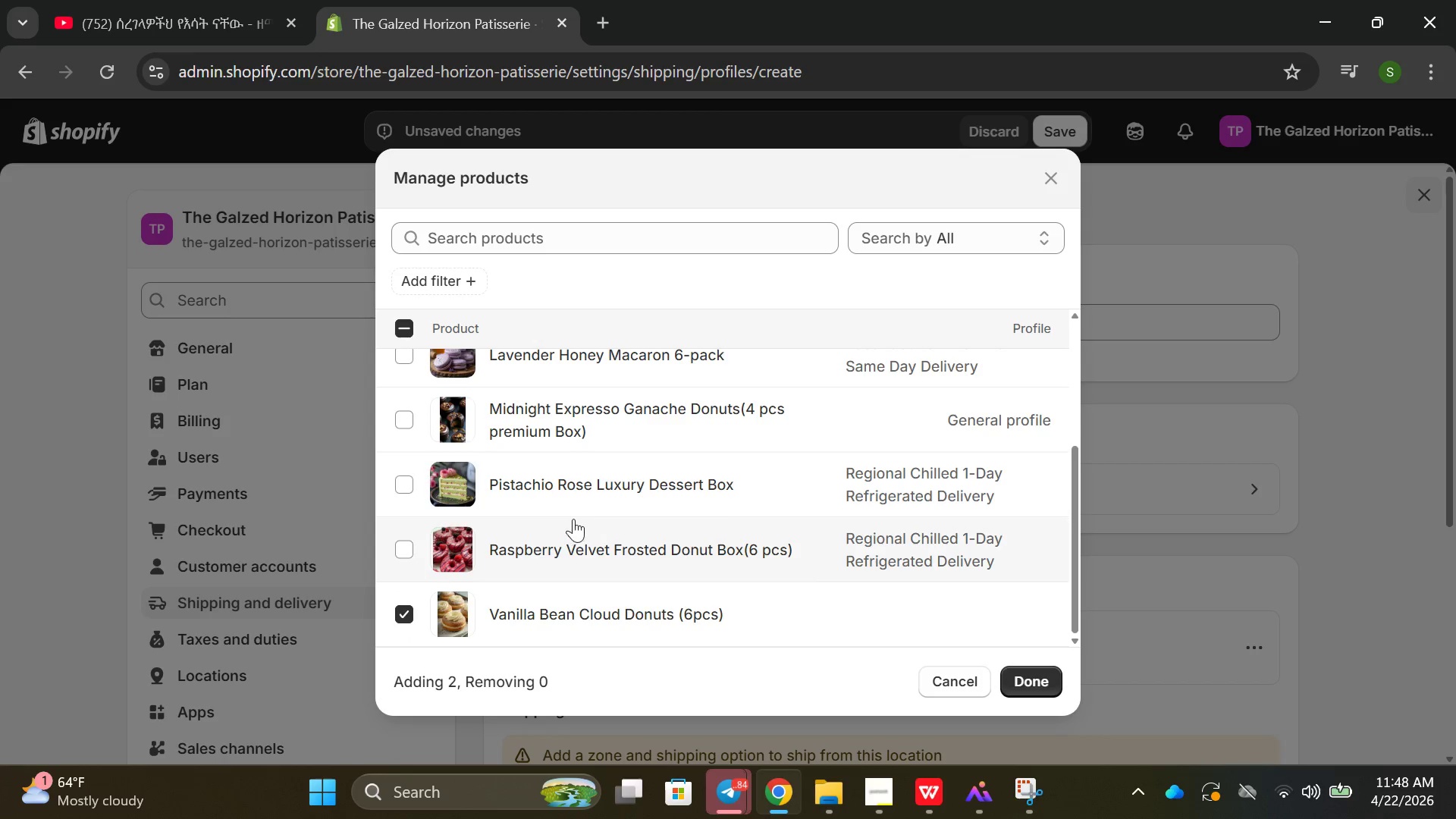 
scroll: coordinate [551, 534], scroll_direction: up, amount: 2.0
 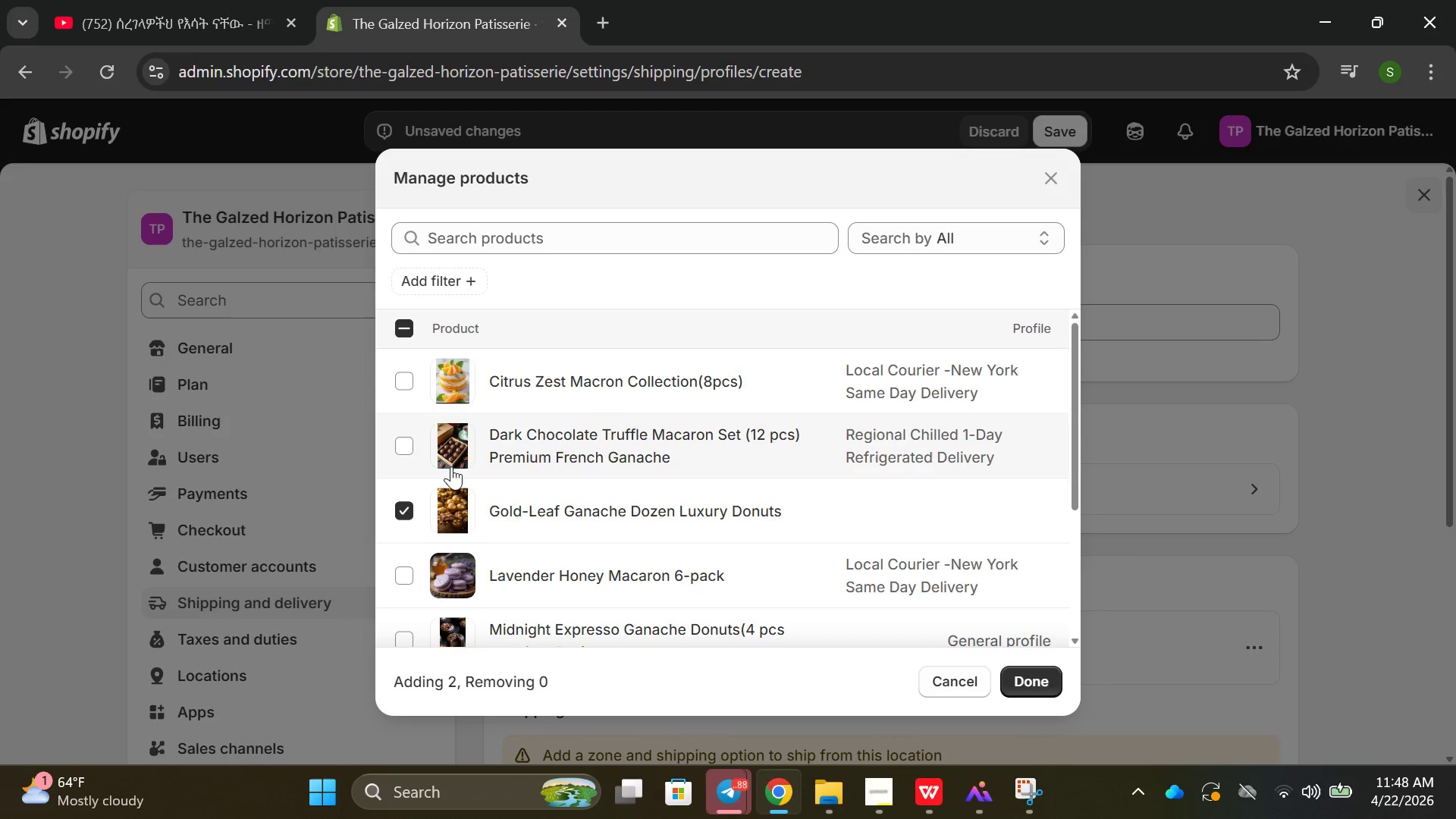 
scroll: coordinate [474, 510], scroll_direction: down, amount: 1.0
 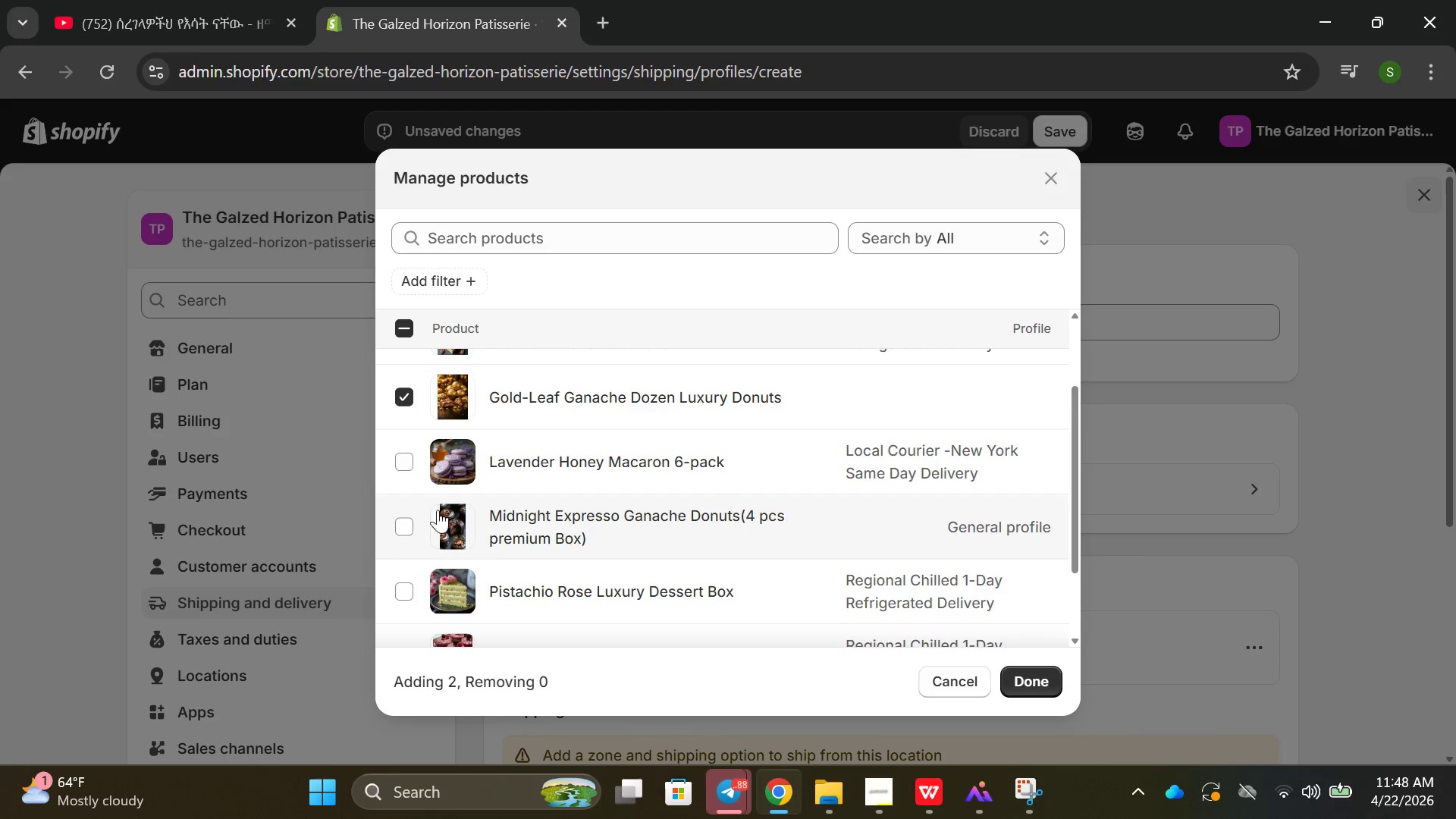 
left_click([403, 524])
 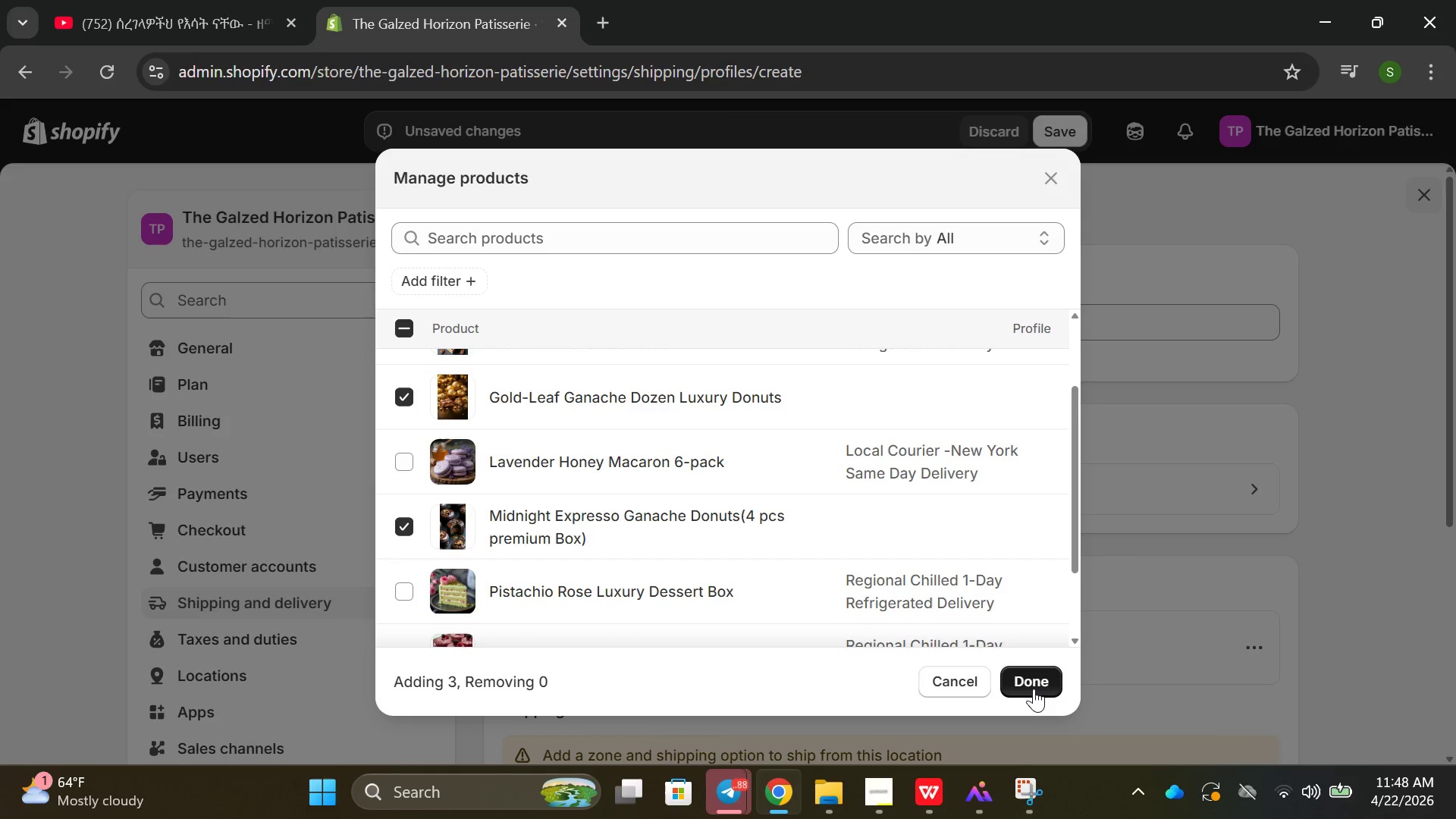 
left_click([1034, 688])
 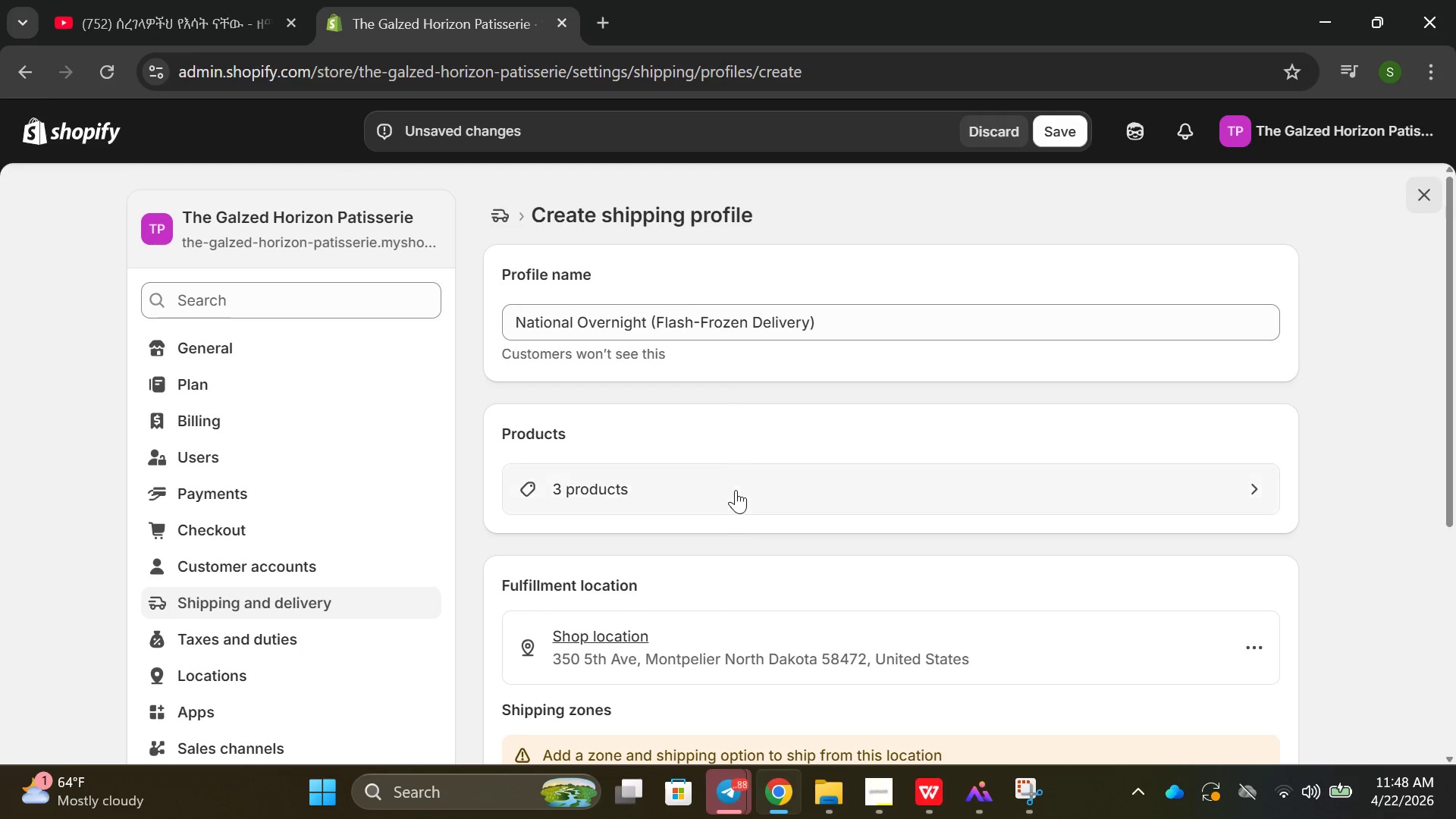 
scroll: coordinate [1112, 461], scroll_direction: down, amount: 3.0
 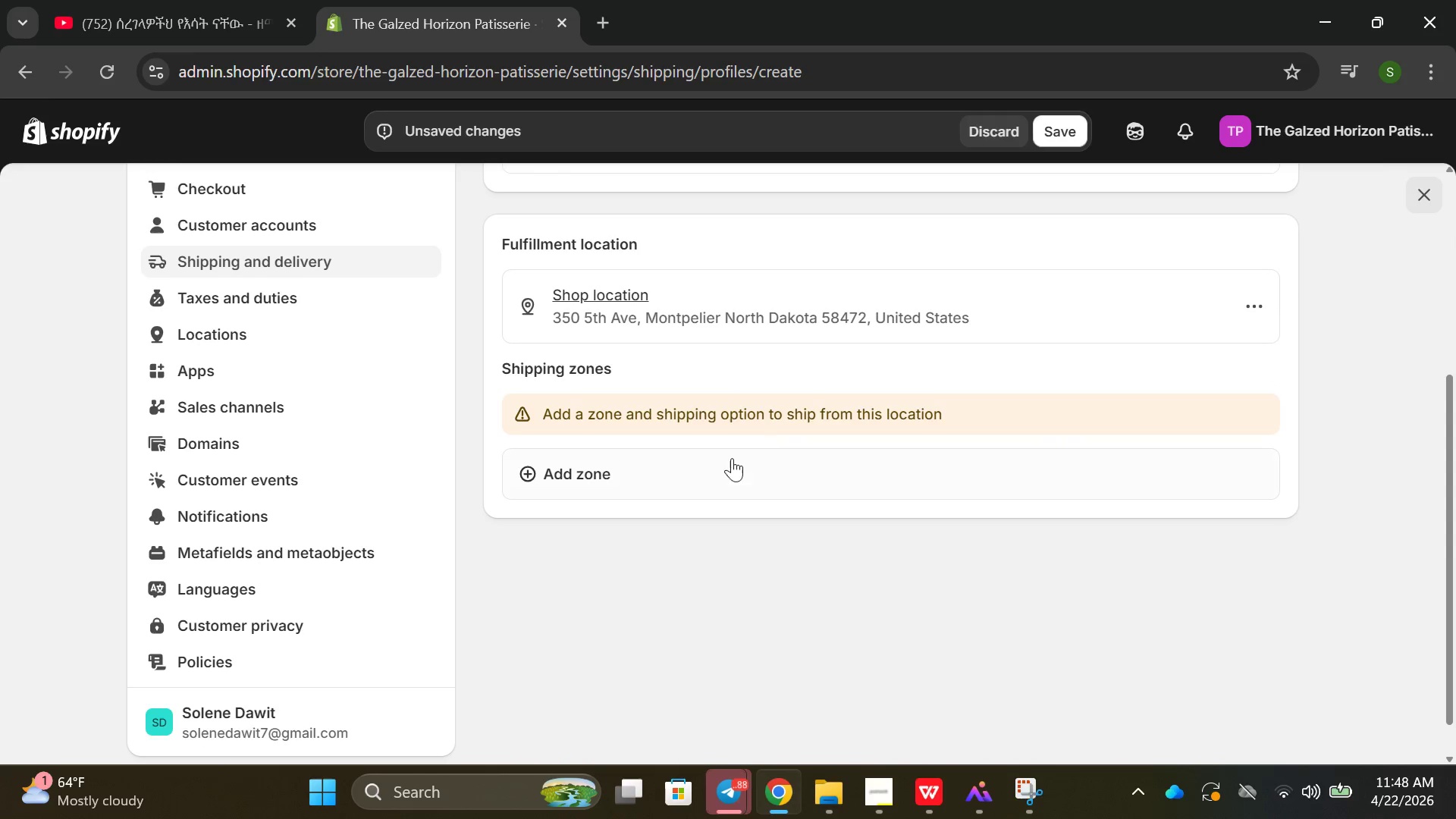 
left_click([728, 466])
 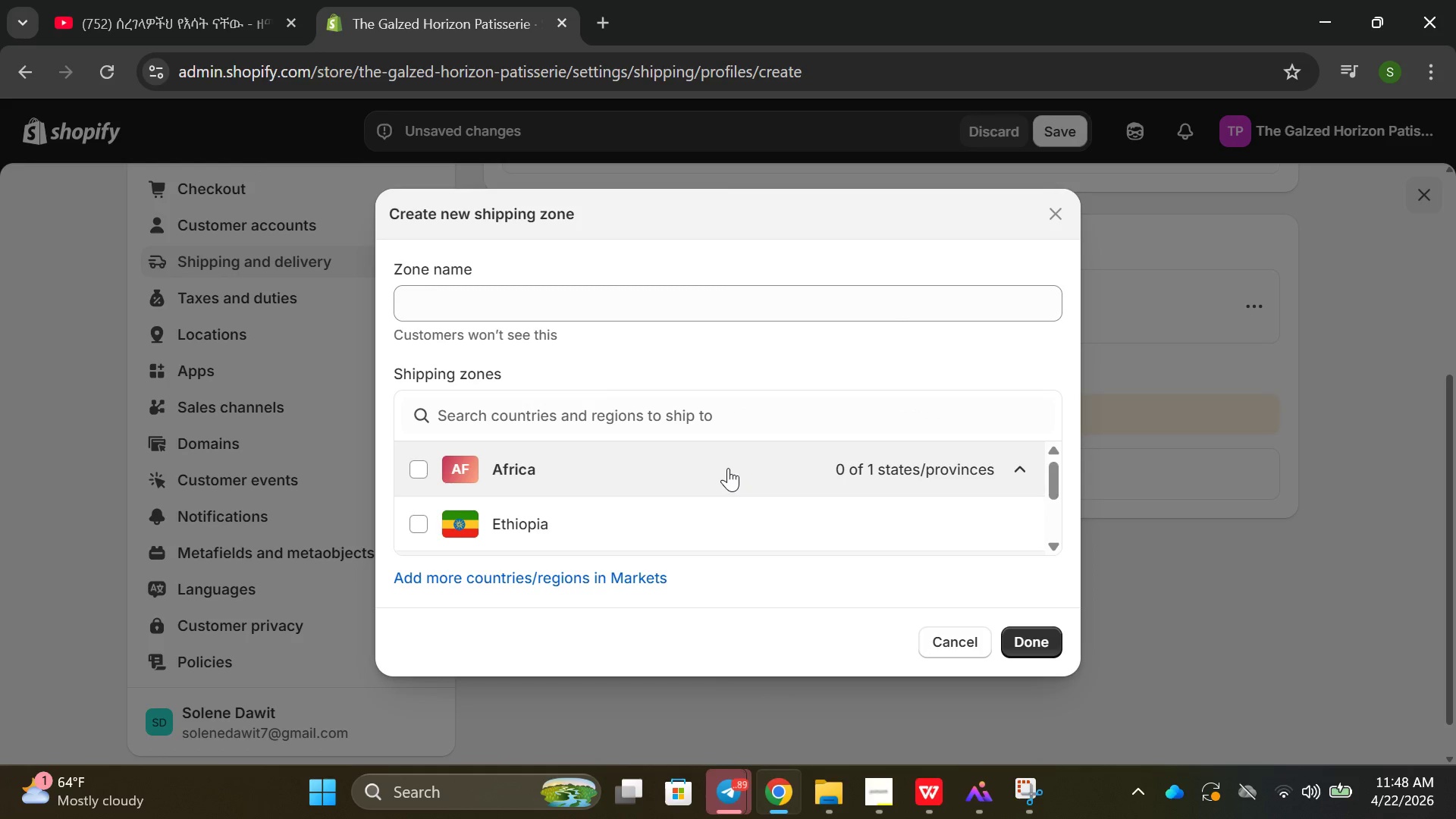 
type(Ns)
 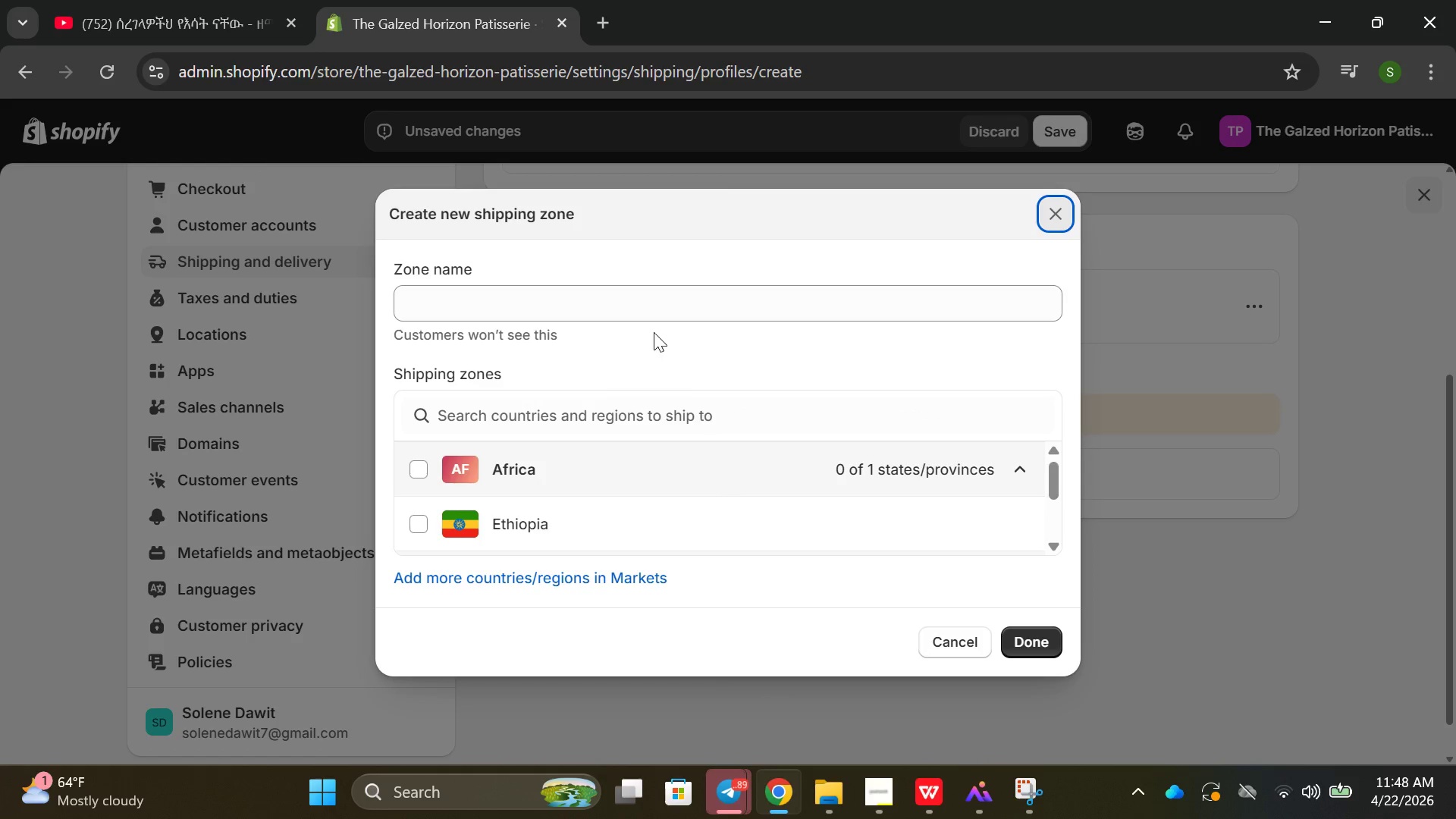 
left_click([620, 310])
 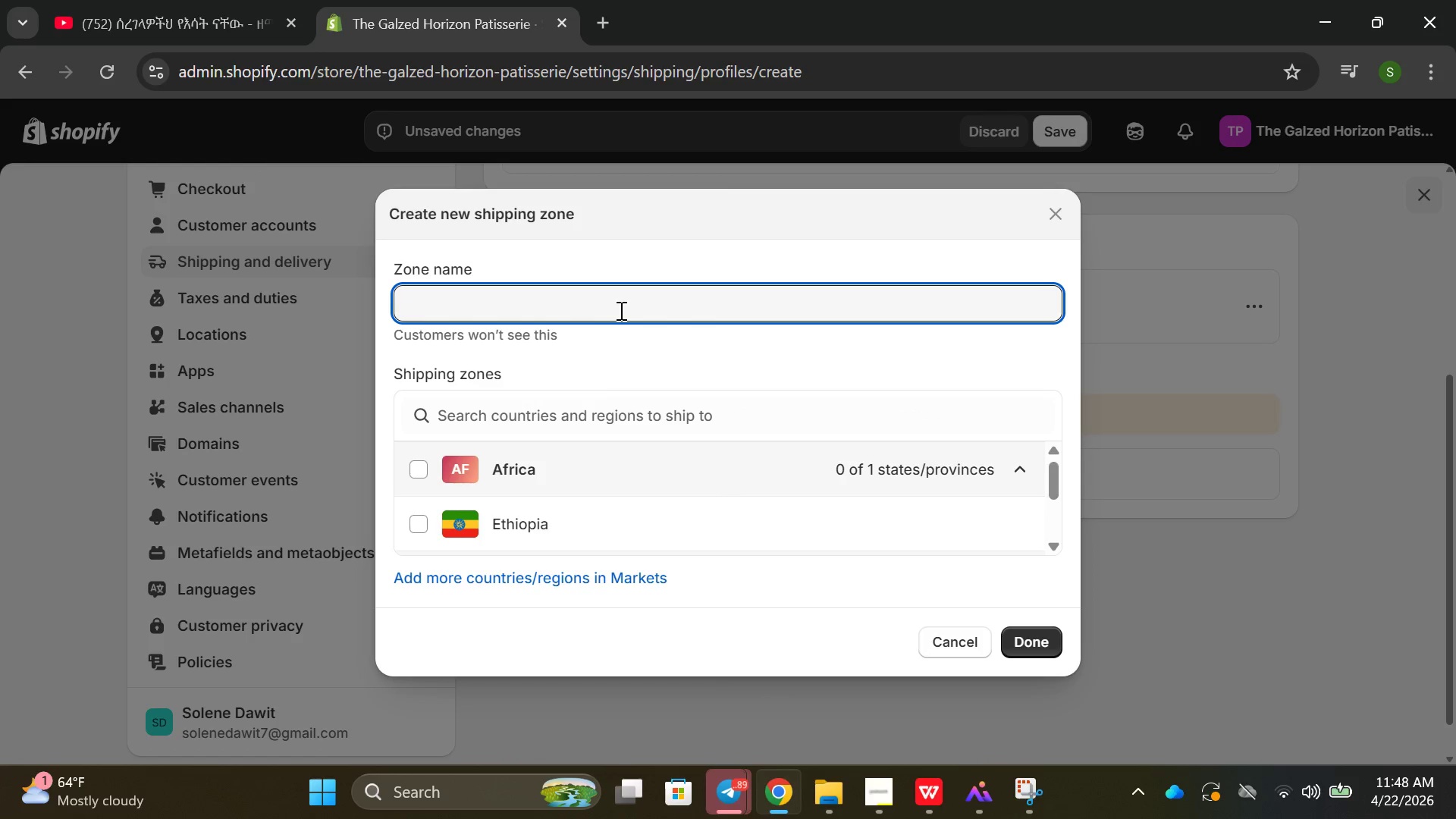 
type(National Overnight Zone)
 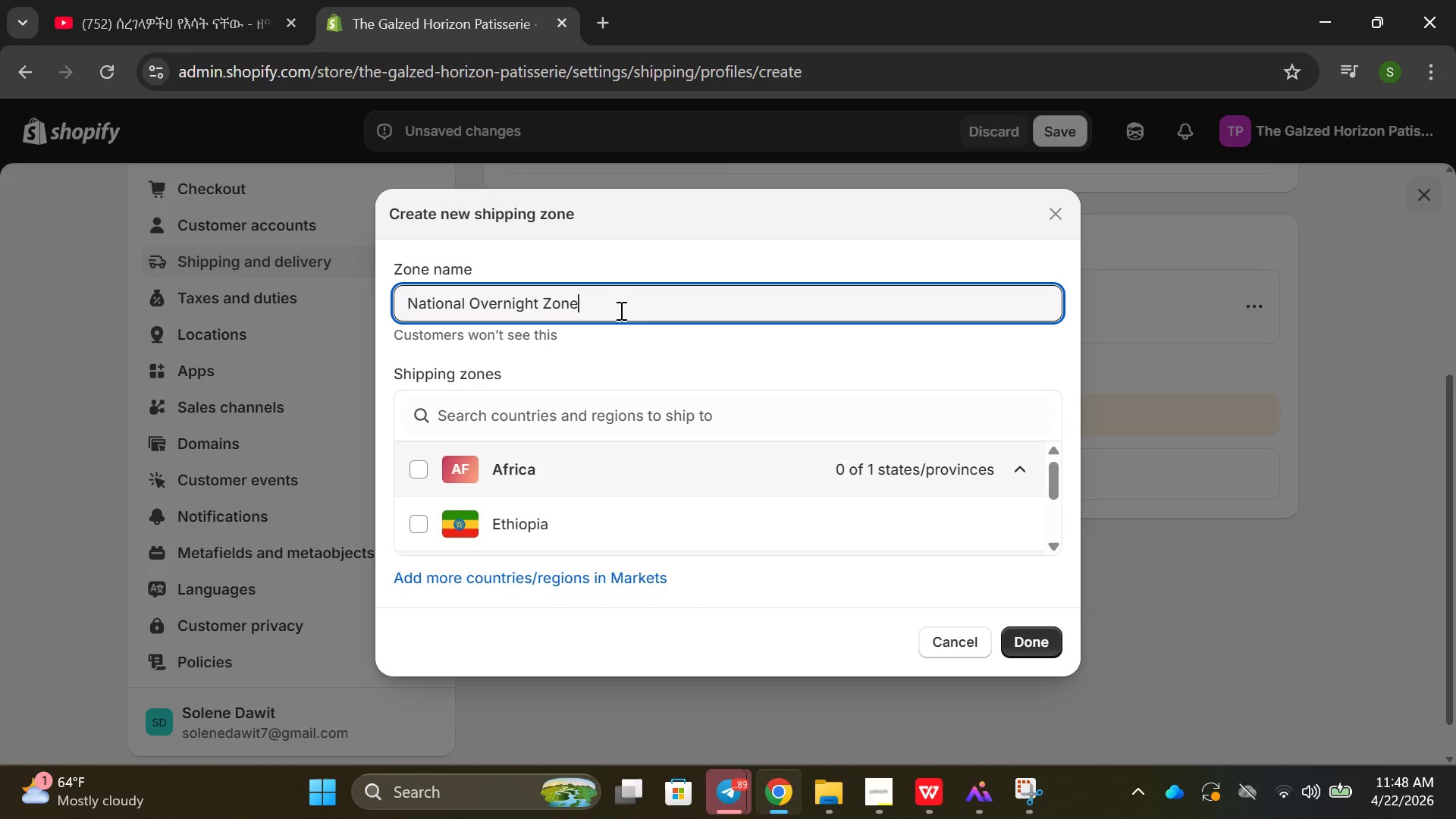 
wait(5.19)
 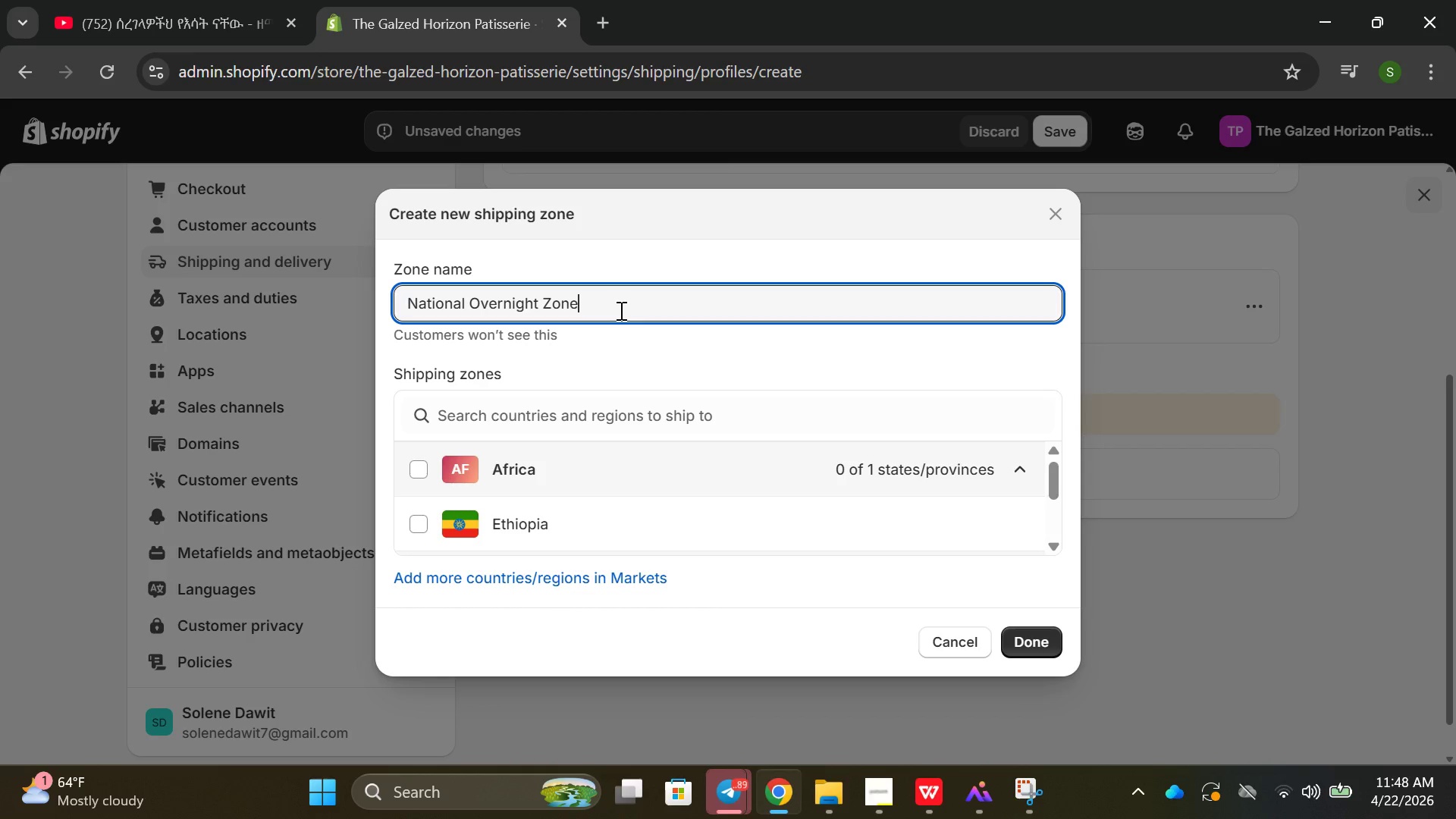 
type((All regions))
 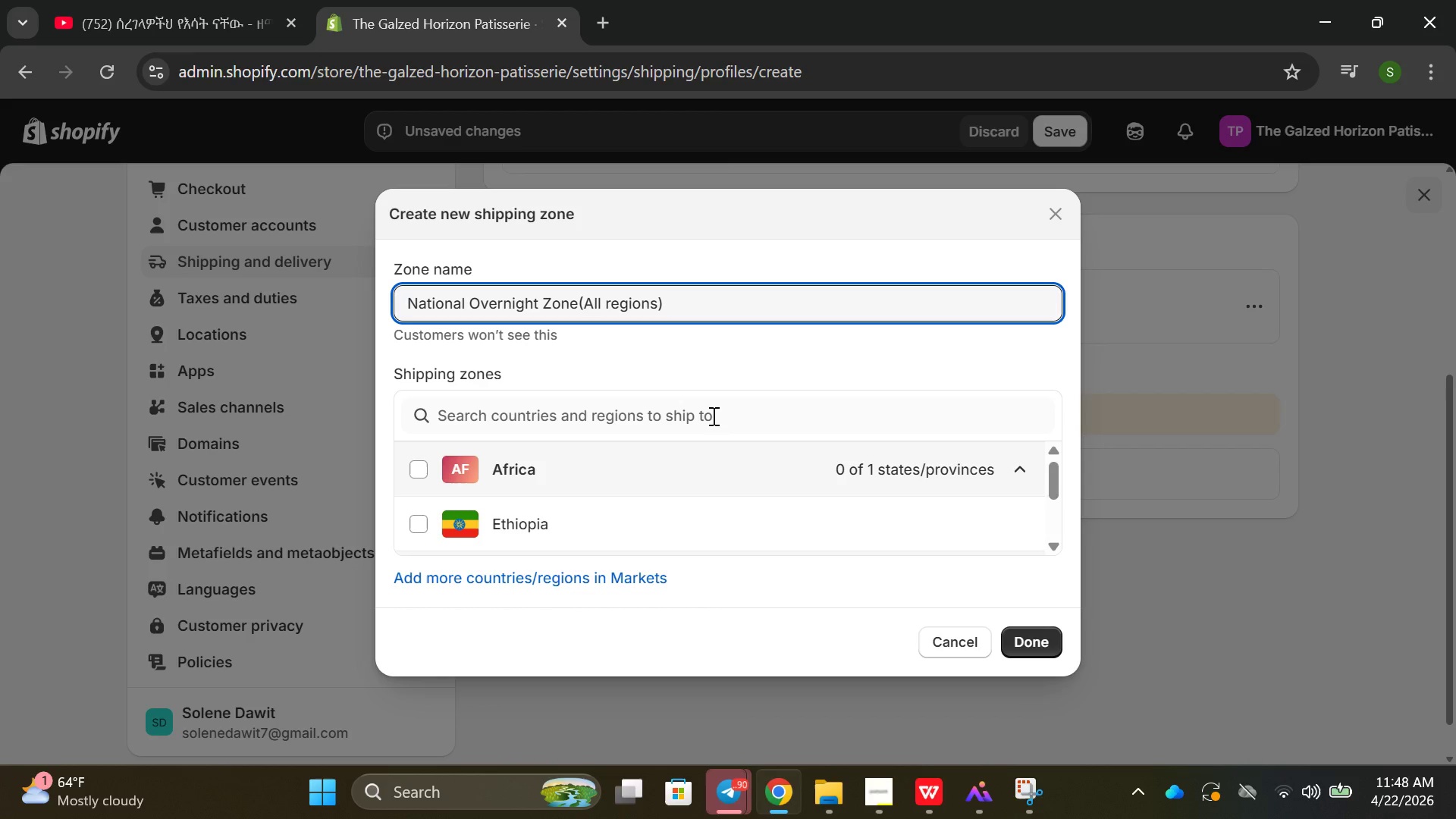 
wait(6.44)
 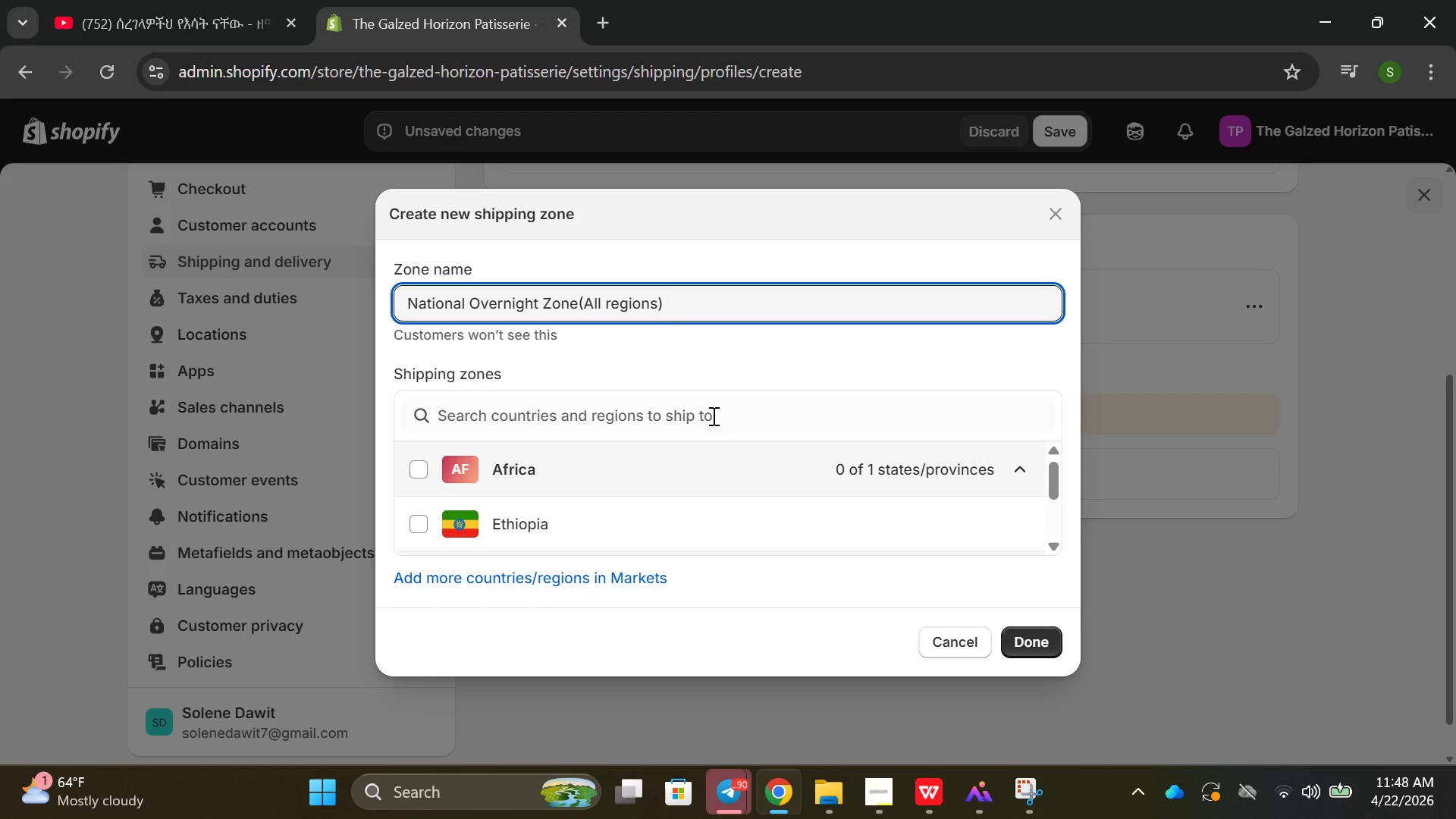 
left_click([462, 585])
 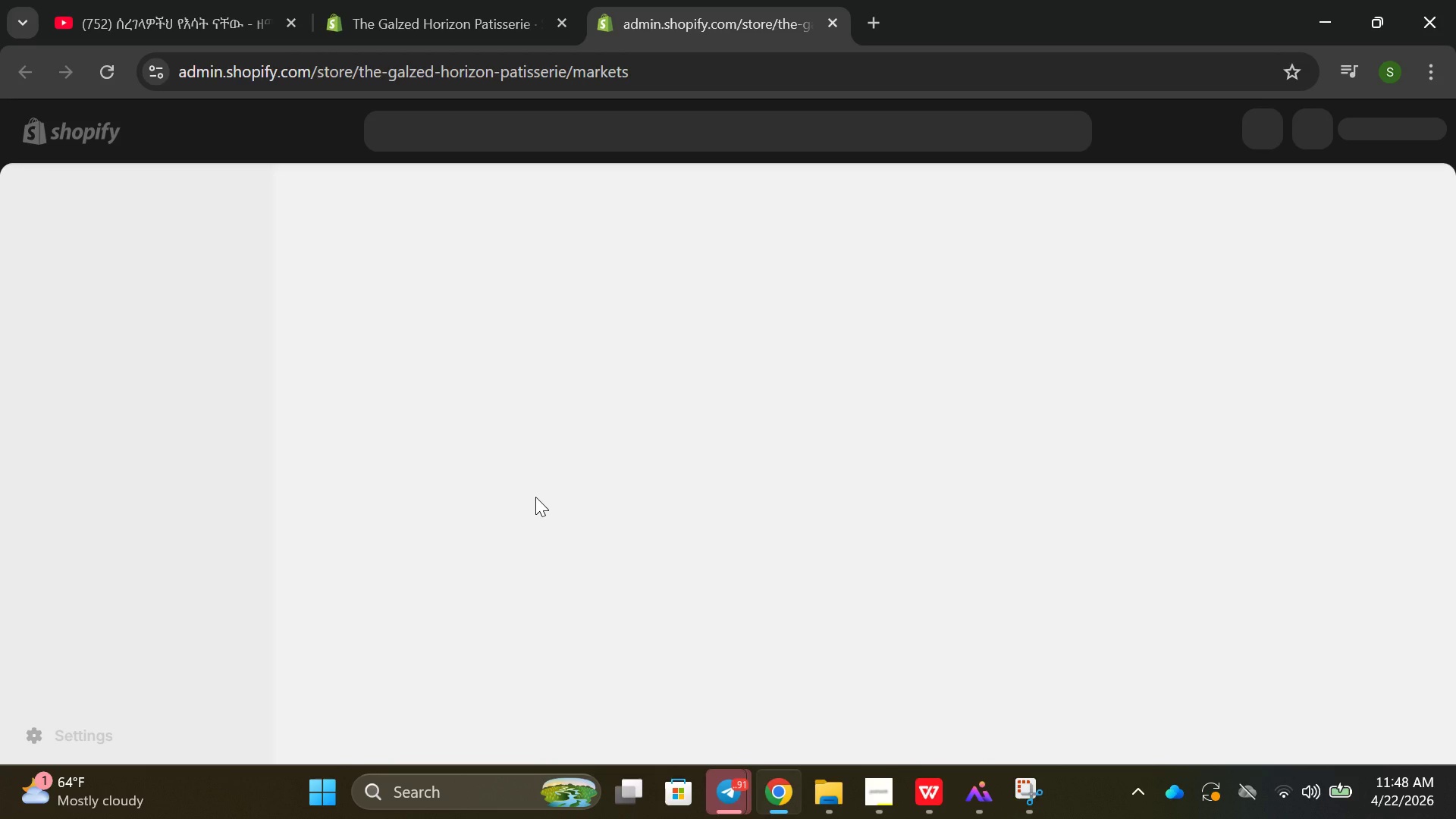 
wait(8.75)
 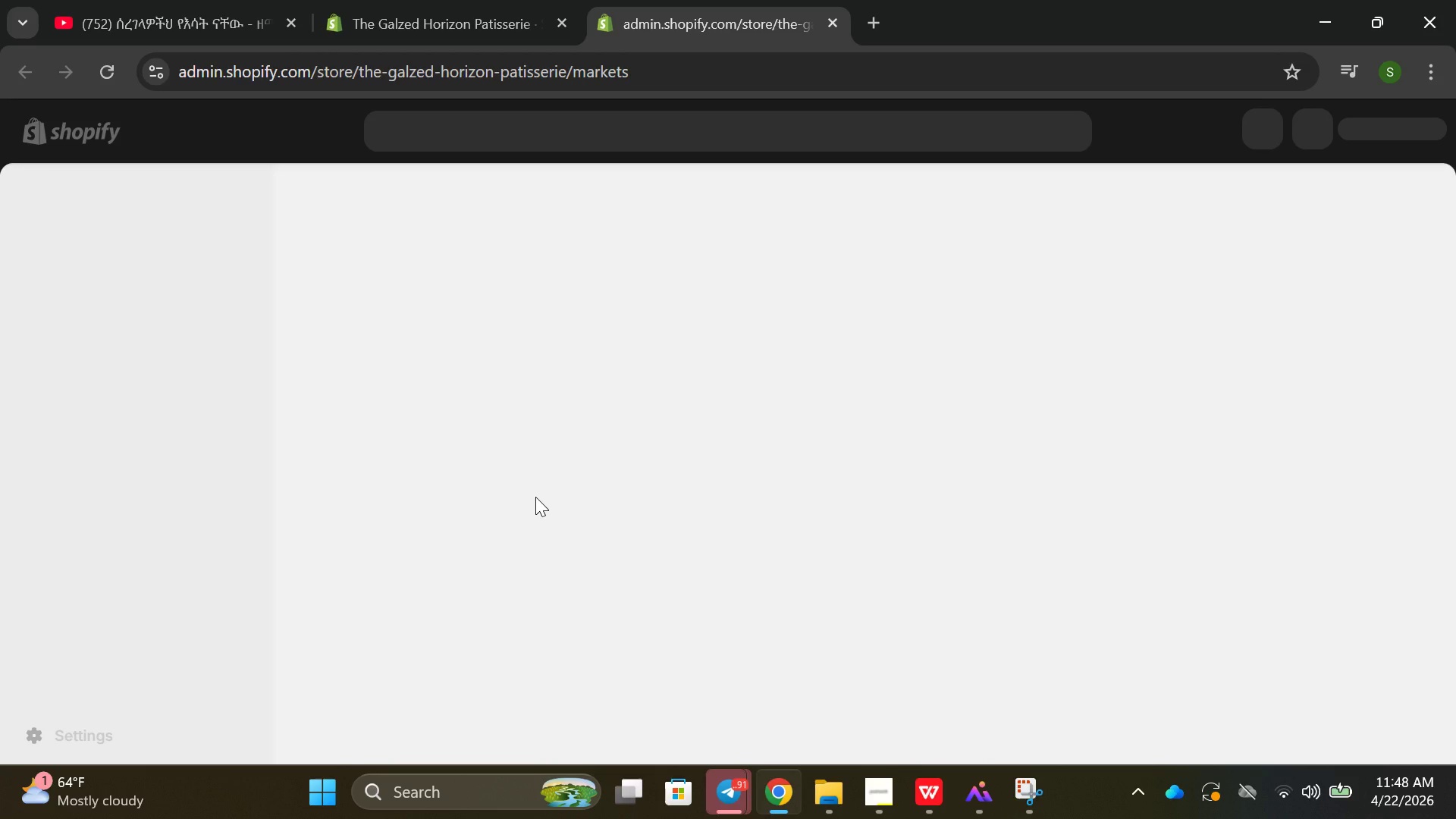 
left_click([488, 500])
 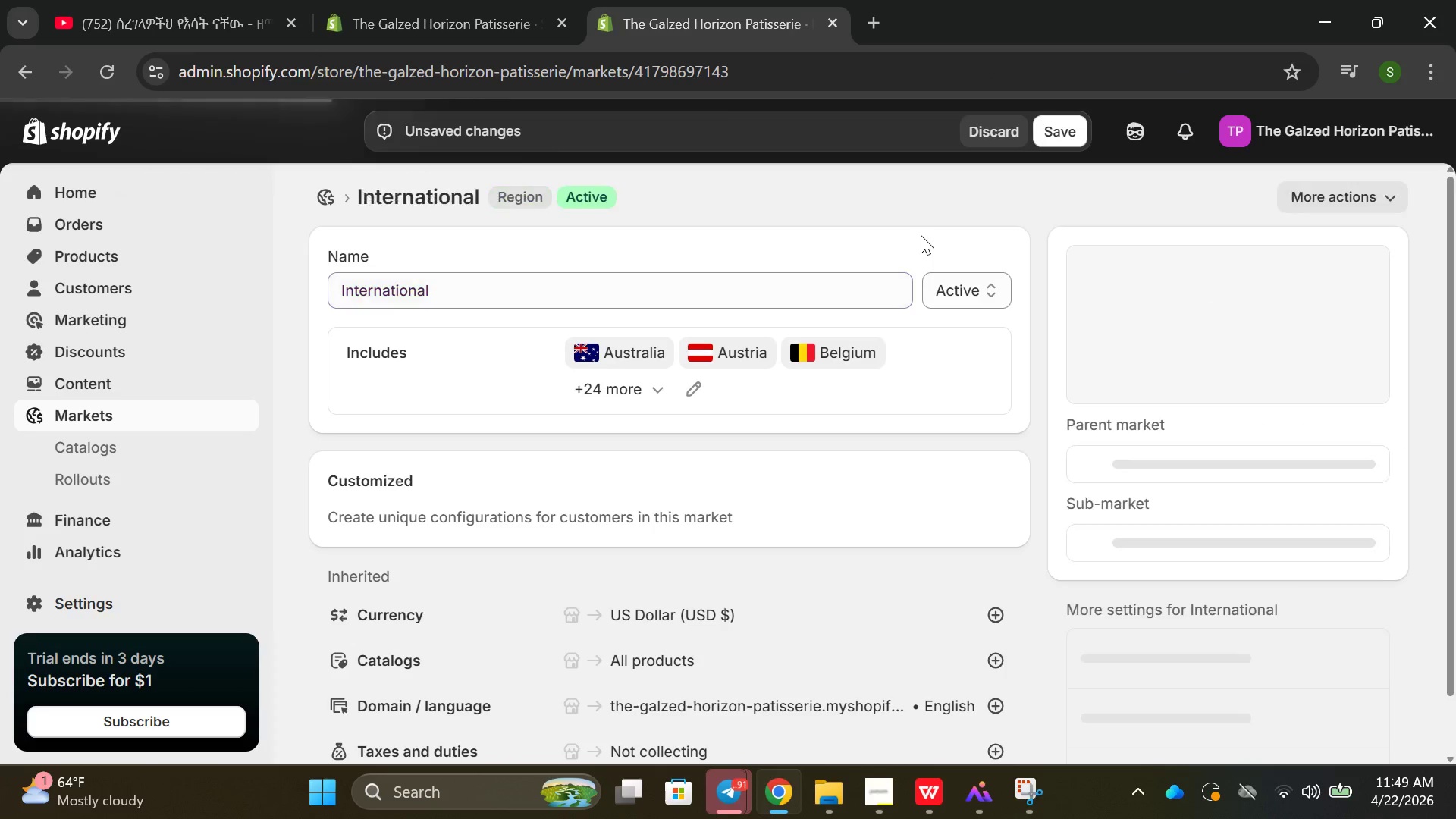 
wait(18.0)
 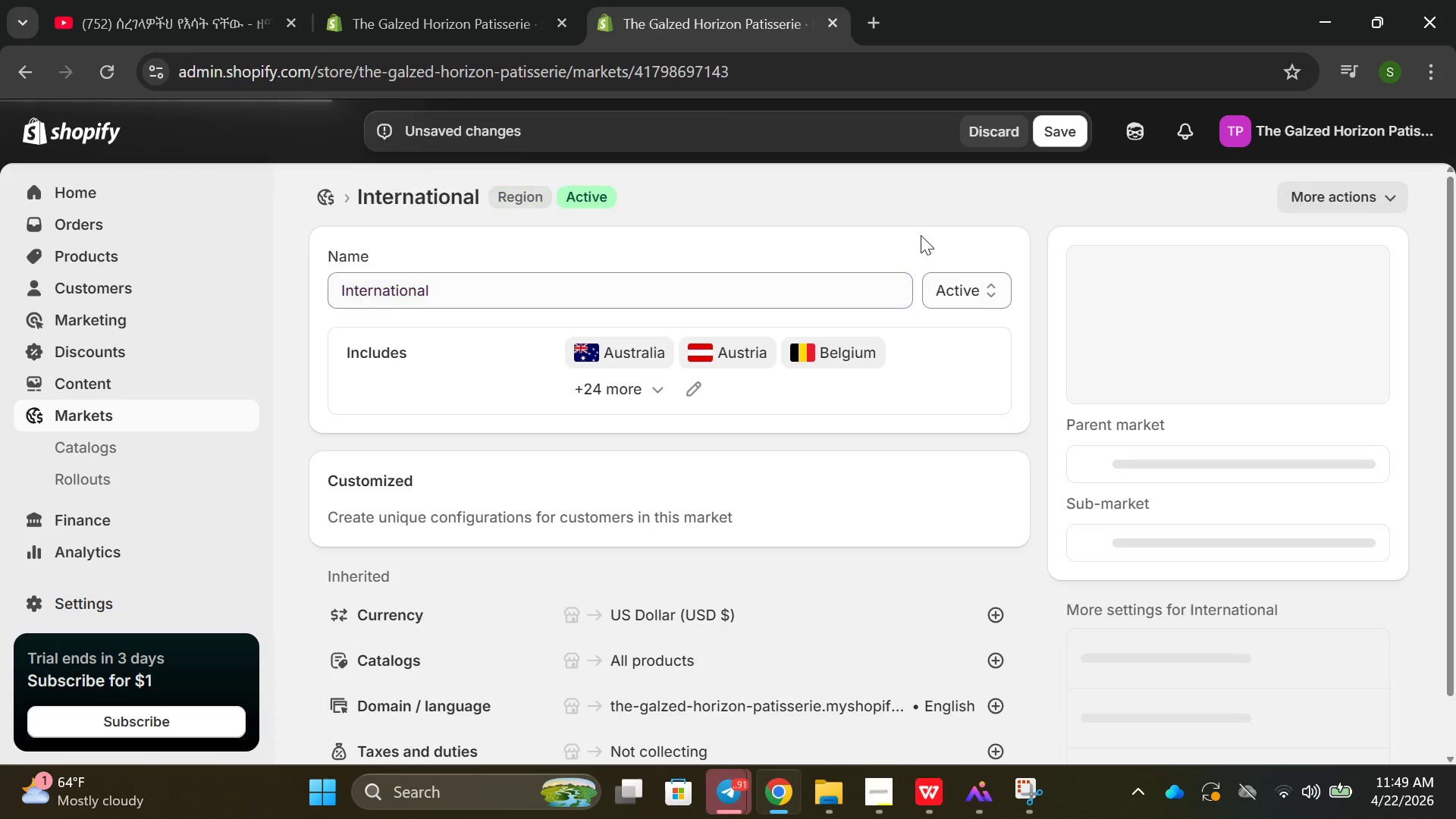 
scroll: coordinate [598, 346], scroll_direction: down, amount: 1.0
 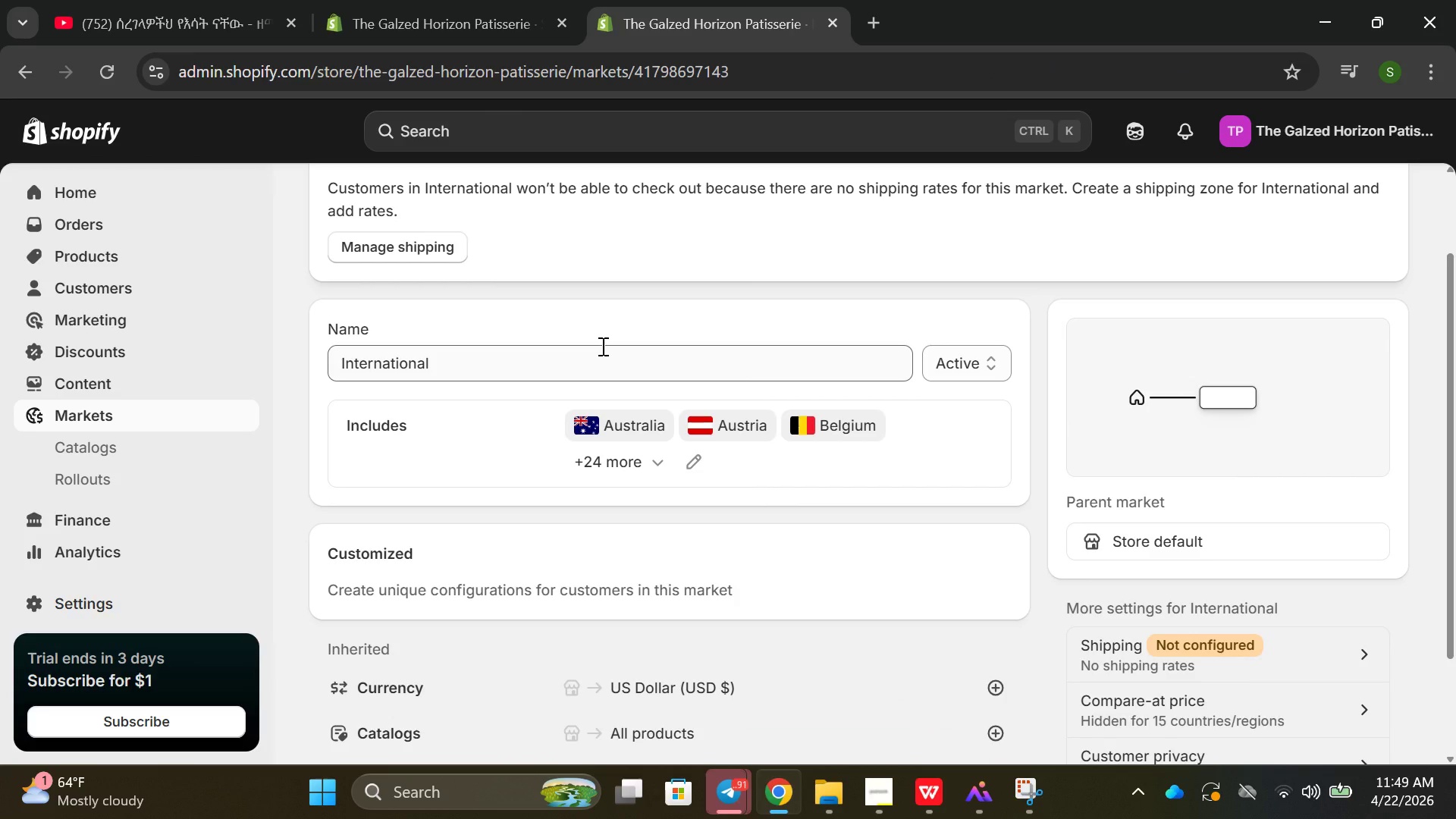 
scroll: coordinate [601, 346], scroll_direction: up, amount: 1.0
 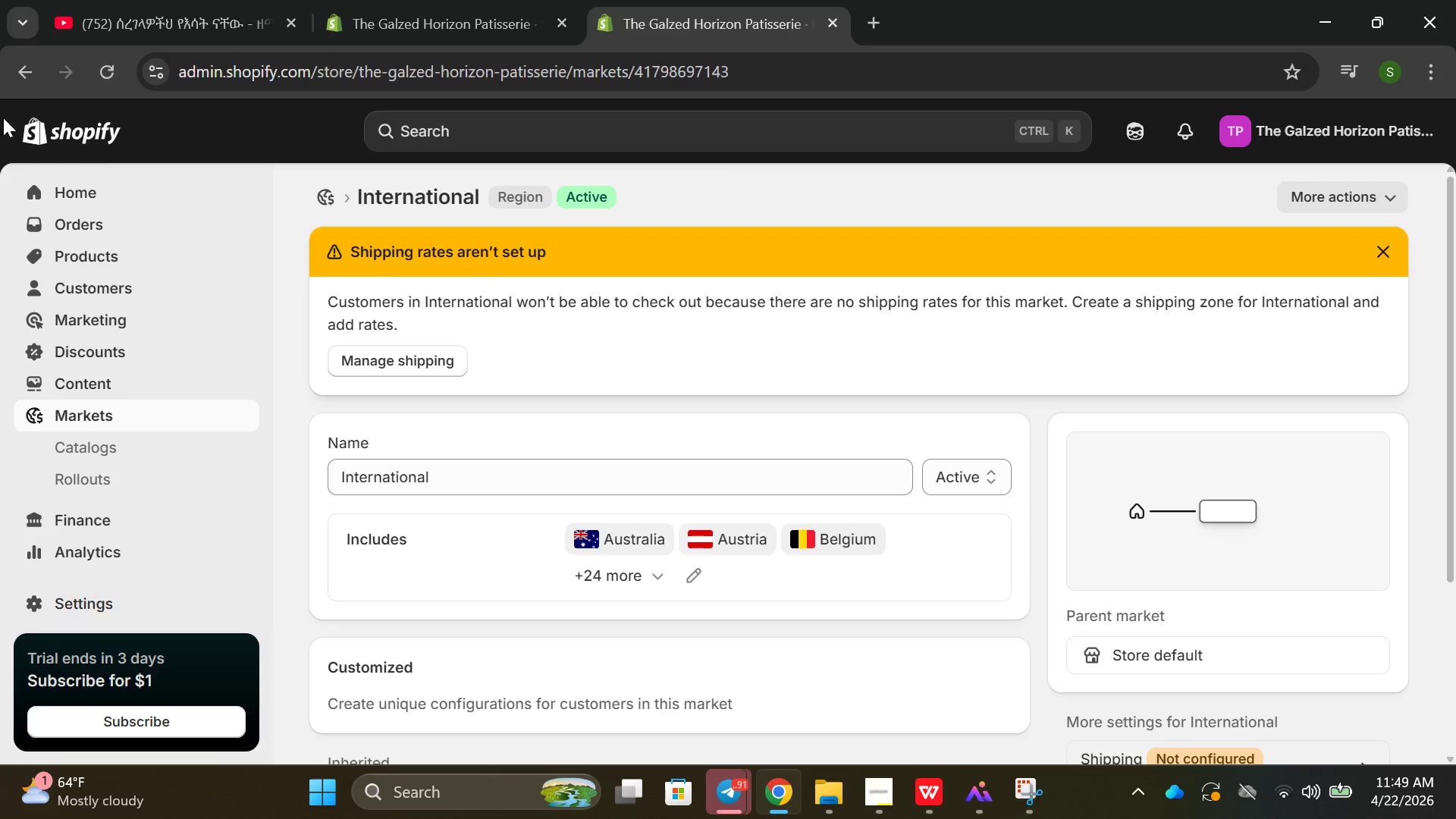 
left_click([27, 67])
 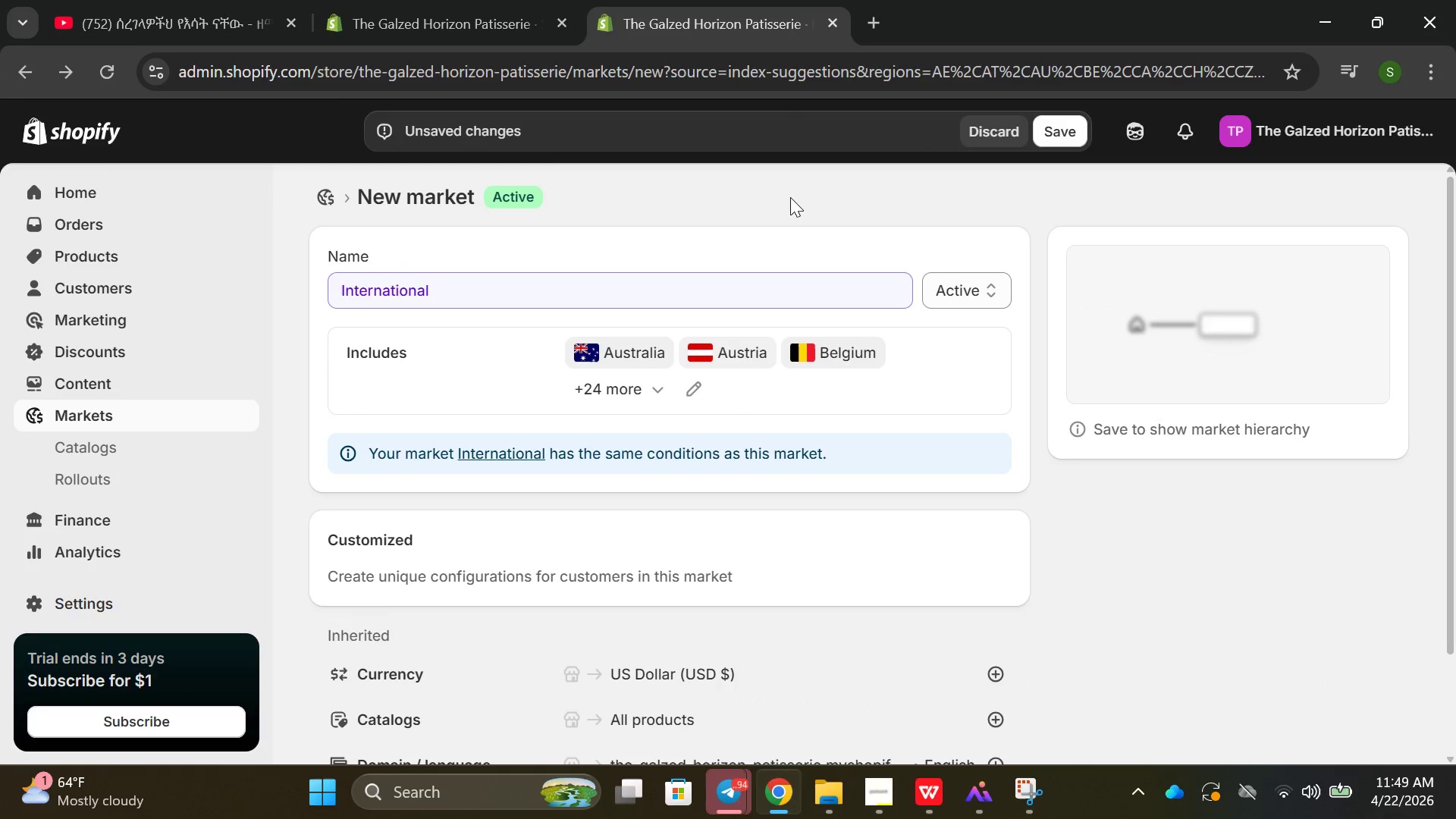 
left_click([1053, 123])
 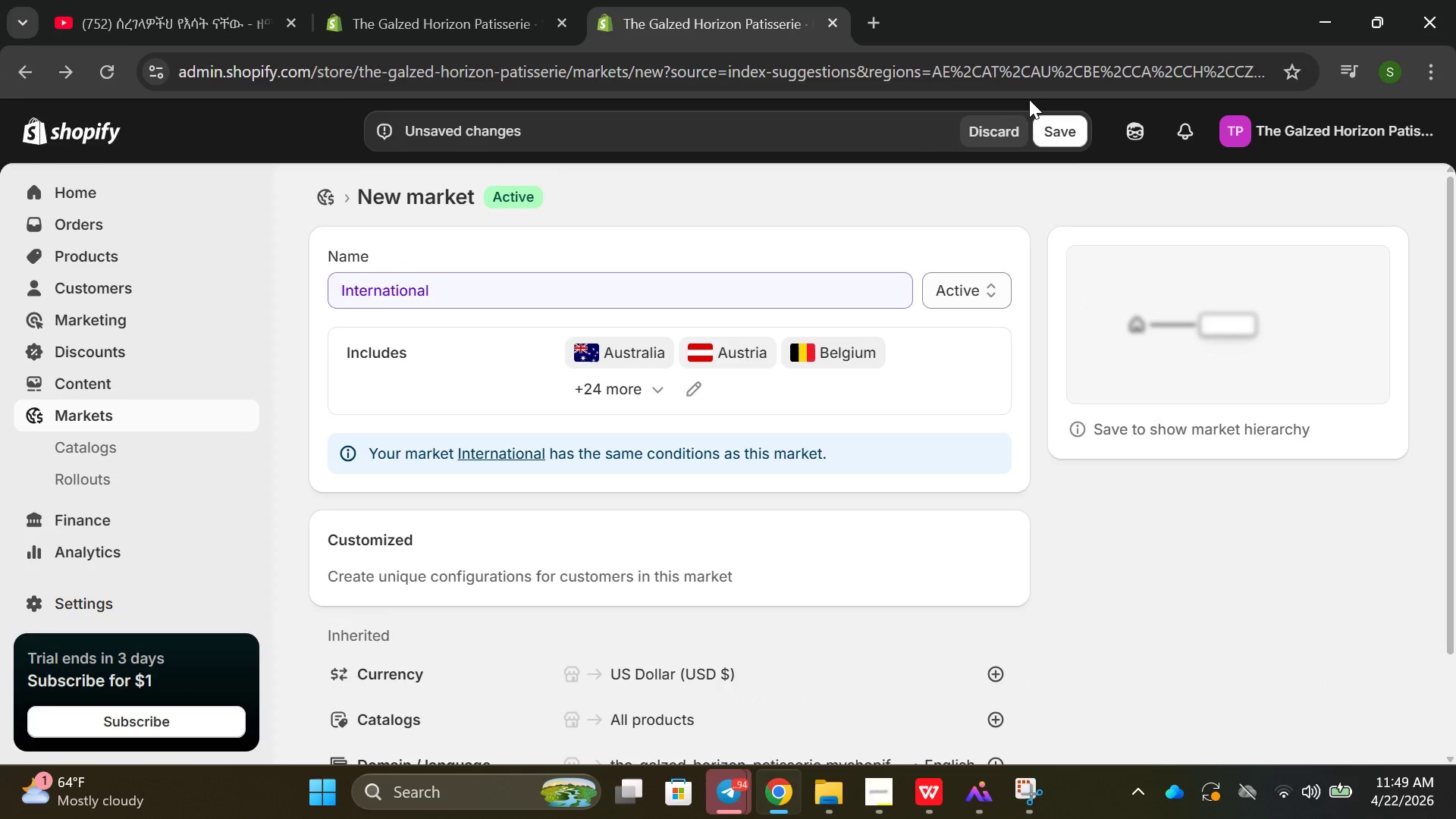 
left_click([1066, 136])
 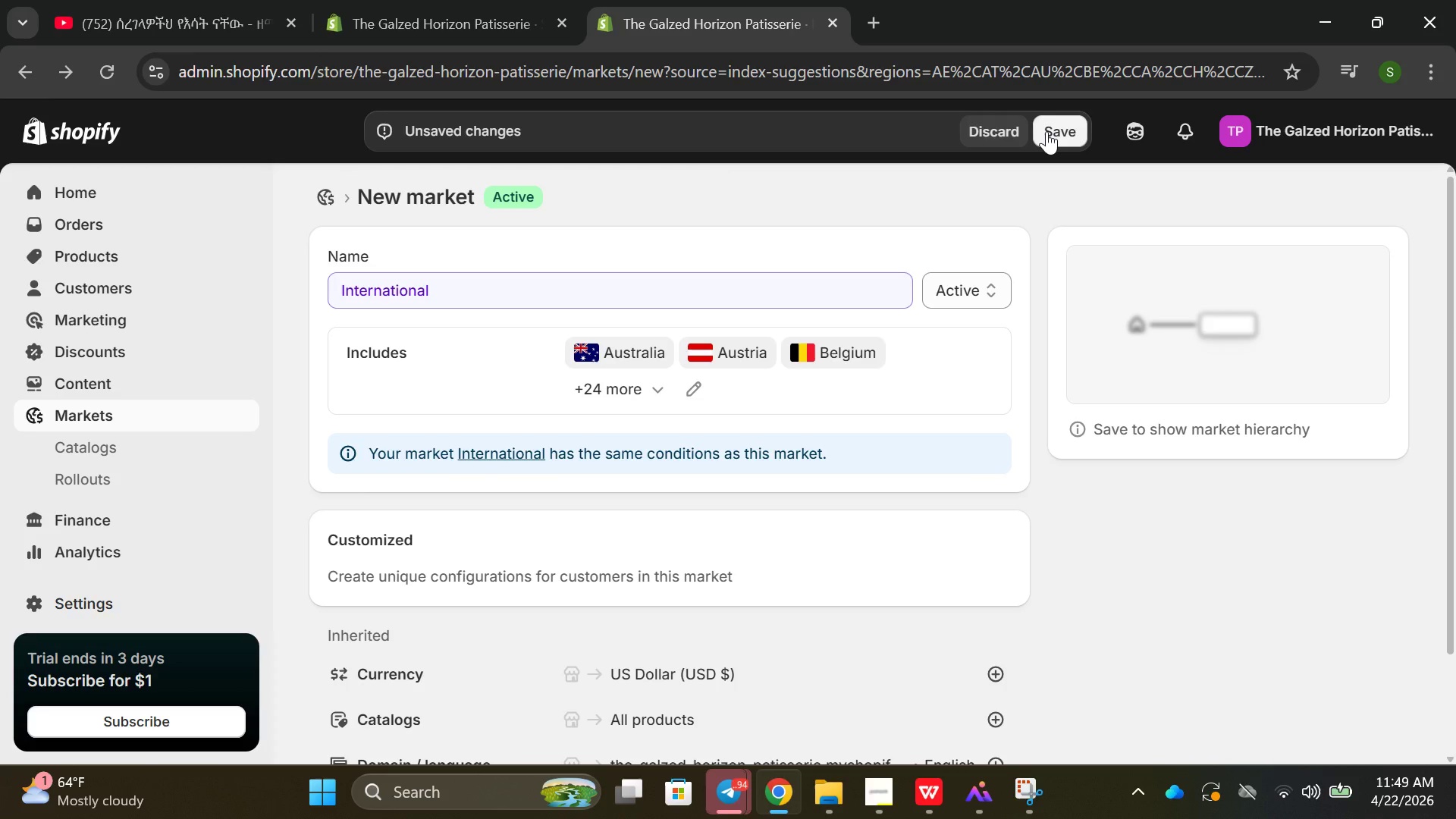 
wait(5.66)
 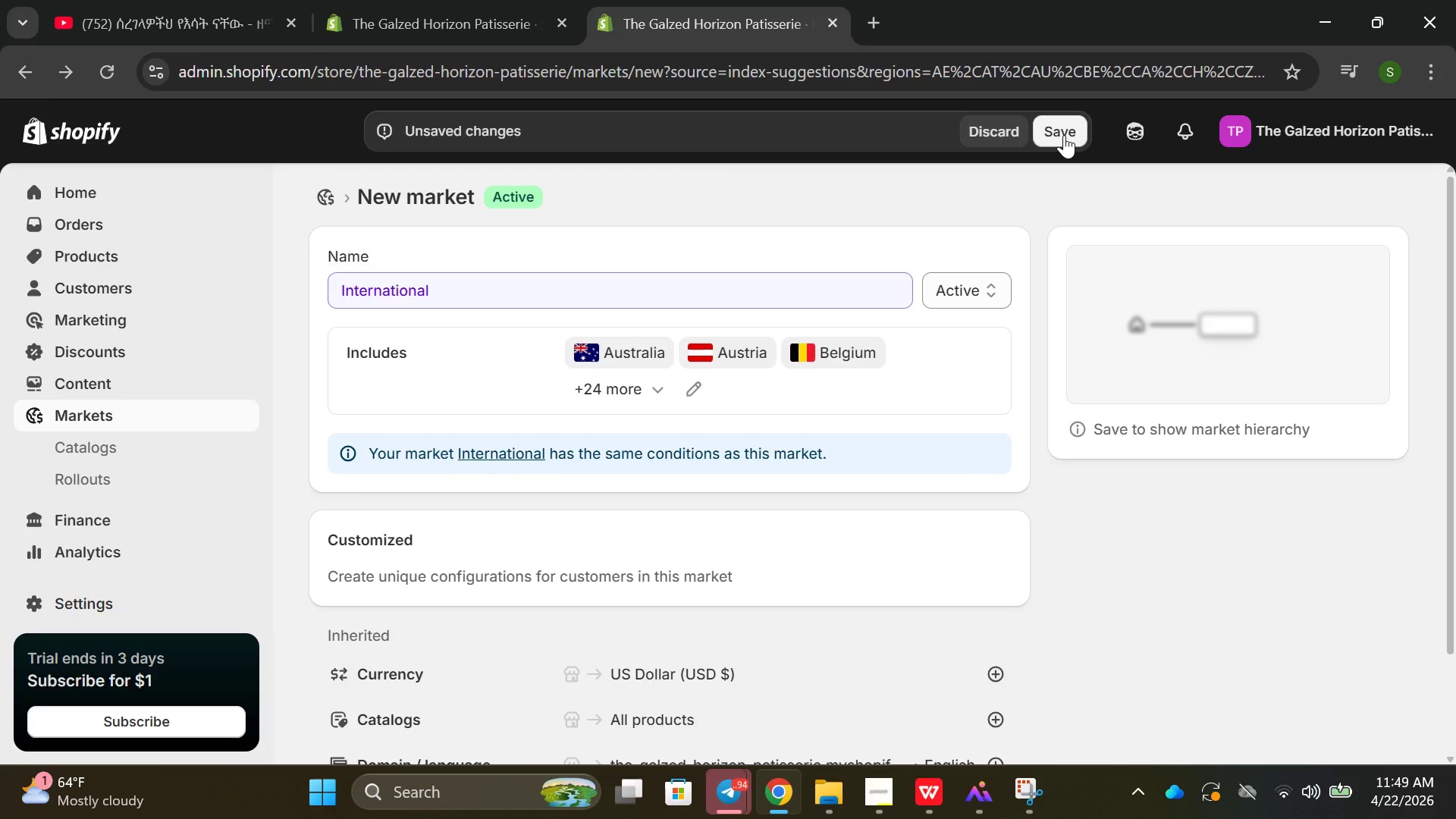 
left_click([1046, 131])
 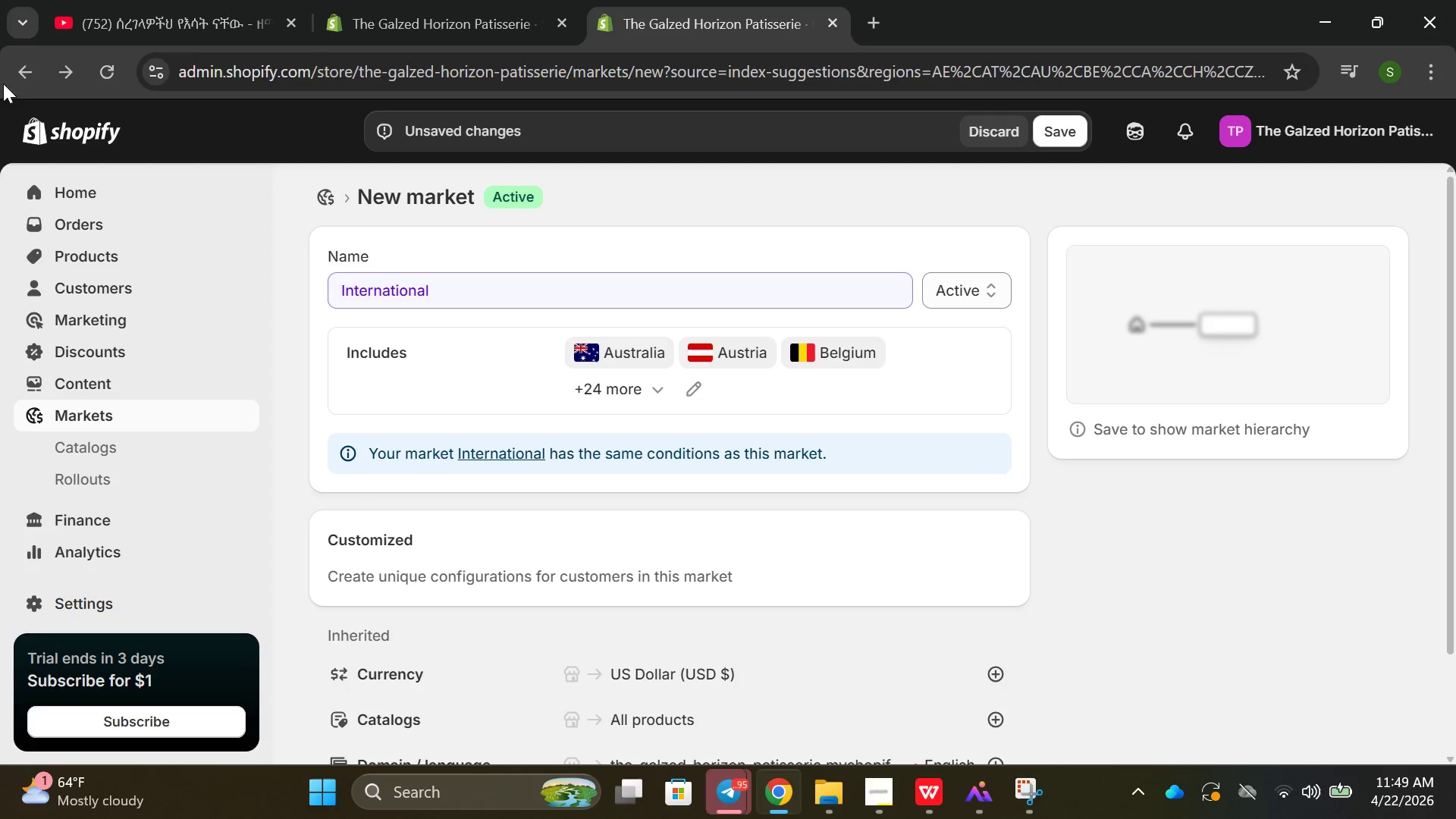 
scroll: coordinate [978, 432], scroll_direction: up, amount: 4.0
 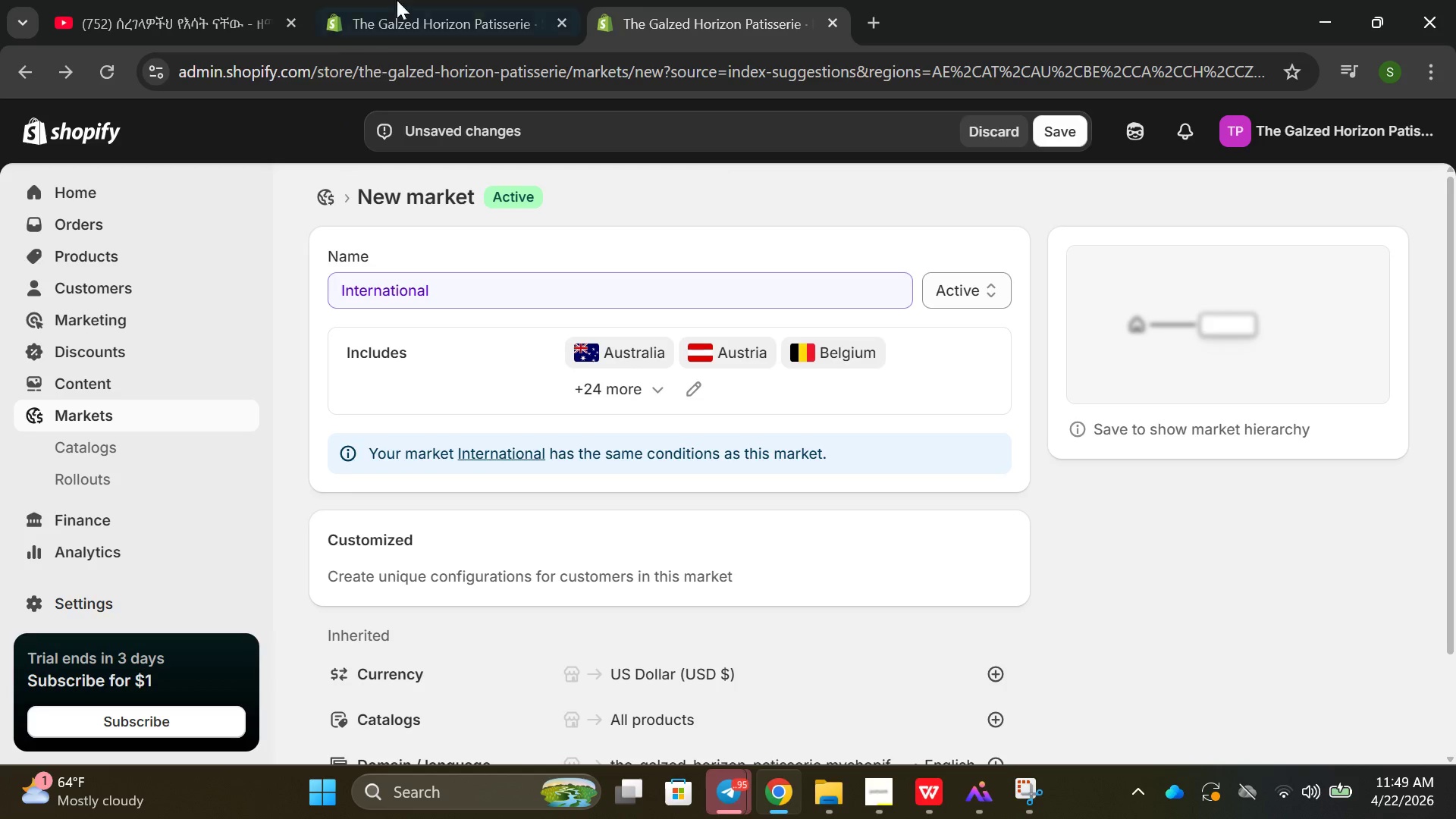 
left_click([387, 4])
 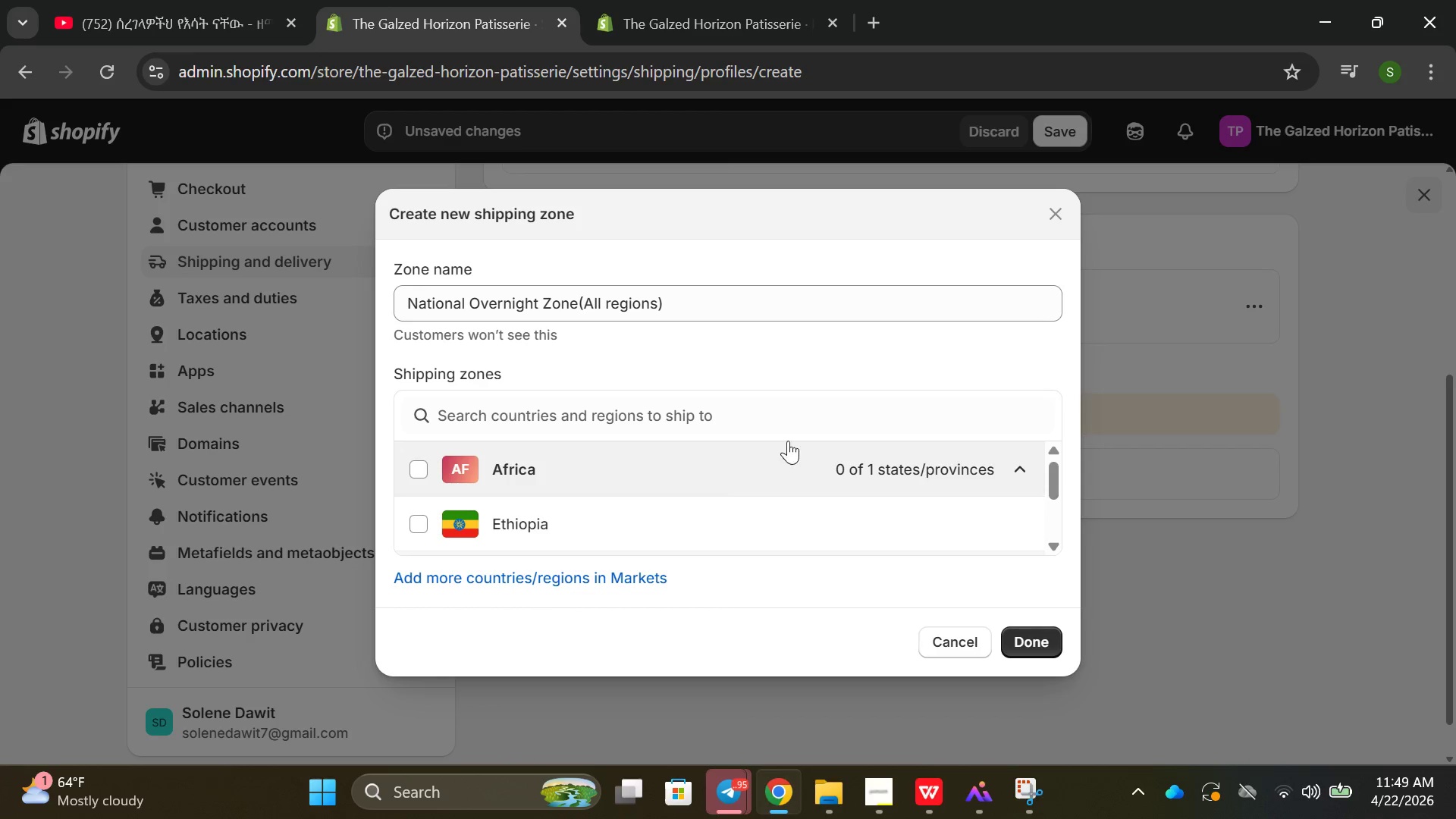 
left_click([769, 421])
 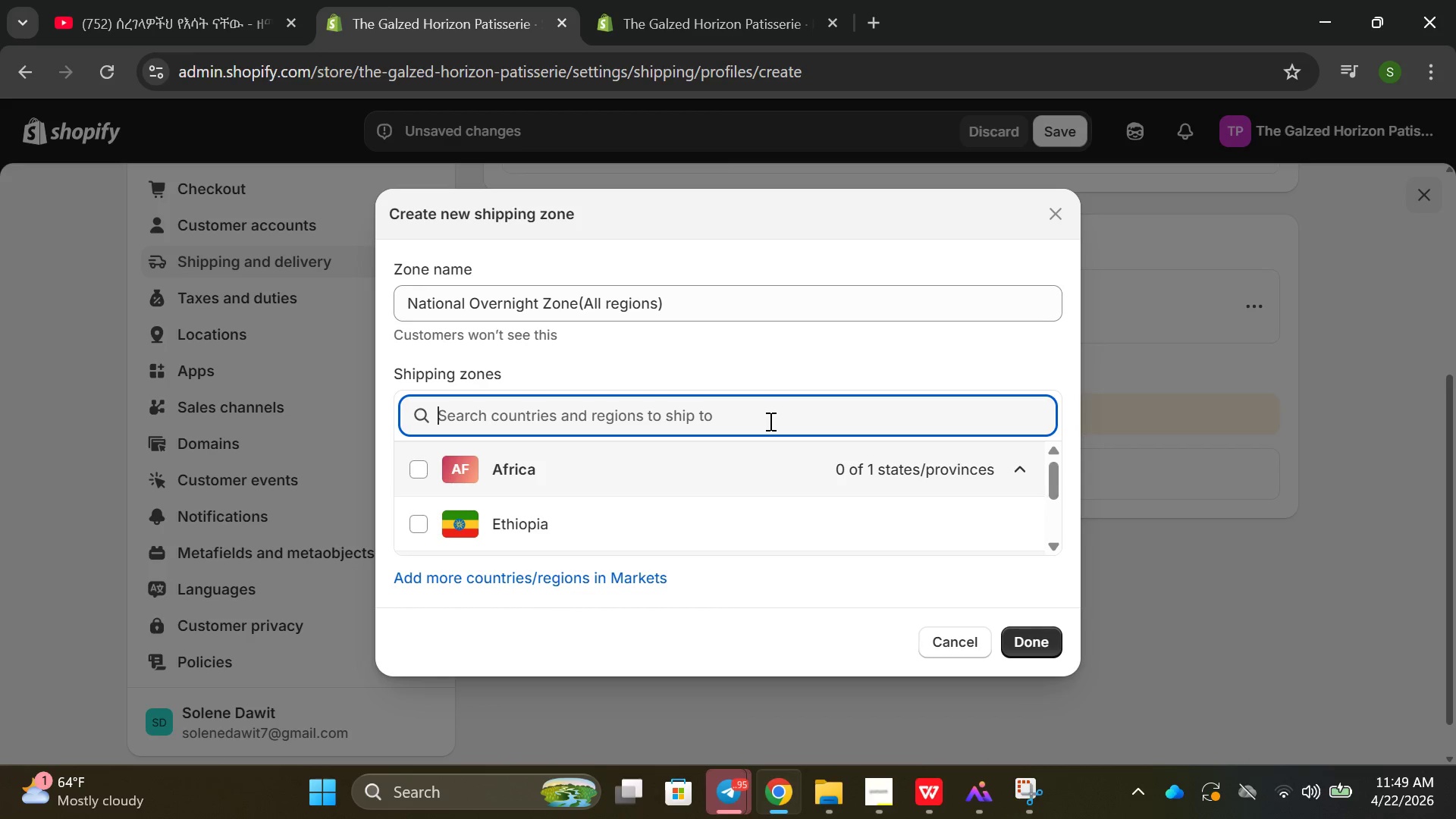 
type(intwe)
key(Backspace)
key(Backspace)
 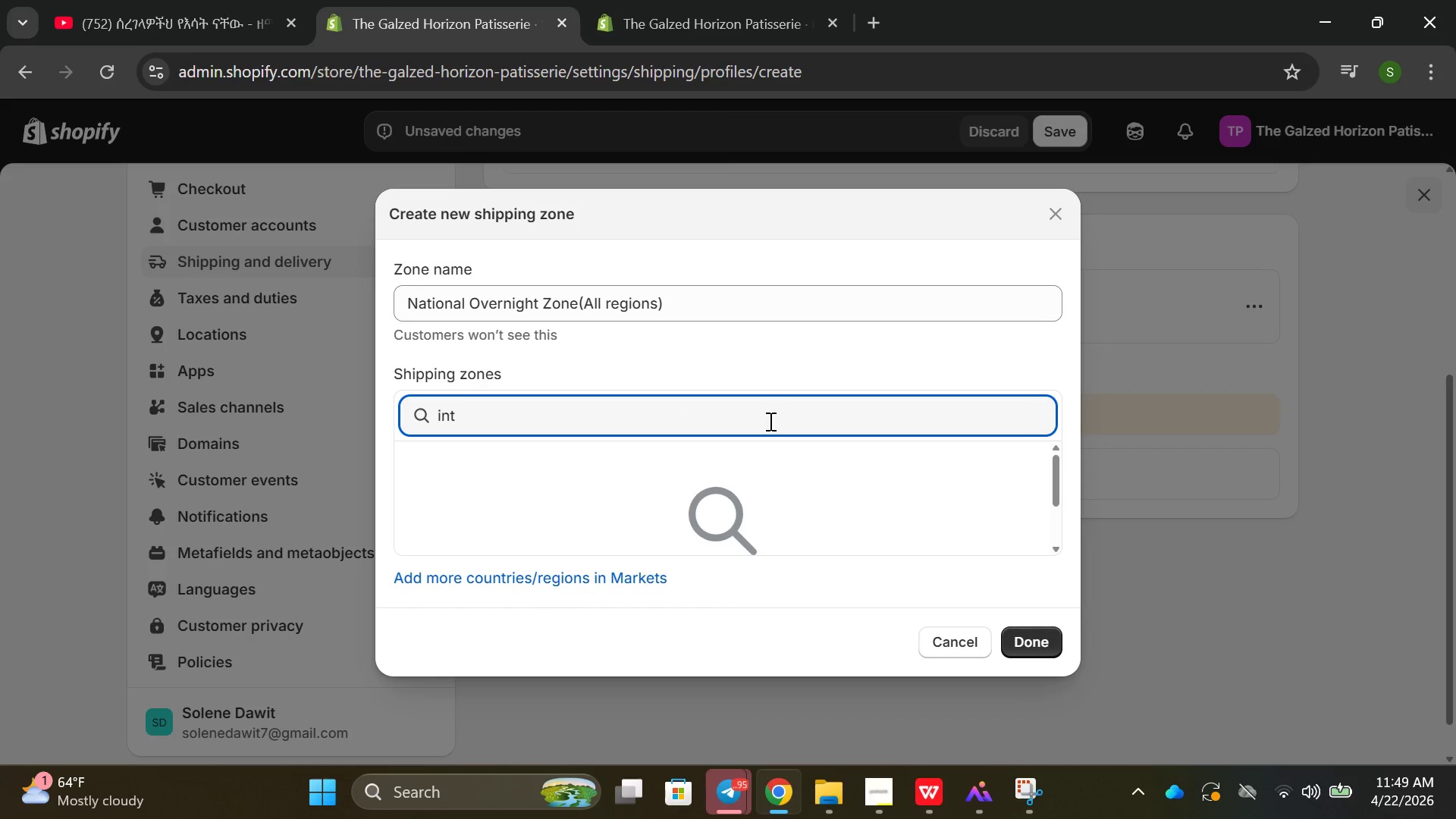 
key(Enter)
 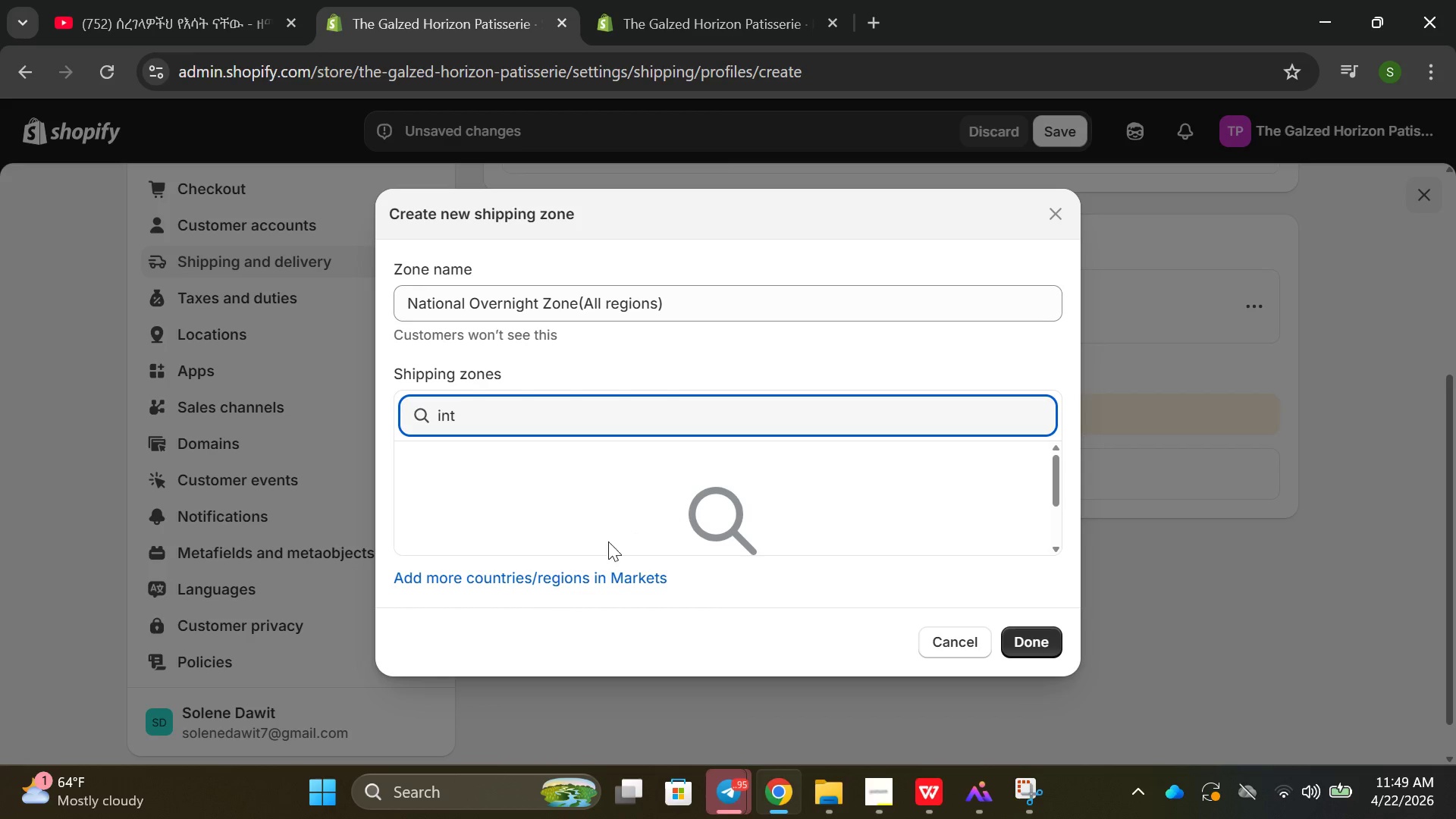 
left_click([544, 582])
 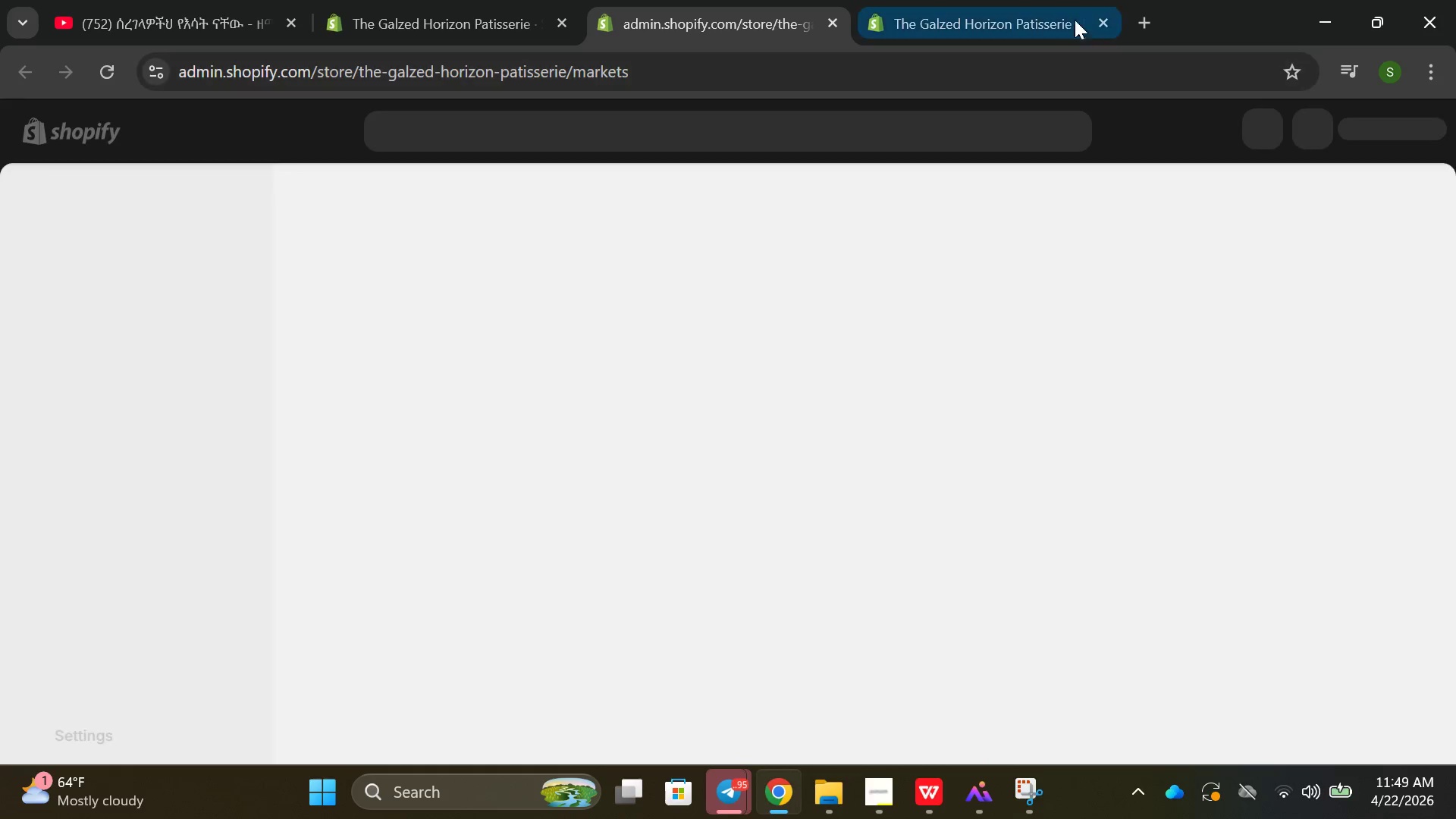 
left_click([1098, 21])
 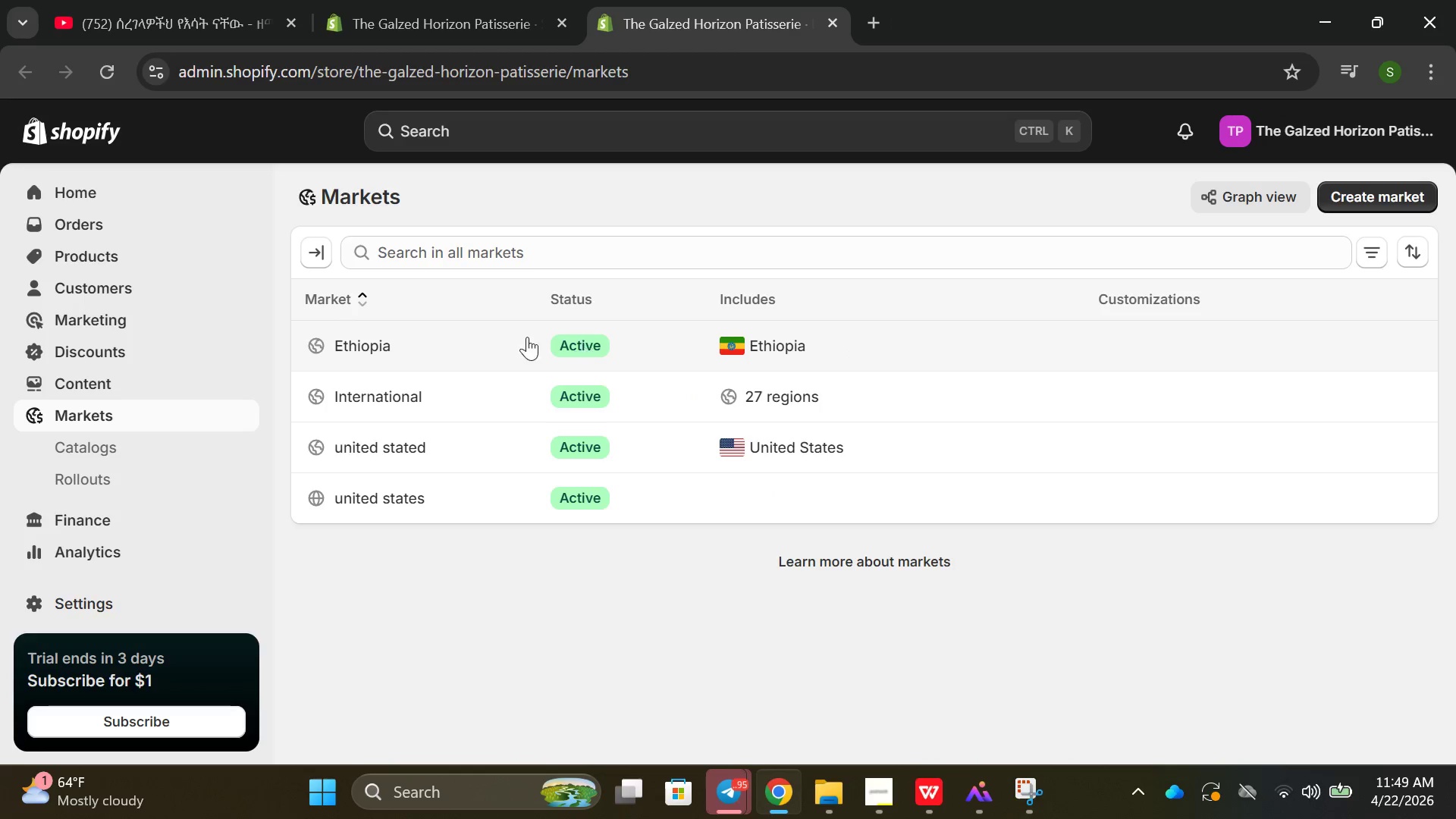 
left_click([476, 398])
 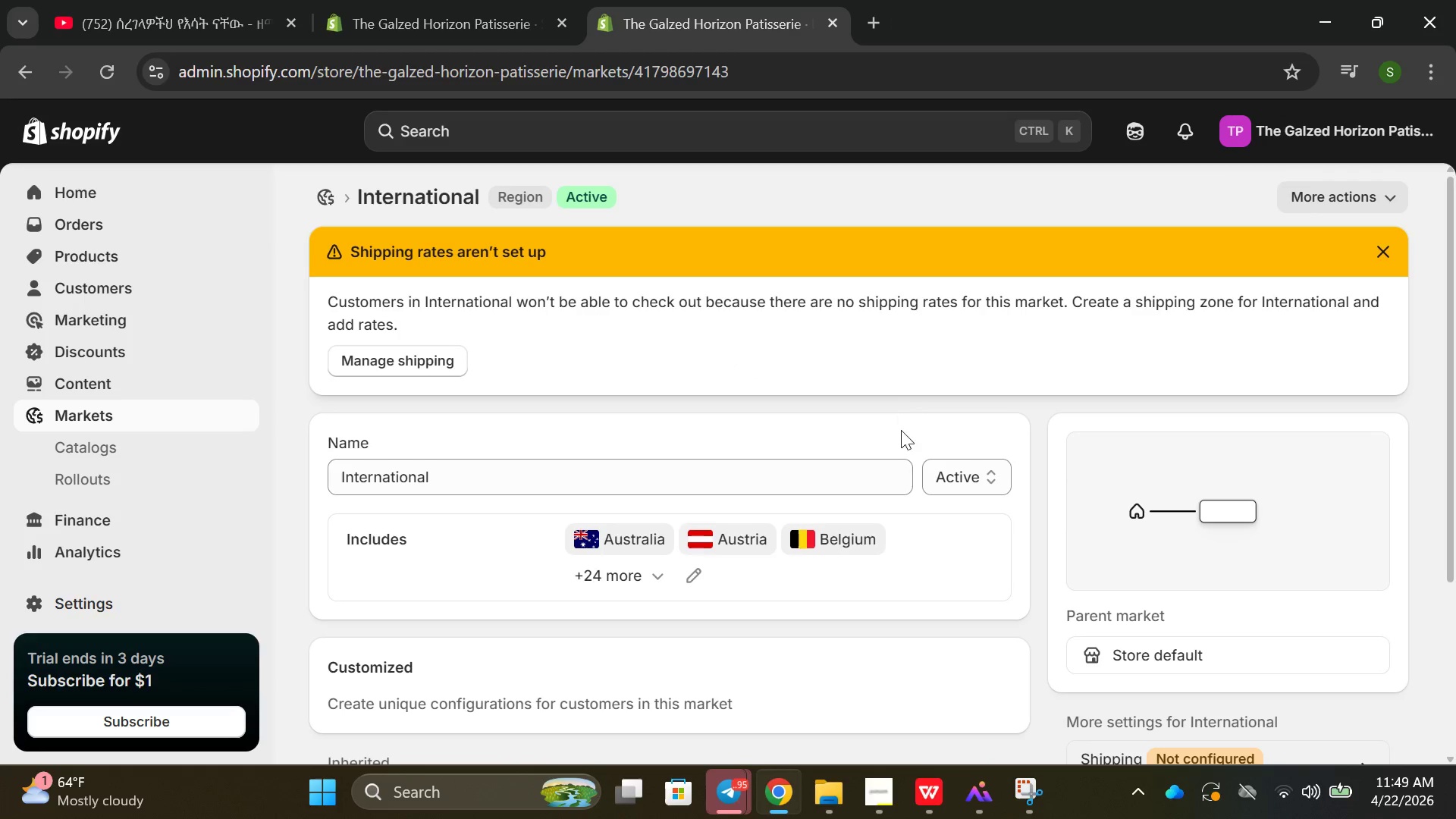 
scroll: coordinate [858, 381], scroll_direction: down, amount: 2.0
 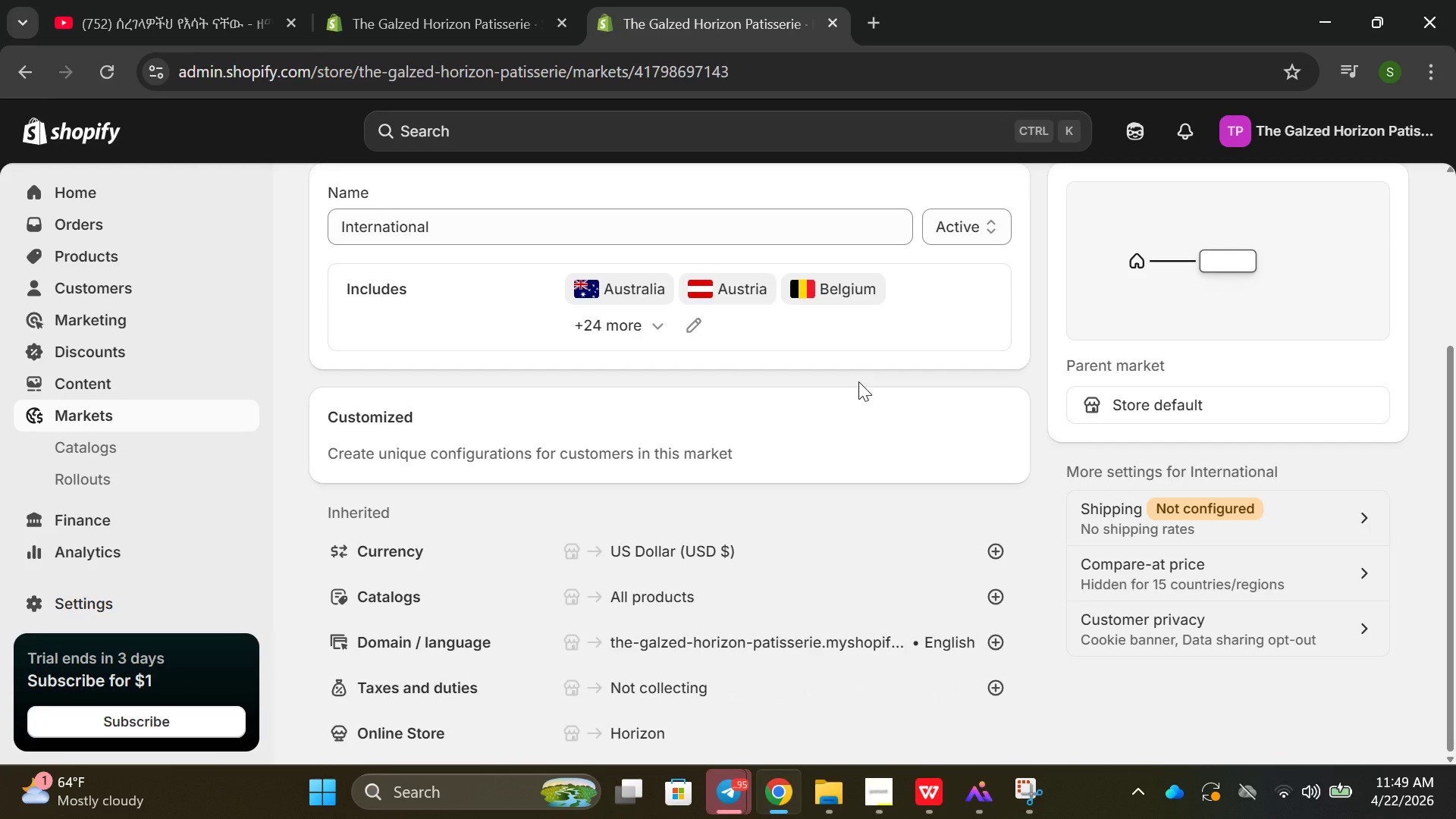 
scroll: coordinate [858, 381], scroll_direction: up, amount: 1.0
 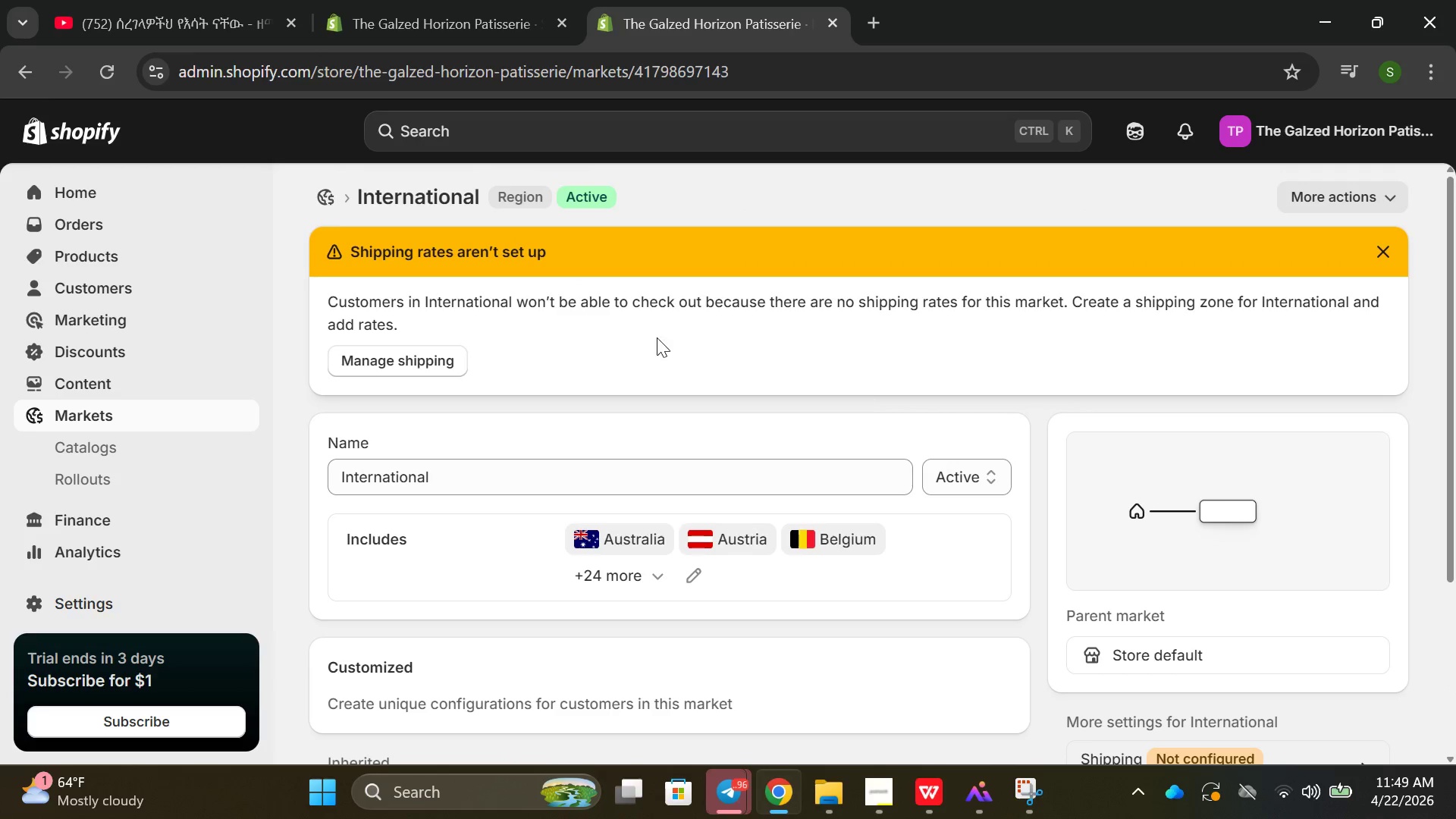 
left_click([427, 358])
 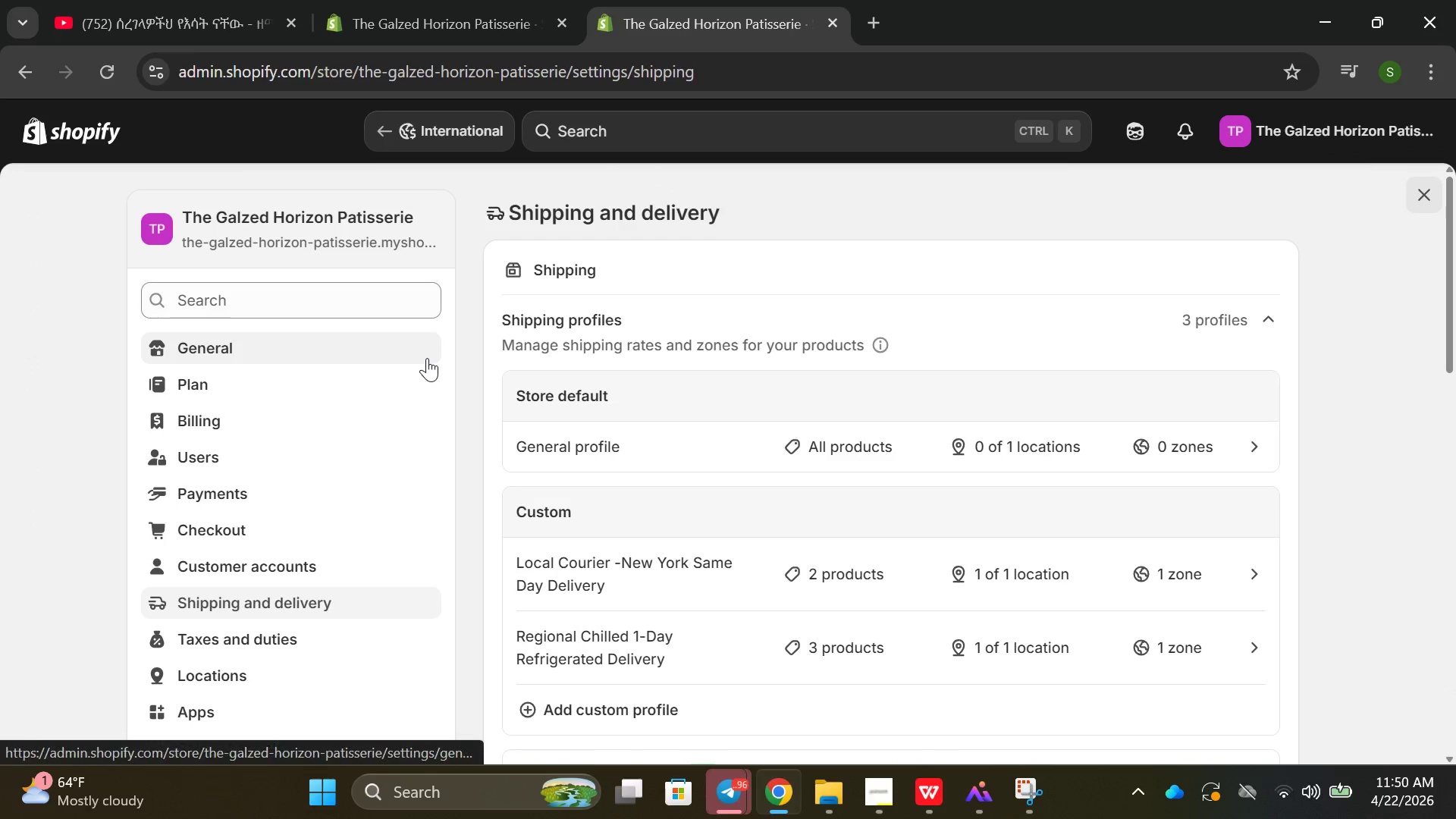 
scroll: coordinate [673, 372], scroll_direction: down, amount: 7.0
 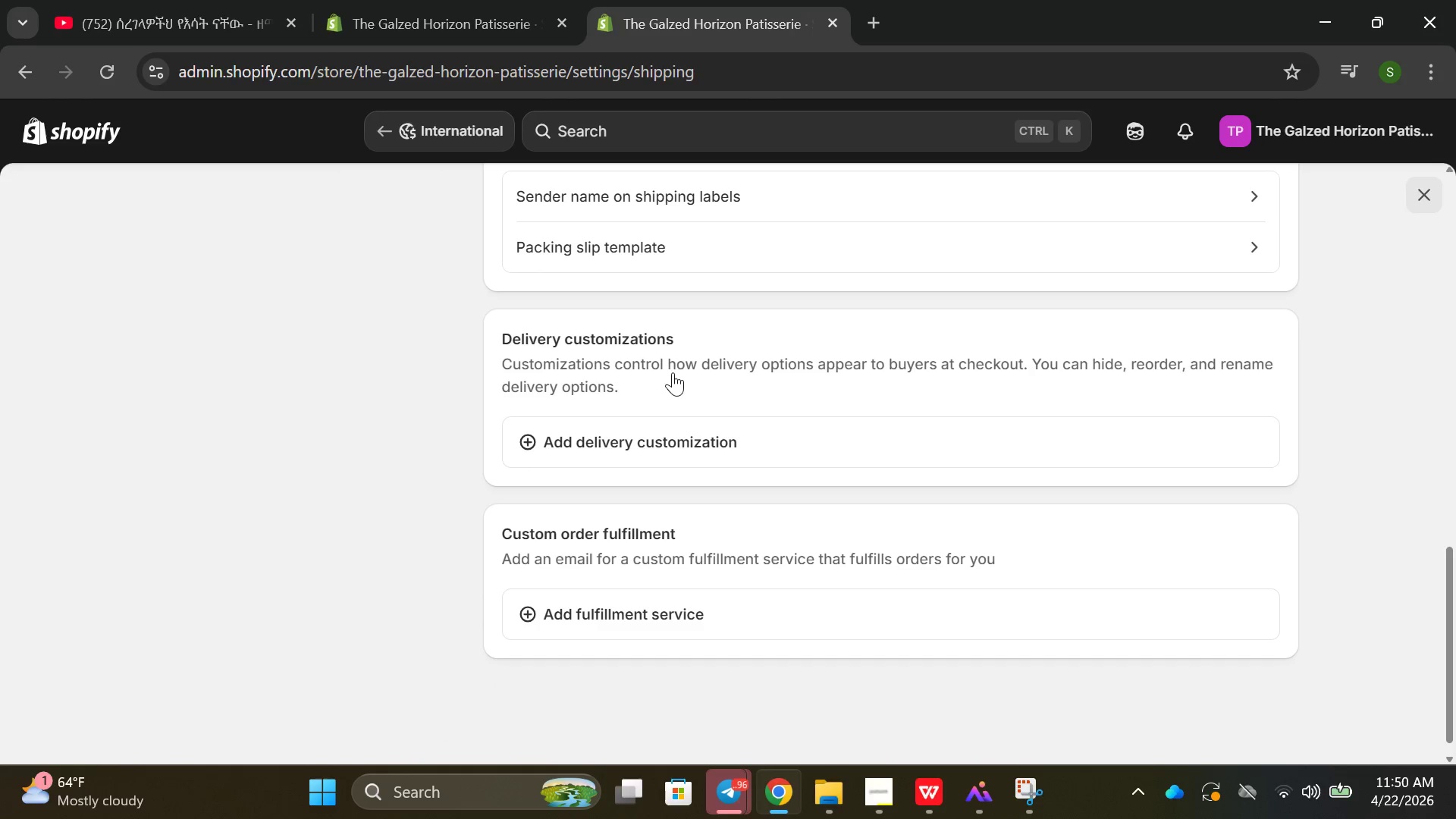 
scroll: coordinate [673, 372], scroll_direction: up, amount: 11.0
 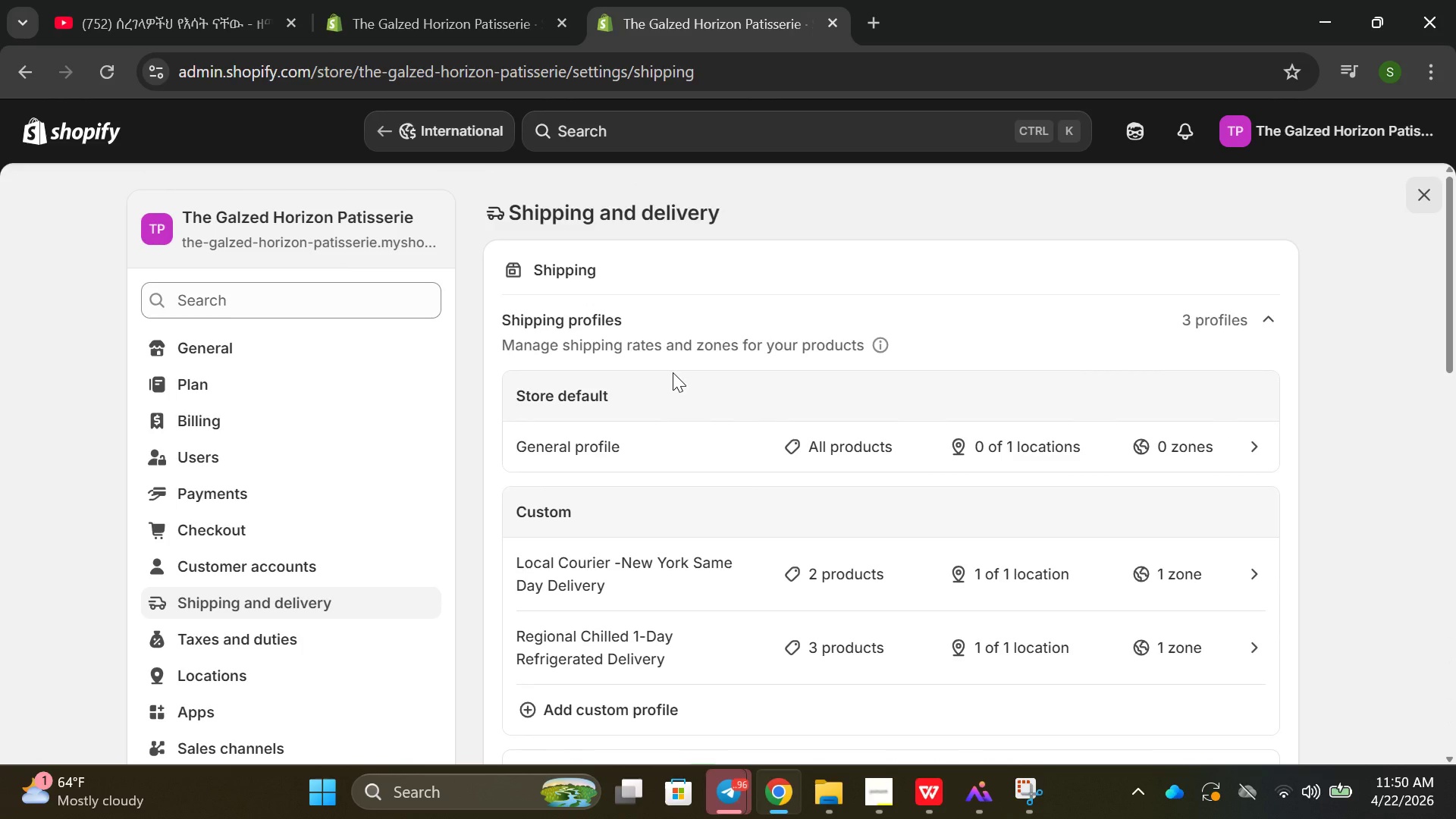 
scroll: coordinate [717, 513], scroll_direction: down, amount: 2.0
 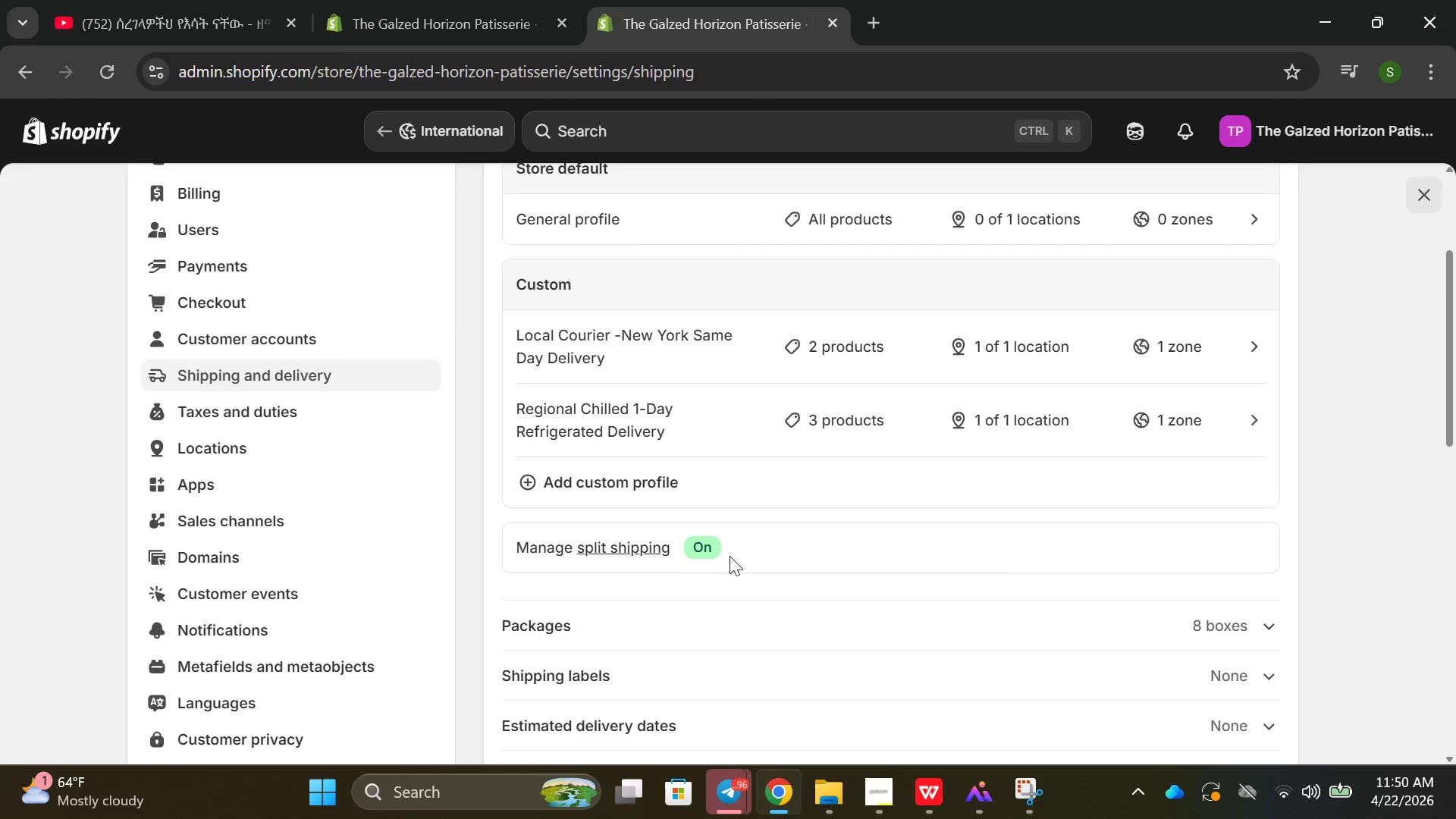 
left_click([700, 550])
 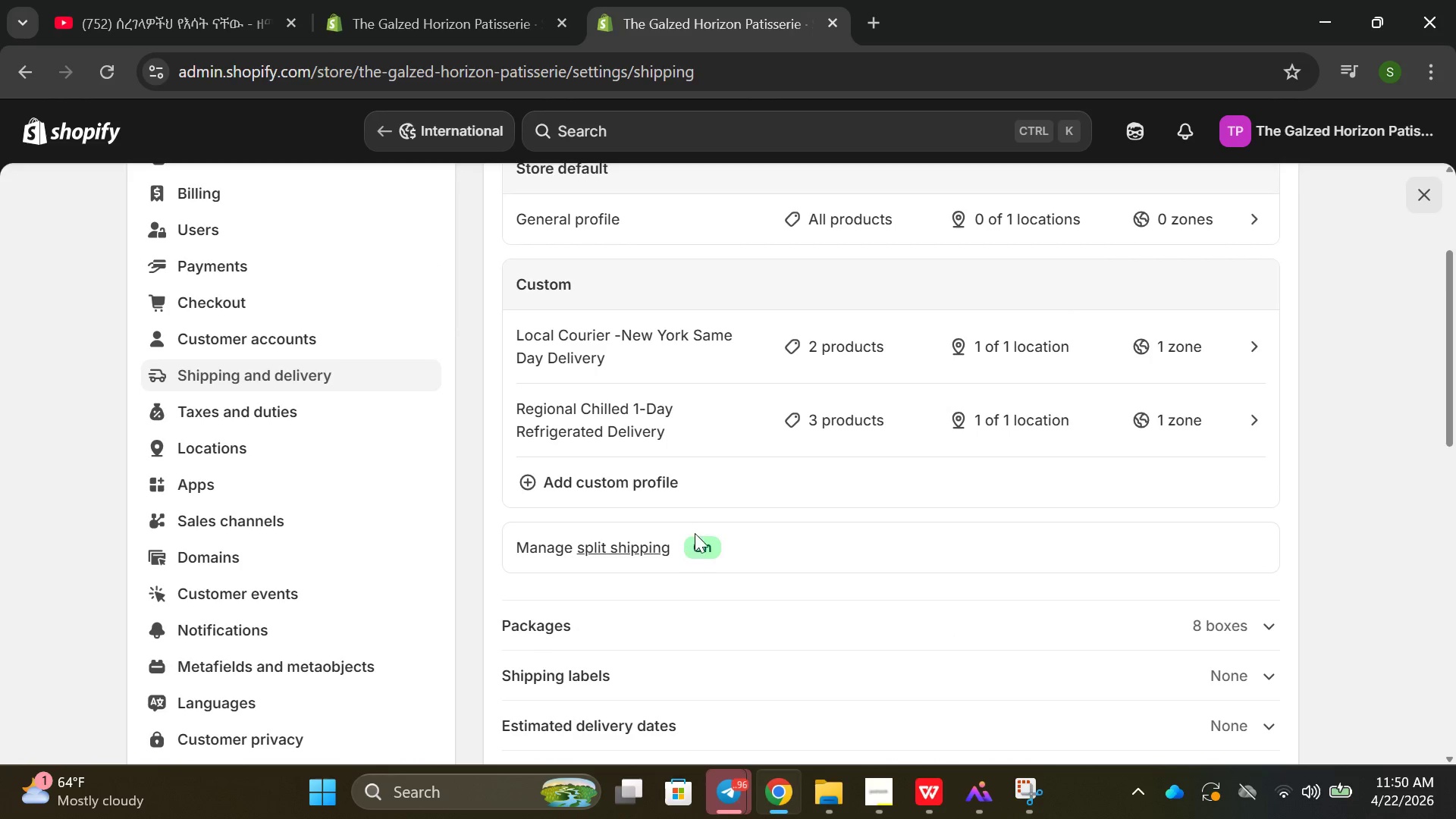 
scroll: coordinate [757, 510], scroll_direction: down, amount: 8.0
 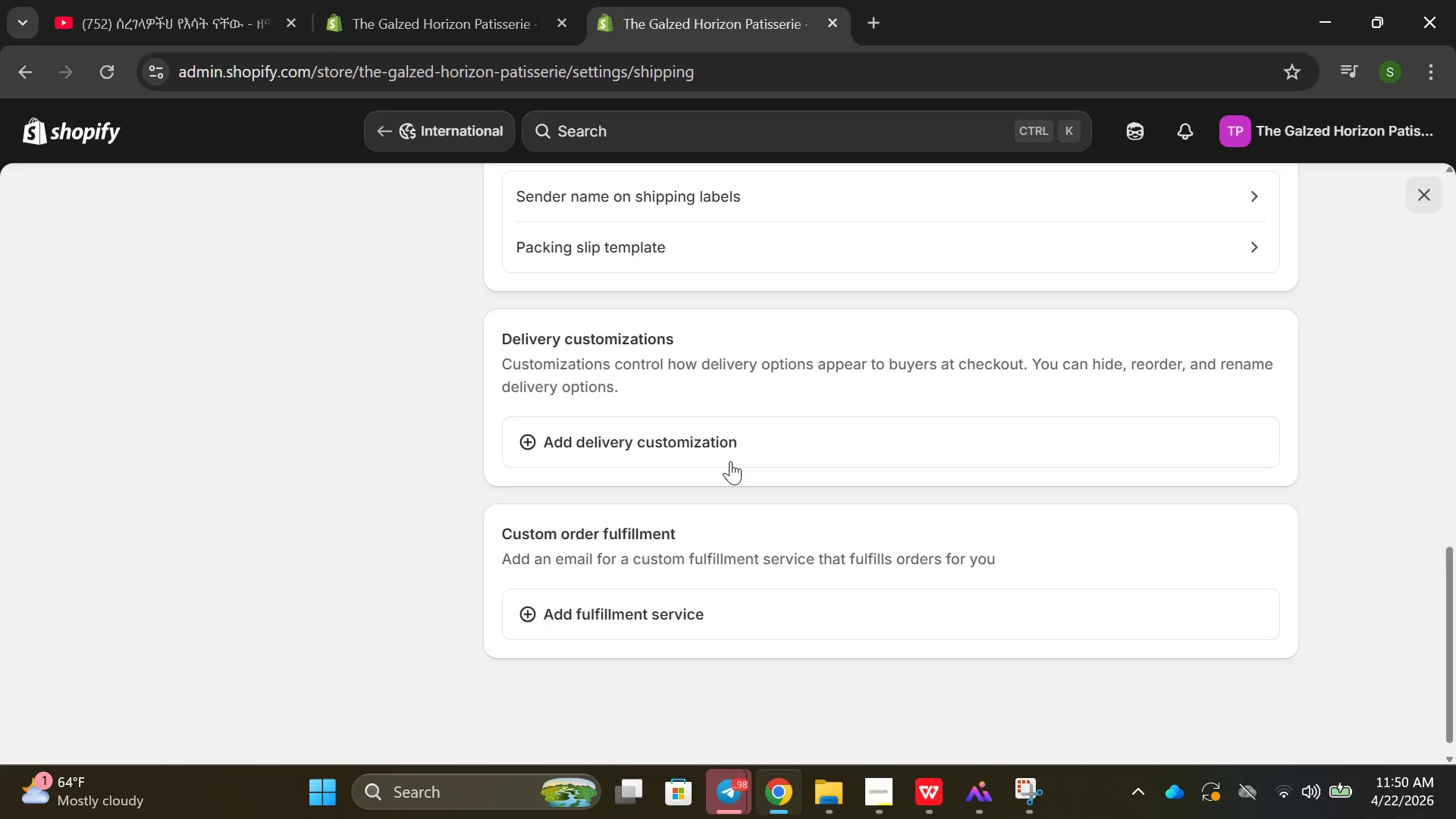 
left_click([730, 461])
 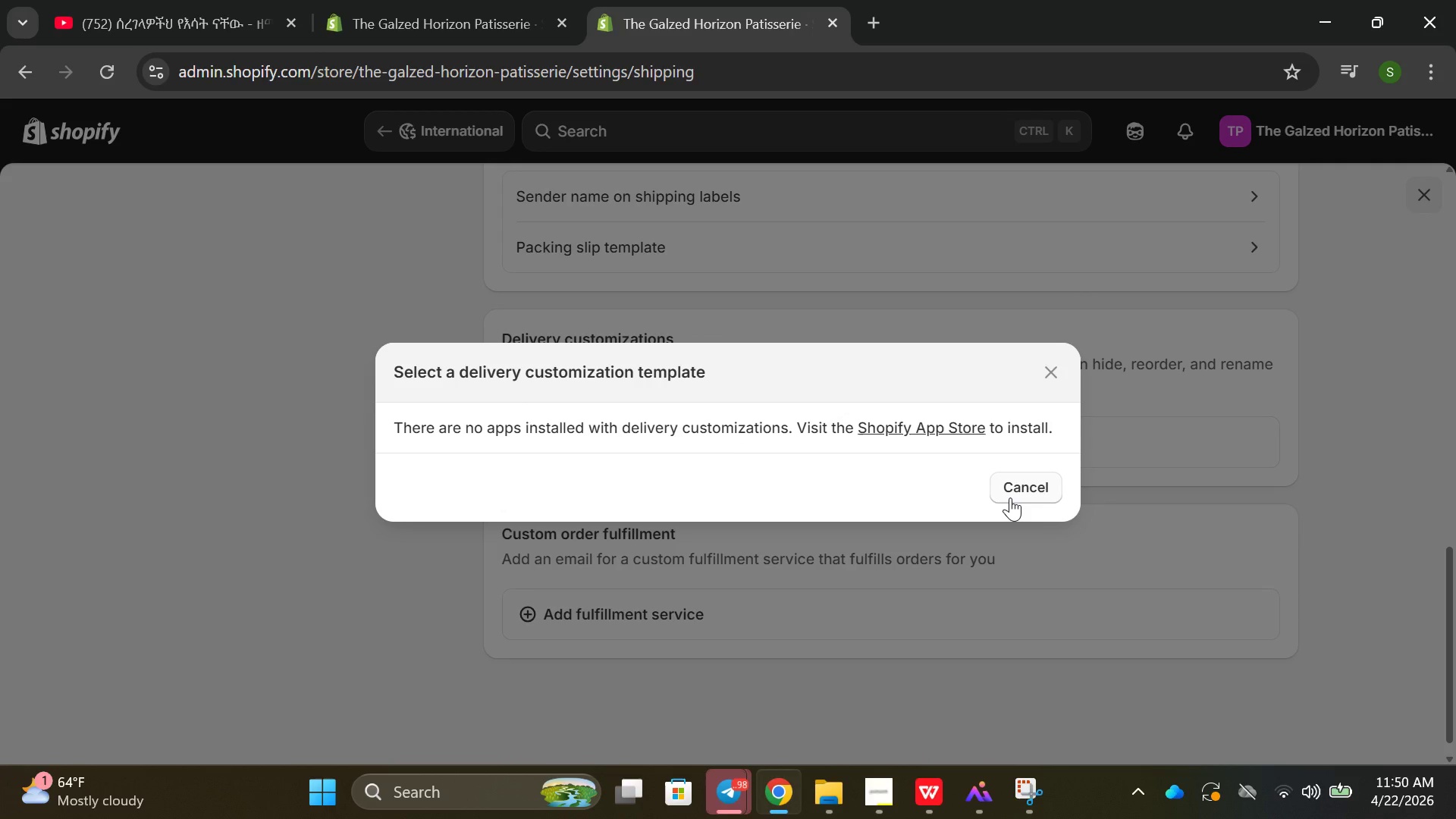 
left_click([1010, 497])
 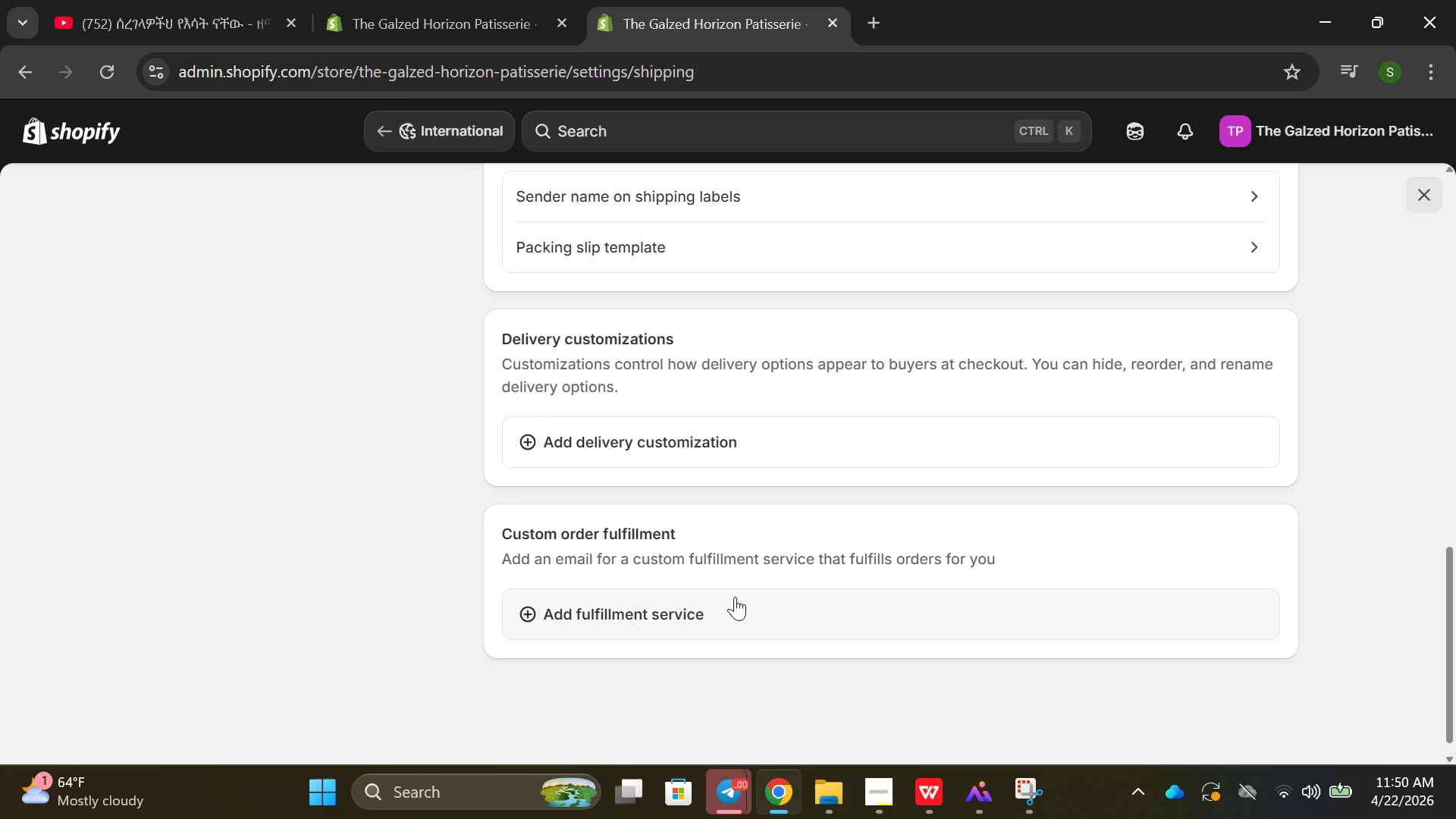 
scroll: coordinate [724, 582], scroll_direction: up, amount: 7.0
 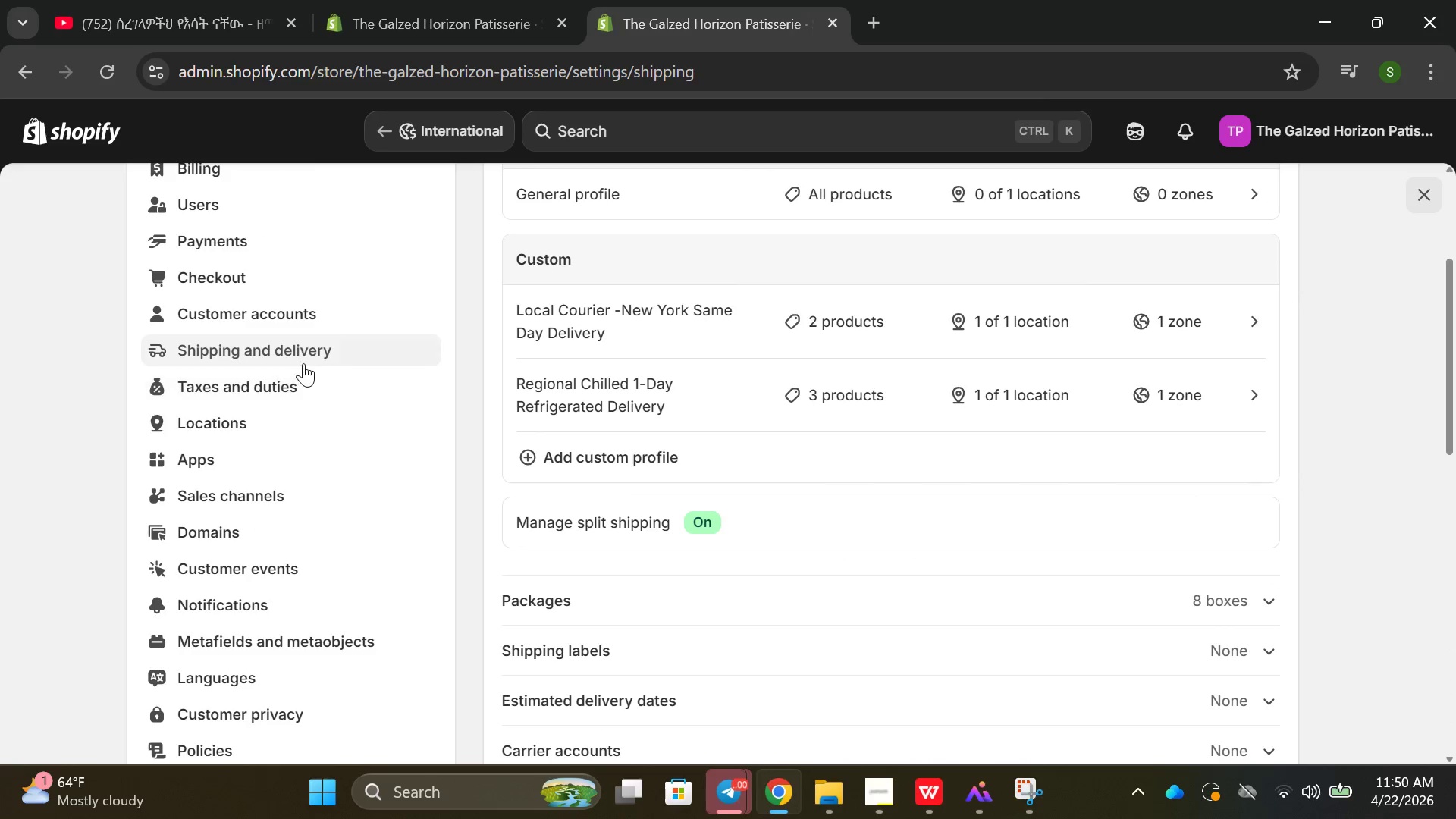 
left_click([303, 362])
 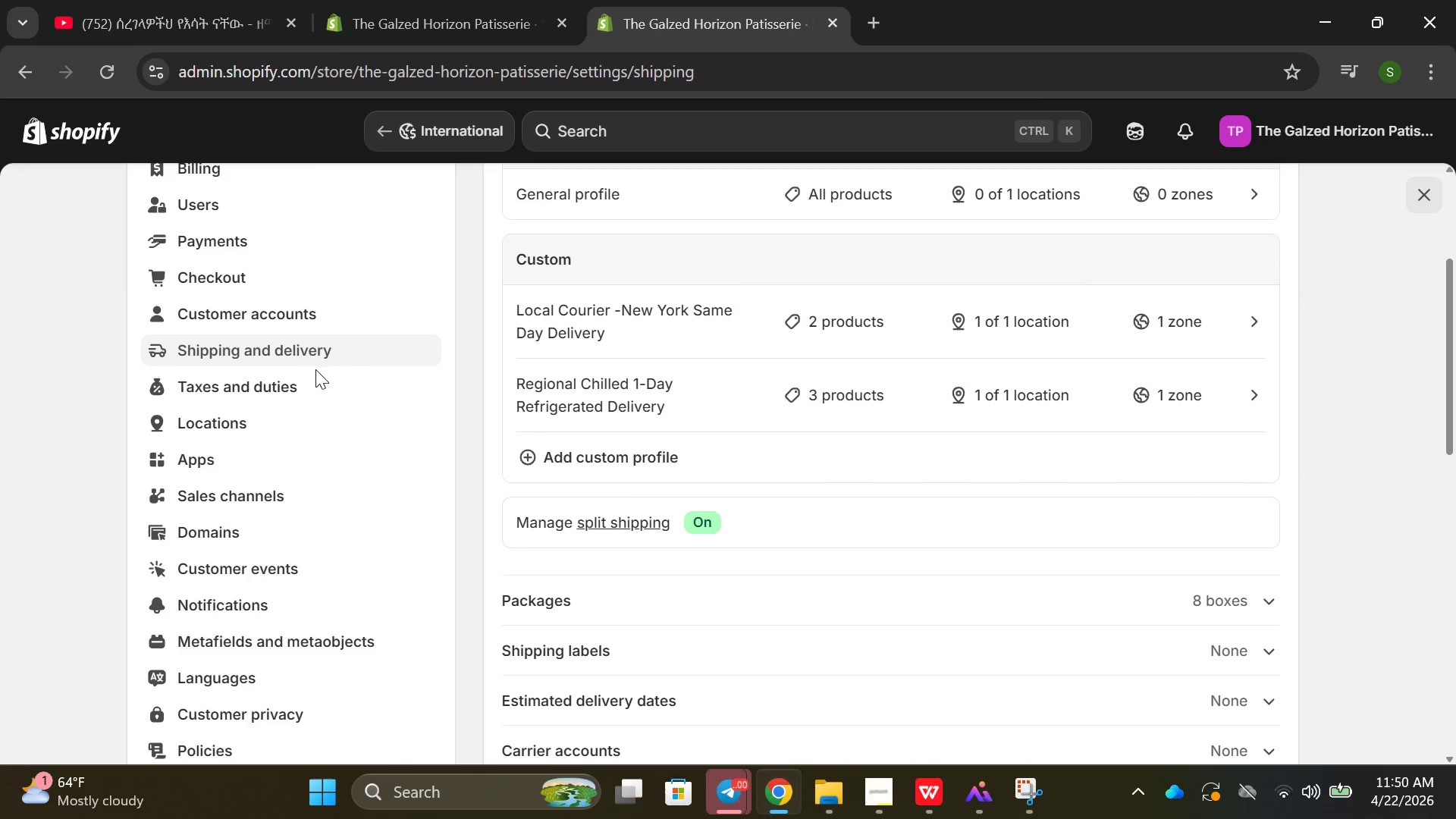 
left_click([360, 360])
 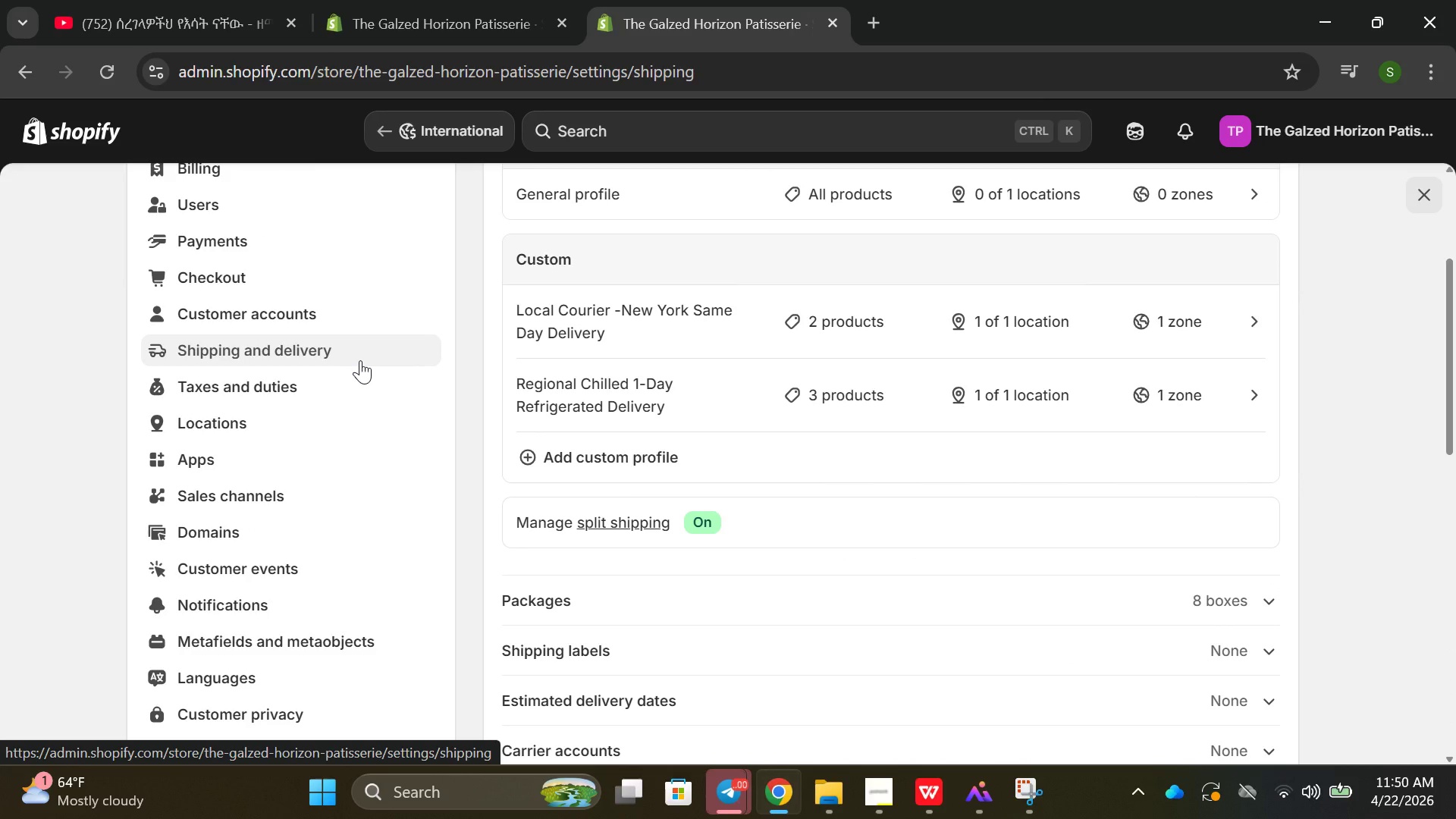 
left_click([356, 352])
 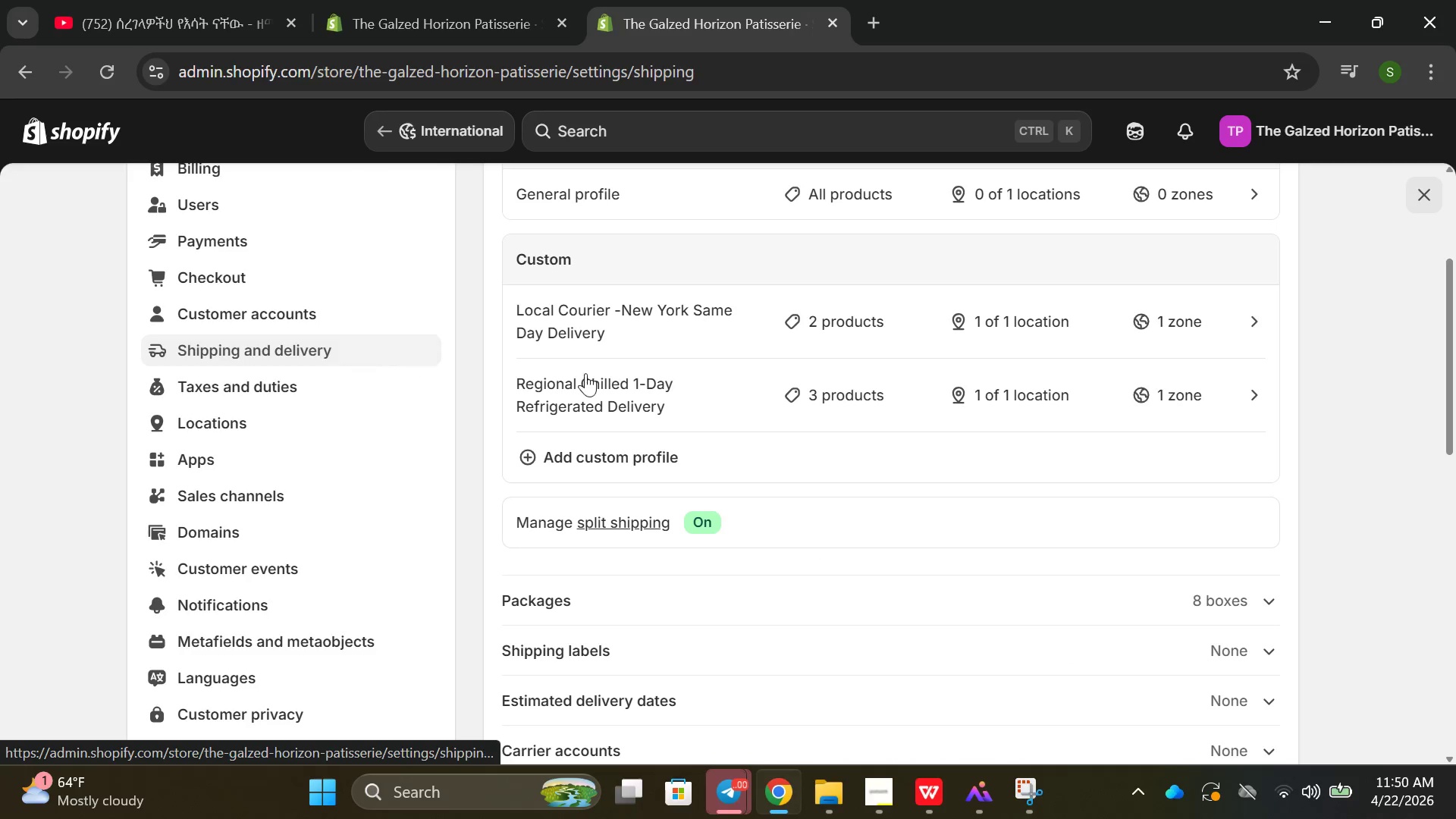 
scroll: coordinate [592, 375], scroll_direction: up, amount: 5.0
 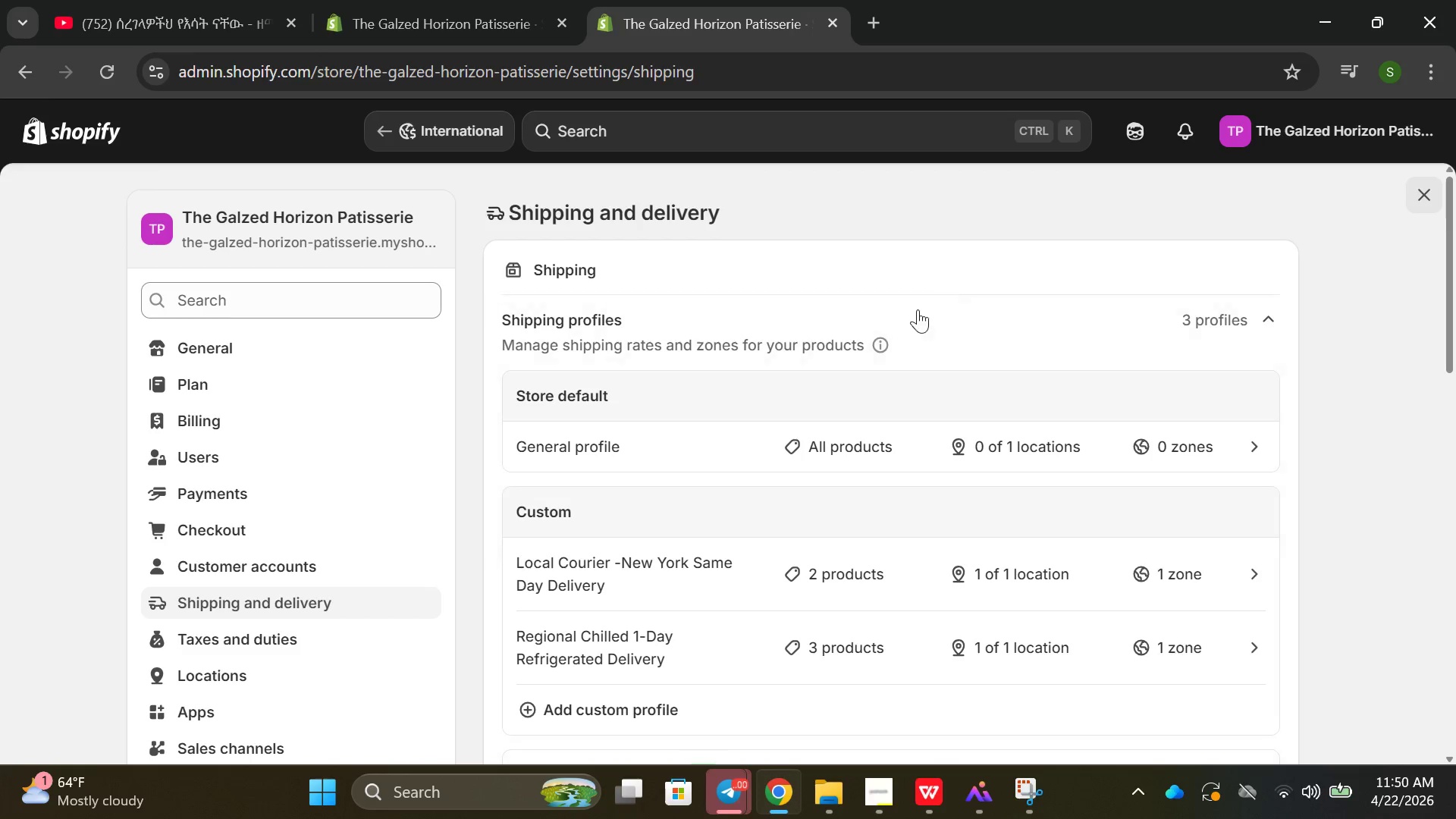 
scroll: coordinate [950, 431], scroll_direction: down, amount: 2.0
 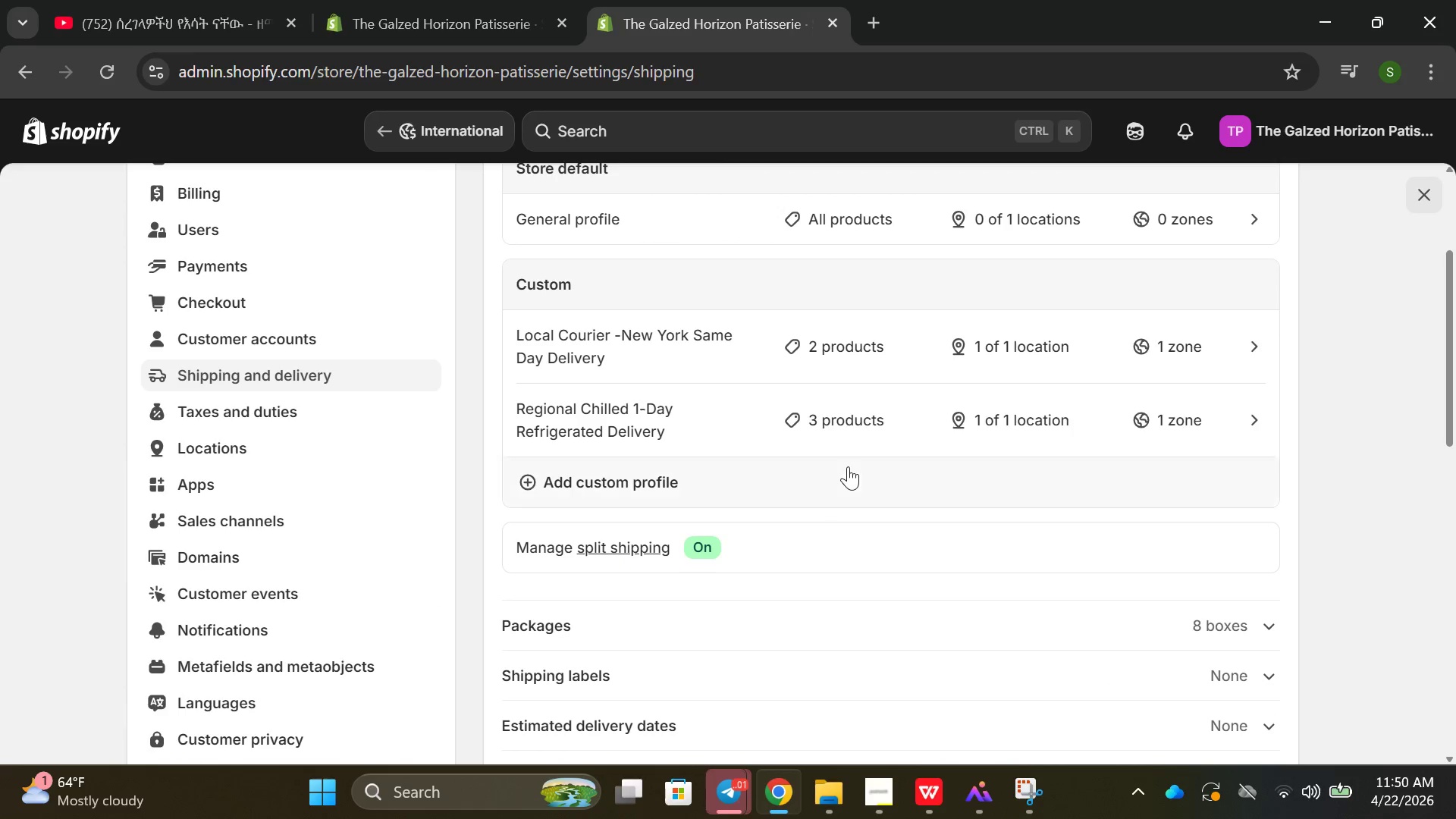 
left_click([716, 545])
 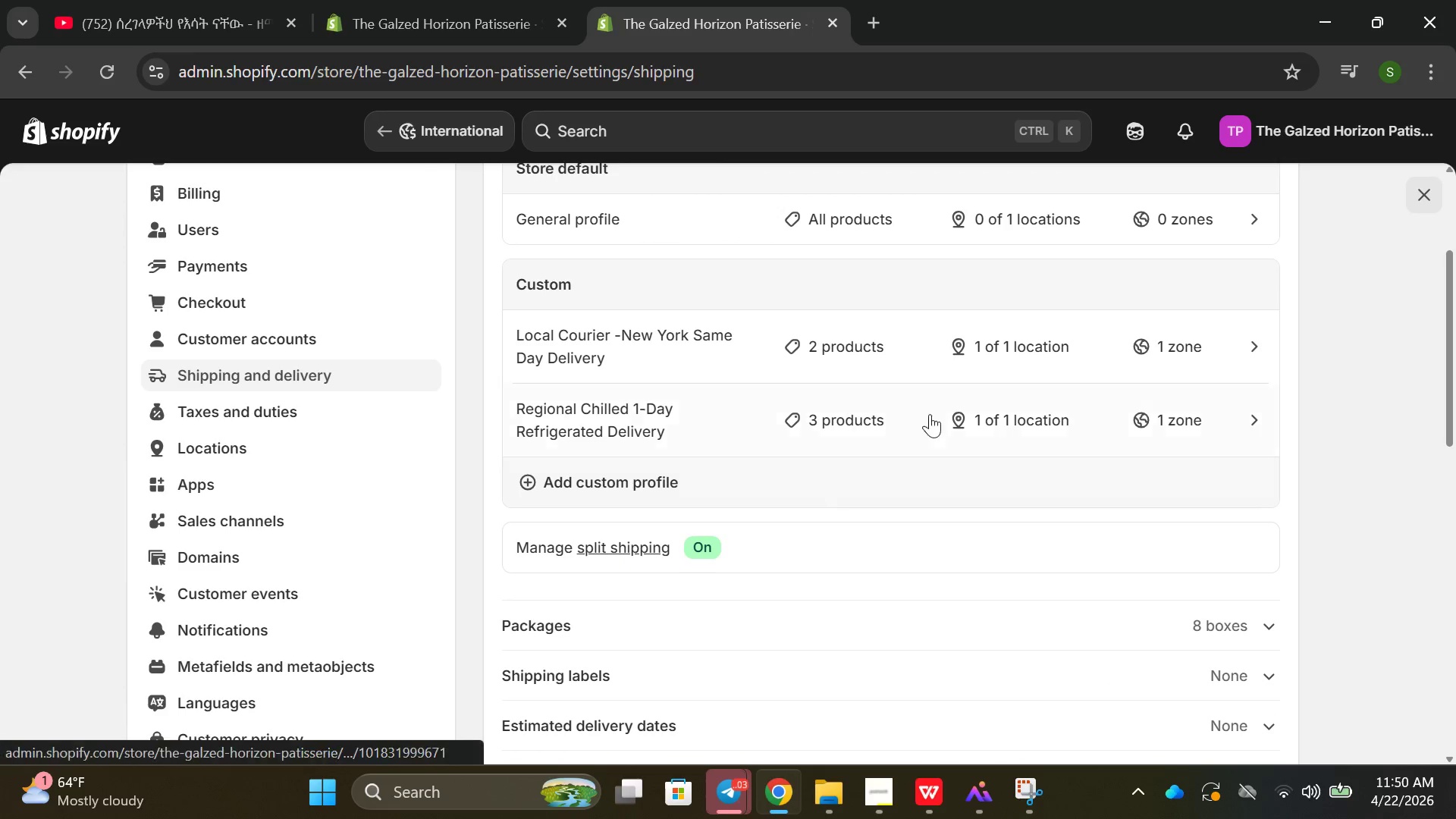 
left_click([935, 422])
 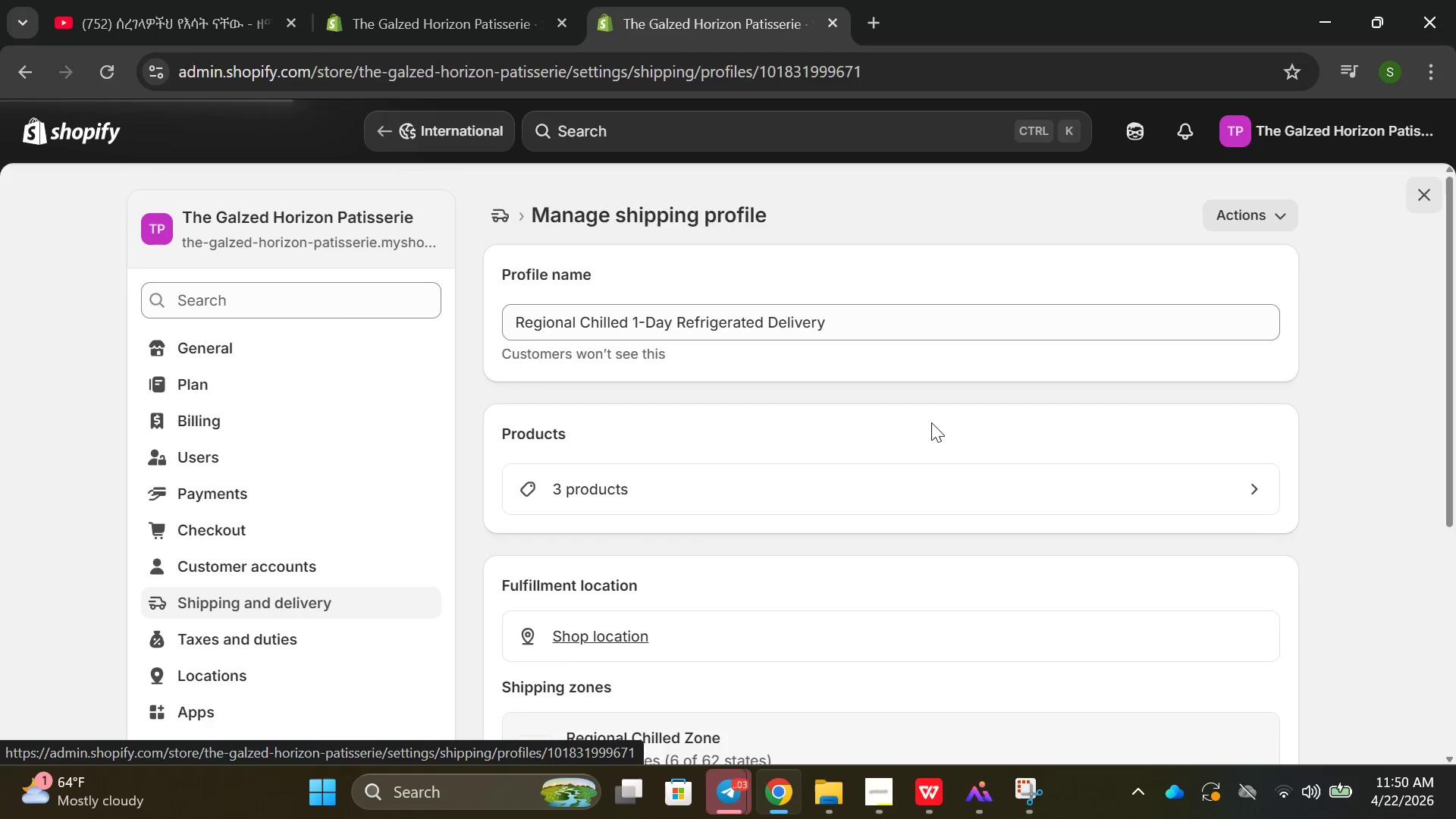 
scroll: coordinate [930, 421], scroll_direction: down, amount: 5.0
 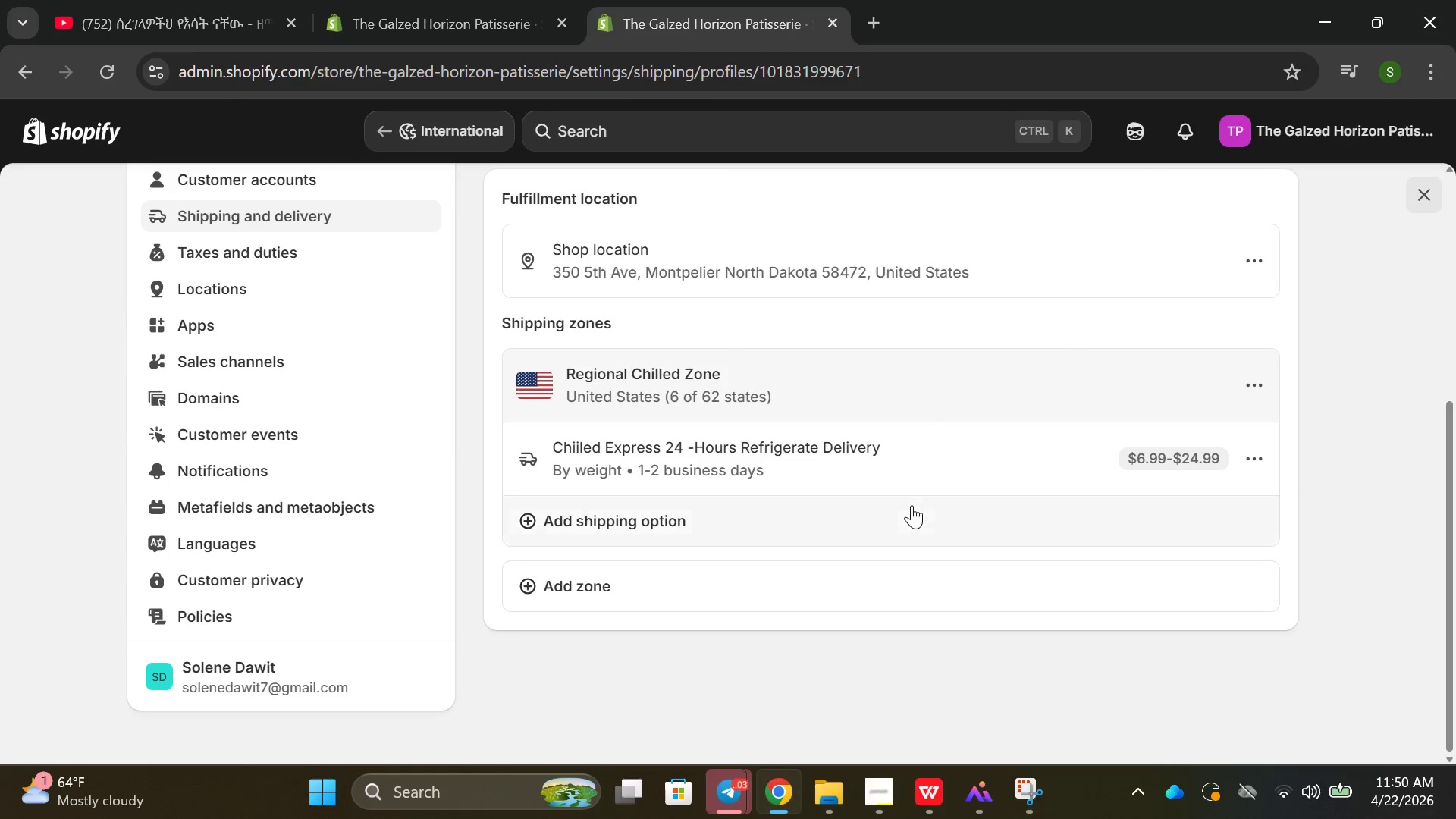 
left_click([912, 505])
 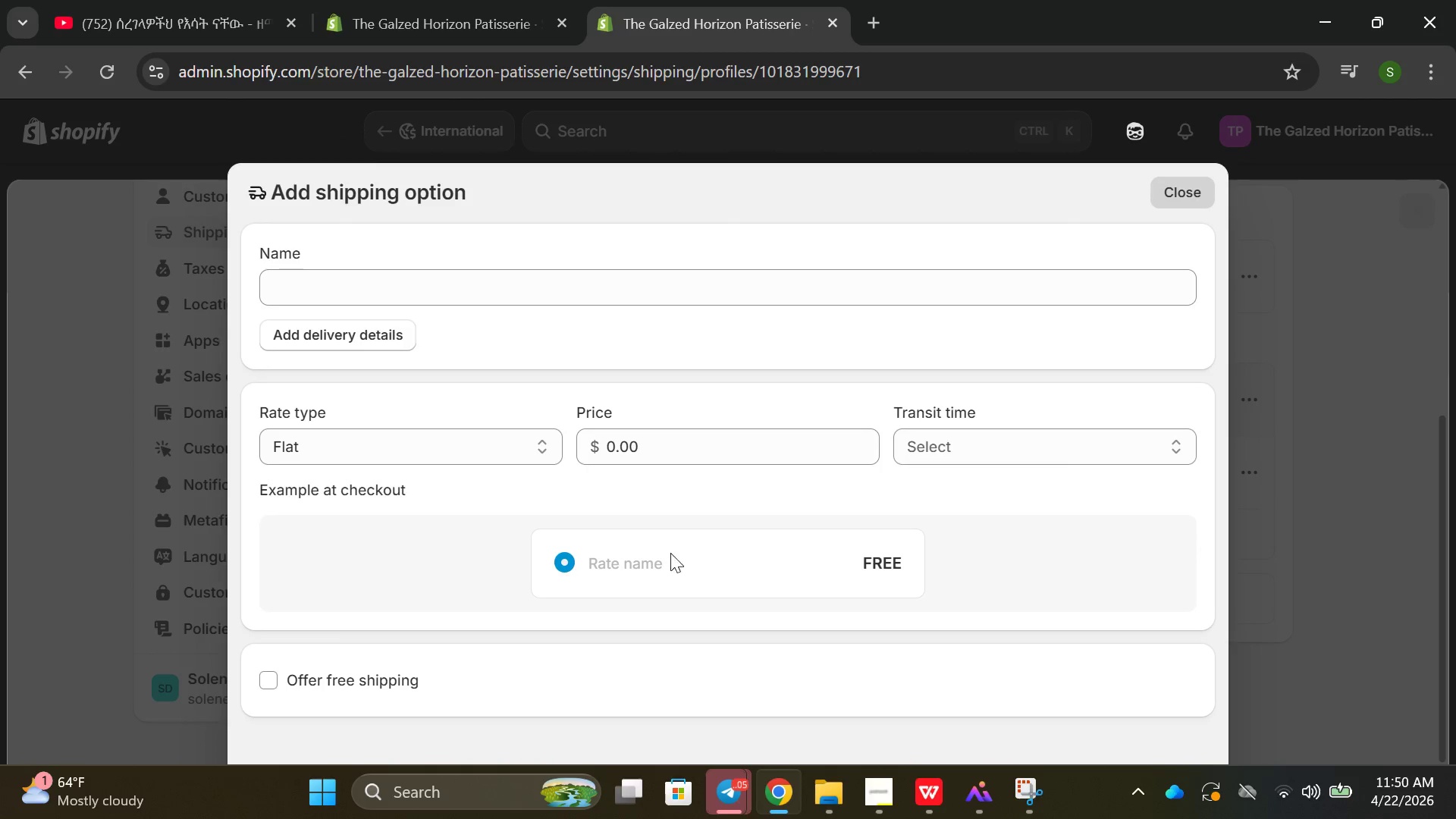 
left_click([1455, 481])
 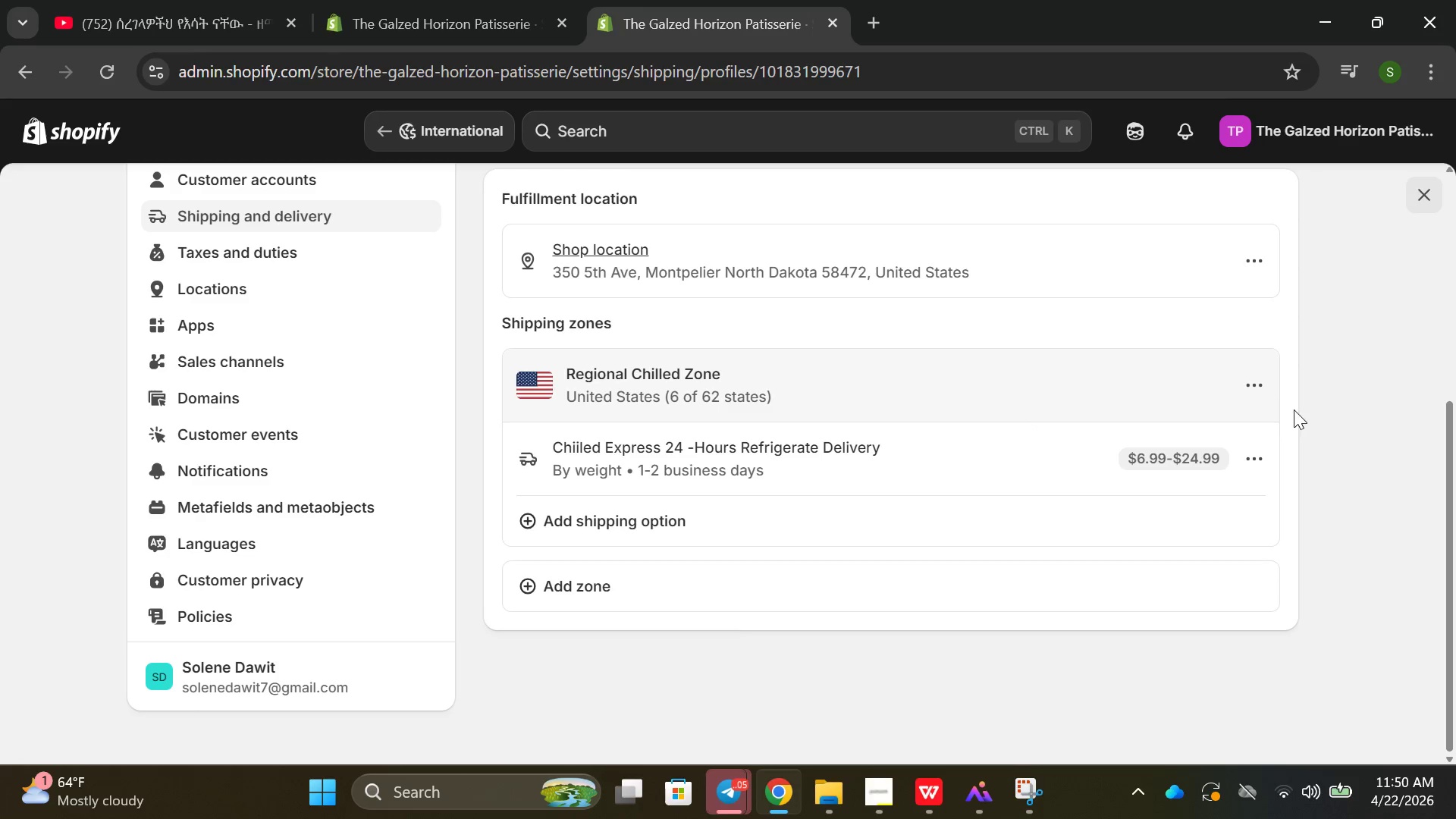 
left_click([1254, 397])
 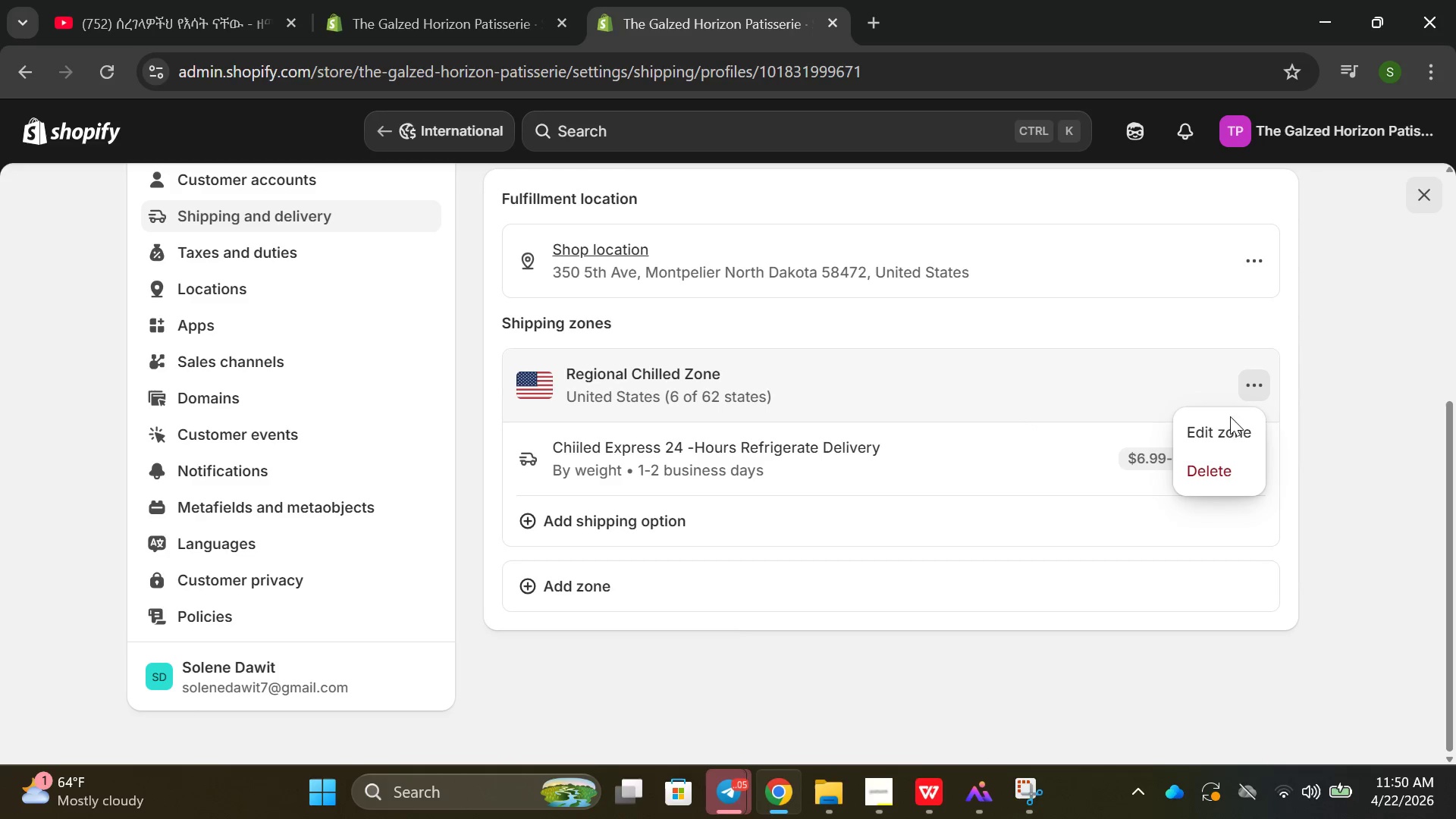 
left_click([1216, 441])
 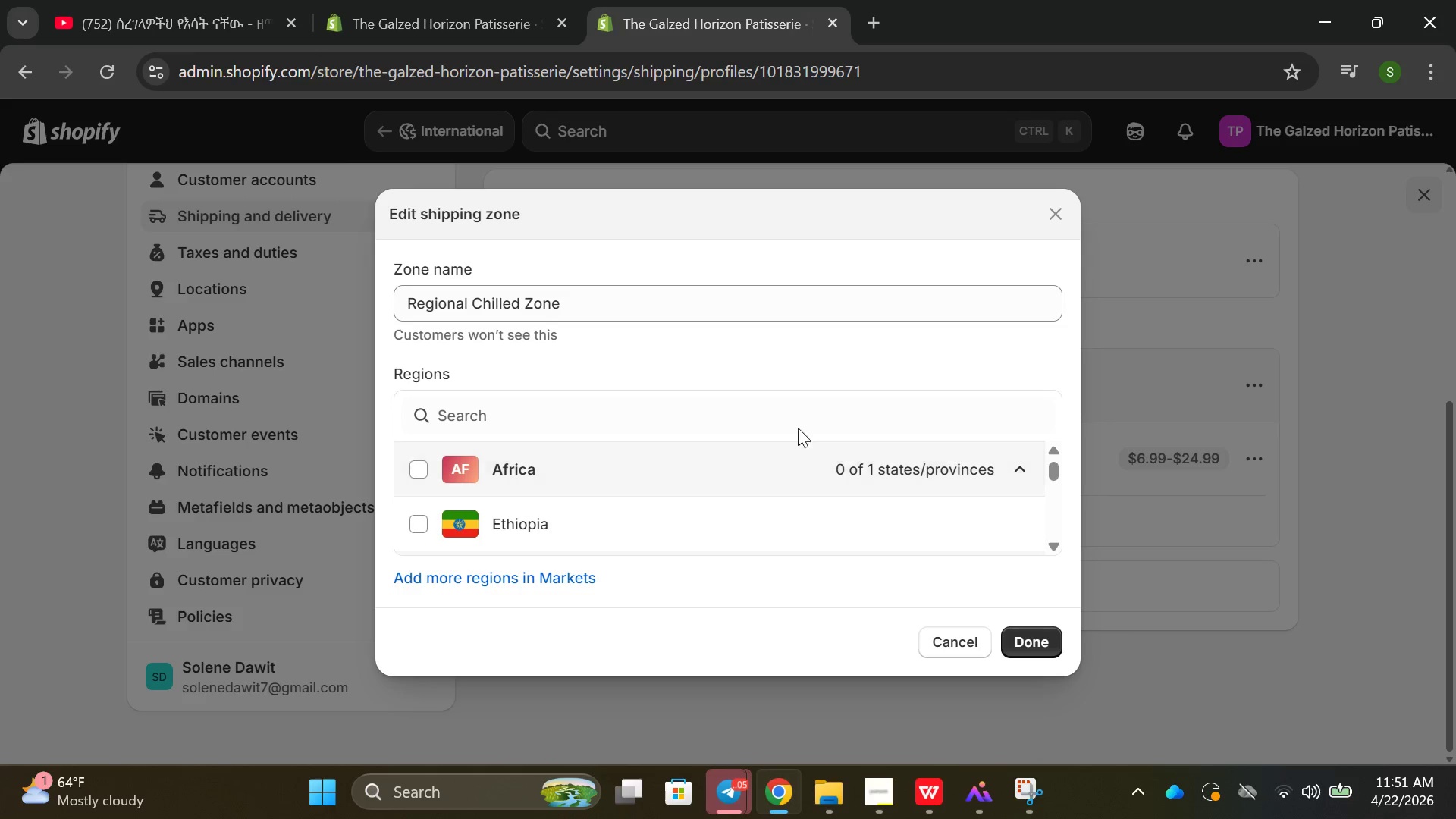 
left_click([761, 408])
 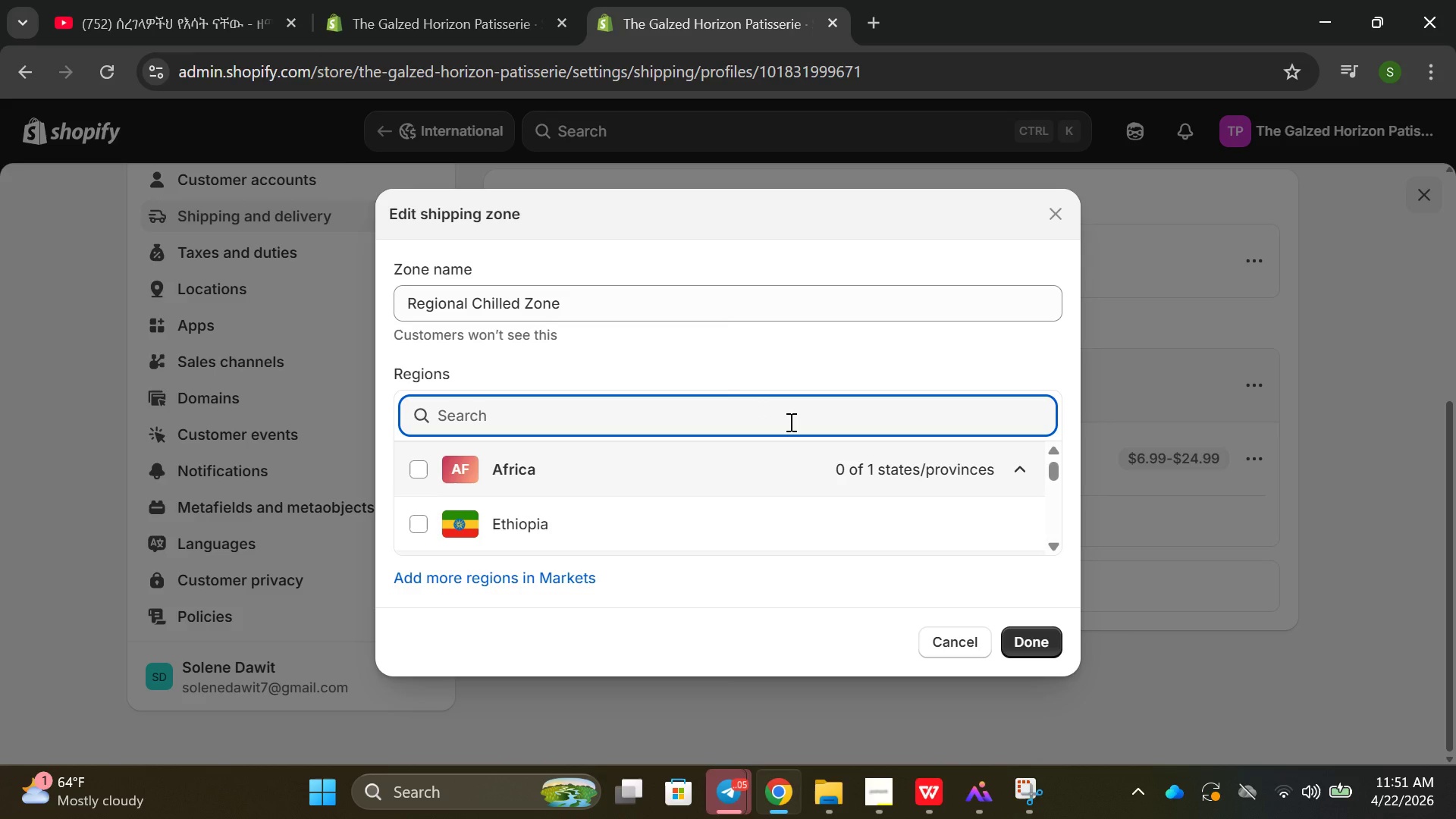 
type(inter)
key(Backspace)
key(Backspace)
key(Backspace)
key(Backspace)
key(Backspace)
type(wi)
key(Backspace)
key(Backspace)
key(Backspace)
key(Backspace)
key(Backspace)
 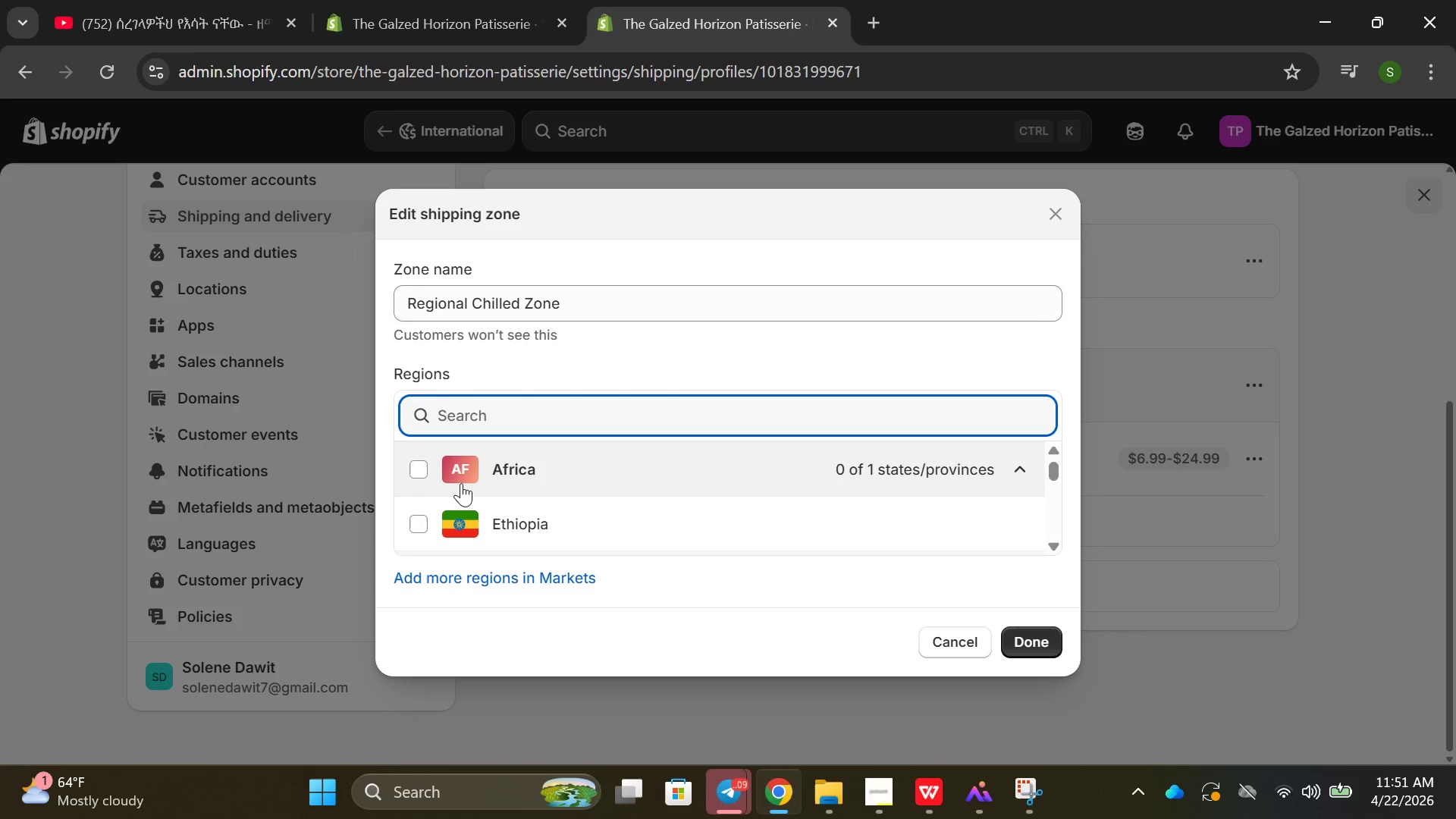 
left_click([414, 453])
 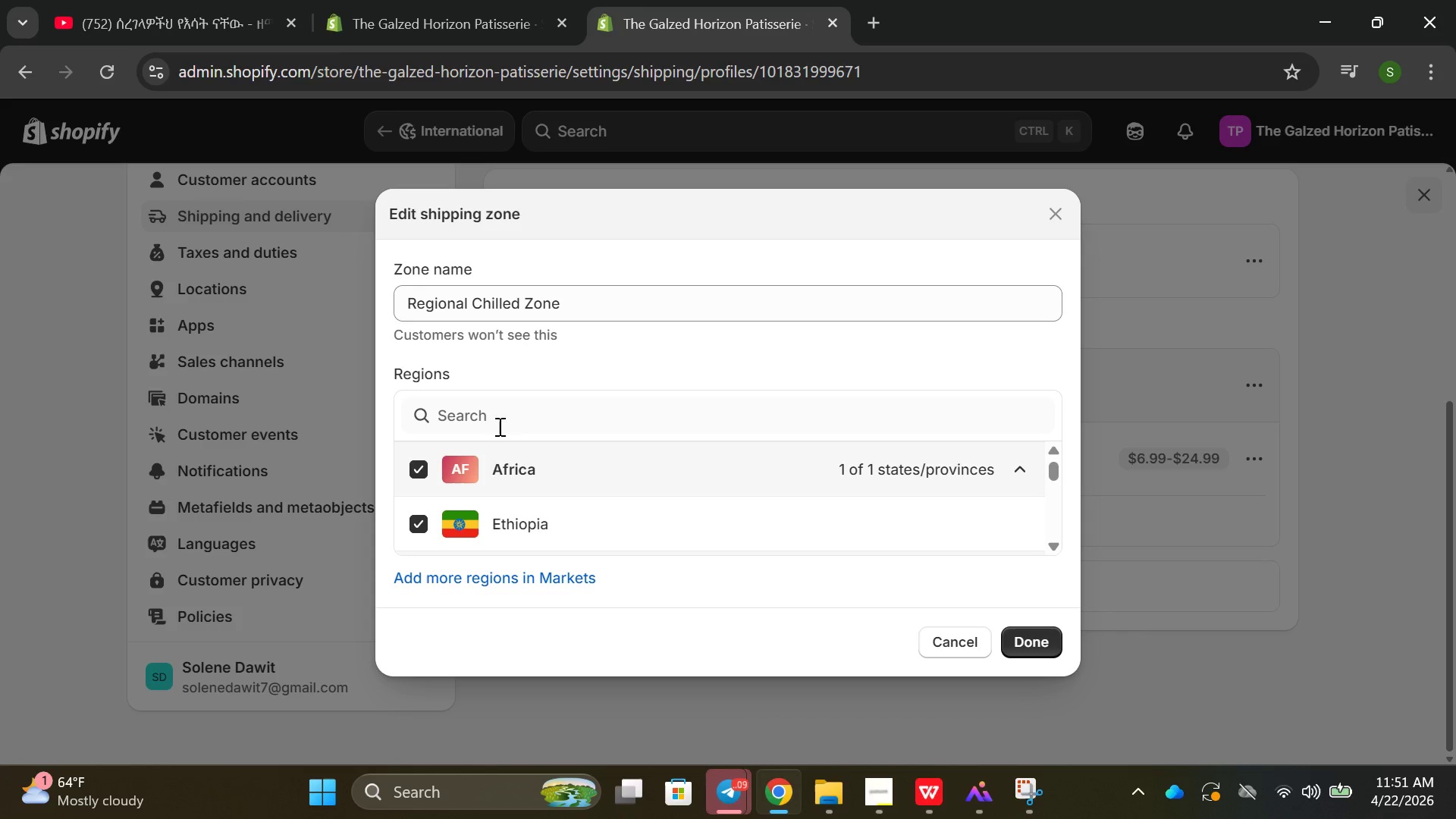 
left_click([554, 423])
 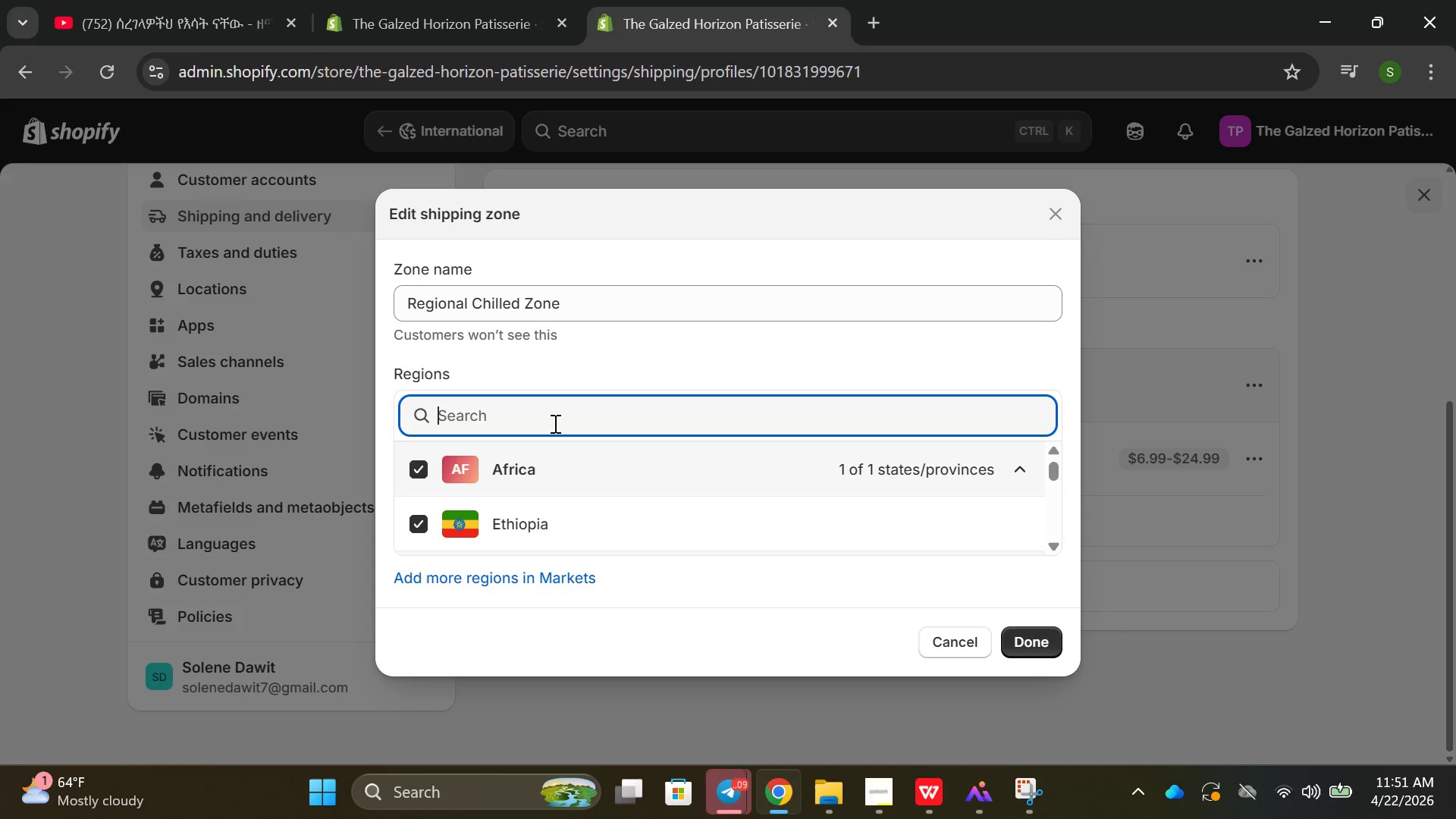 
type(asia)
key(Backspace)
key(Backspace)
key(Backspace)
key(Backspace)
type(a)
key(Backspace)
type(un)
 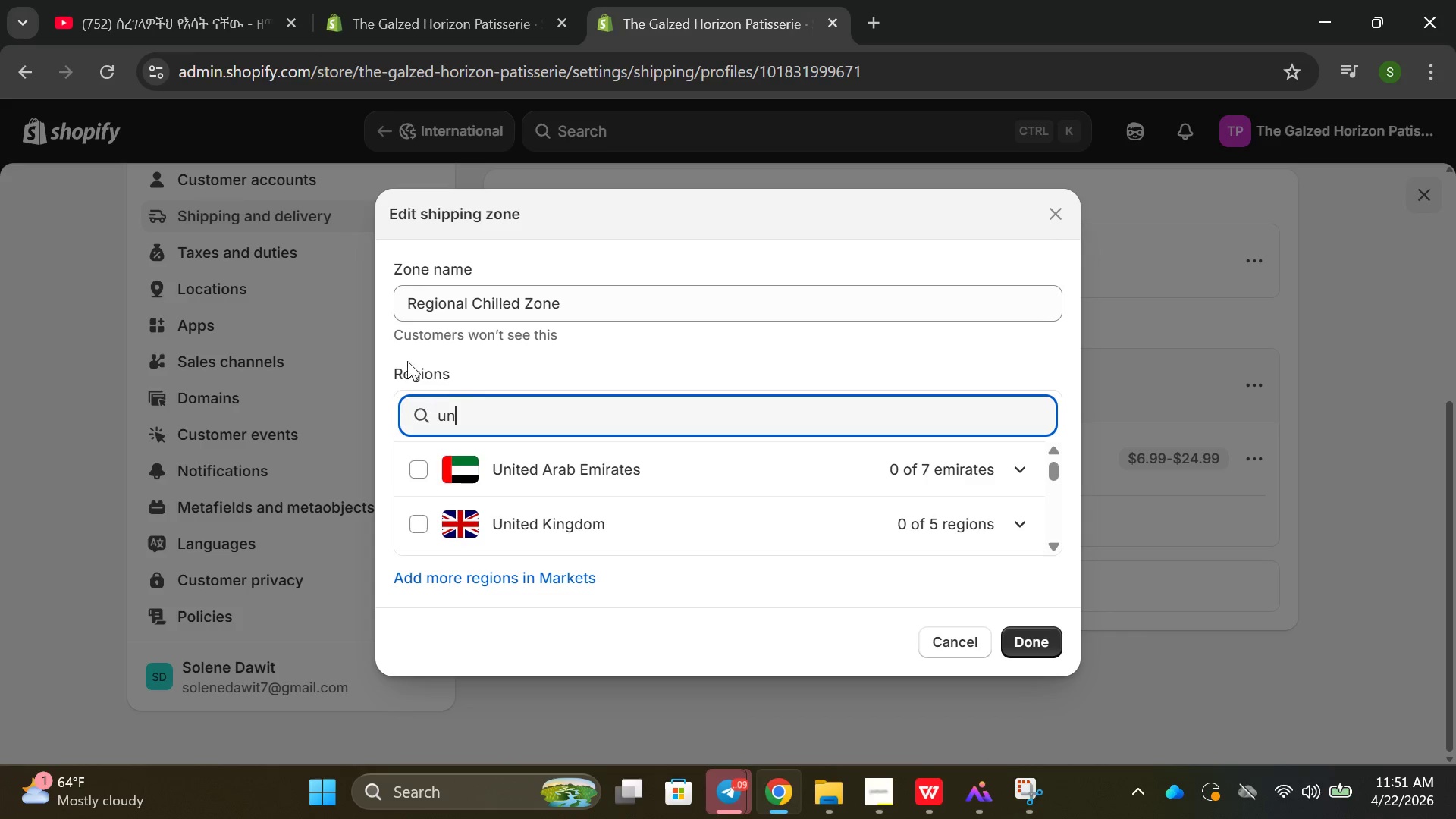 
left_click([421, 471])
 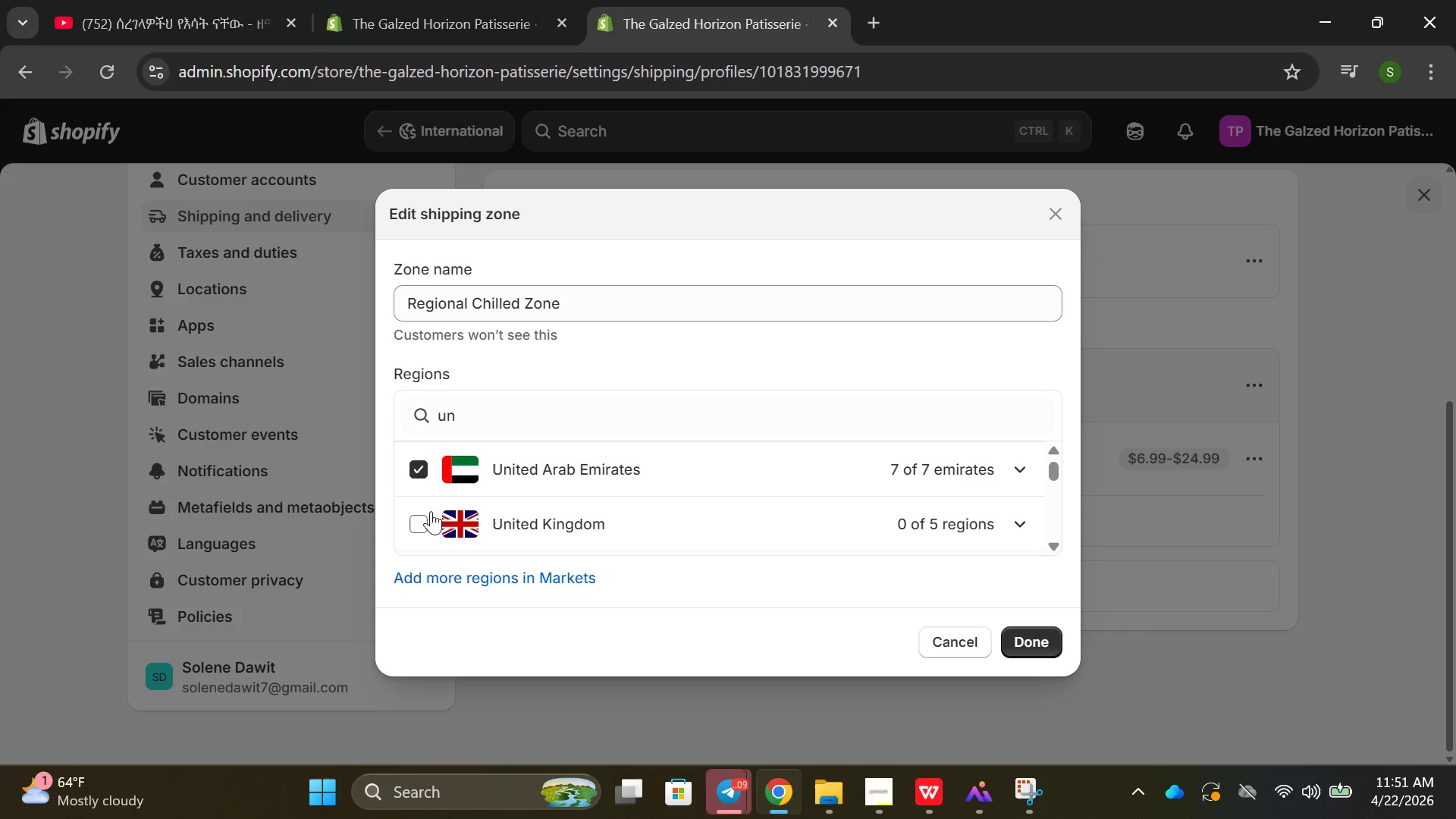 
left_click([421, 522])
 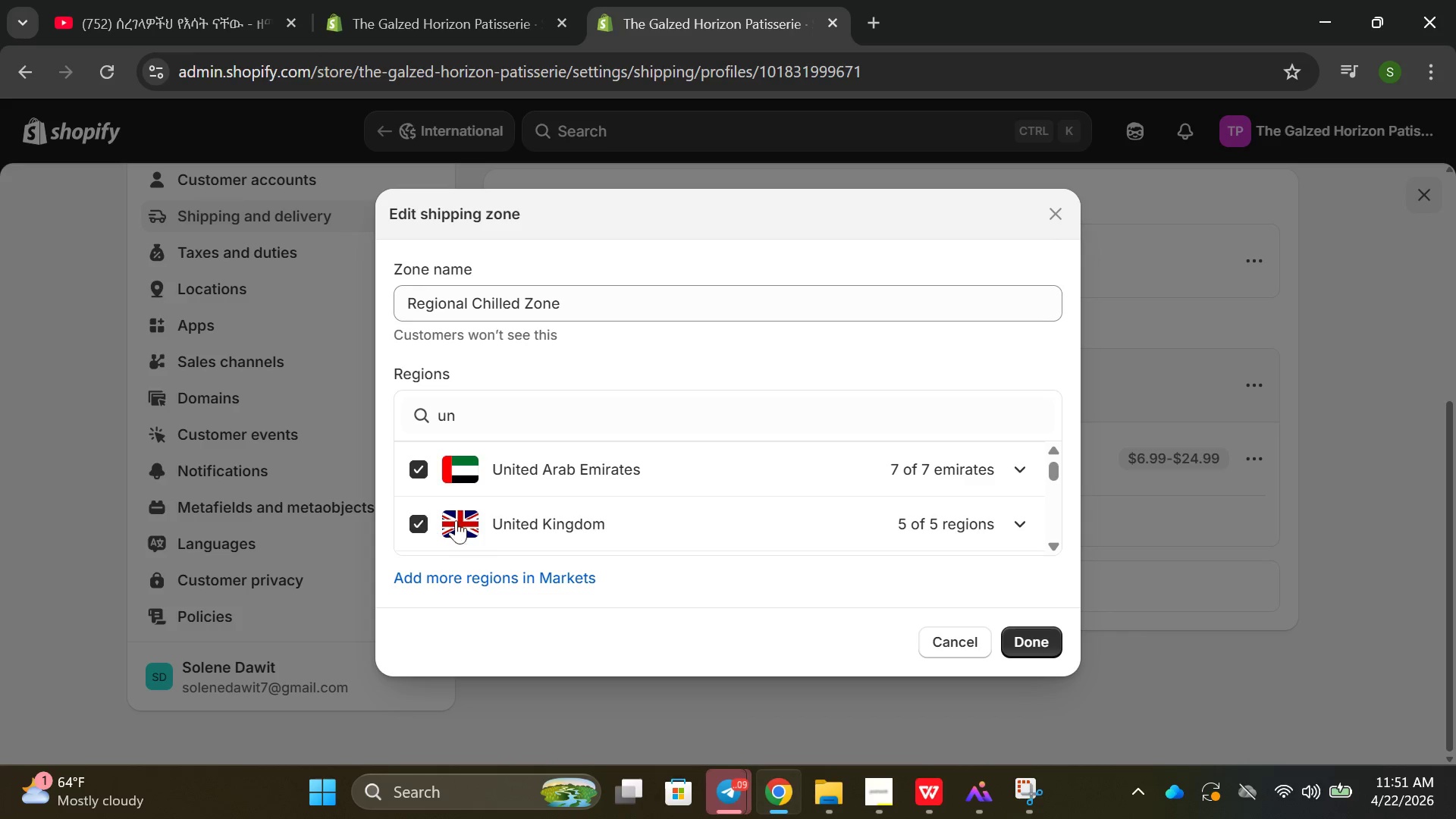 
scroll: coordinate [490, 532], scroll_direction: down, amount: 1.0
 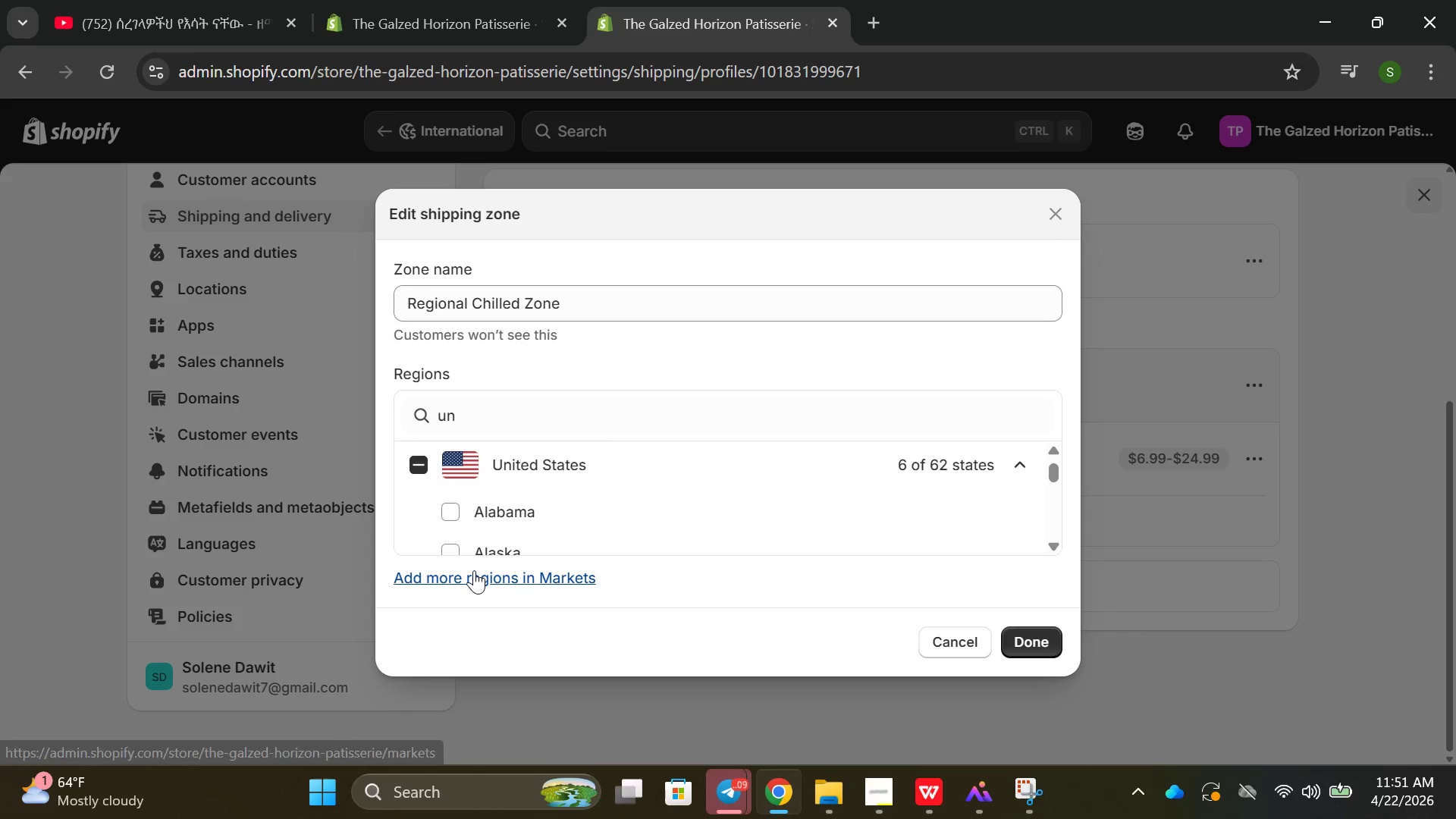 
left_click([474, 570])
 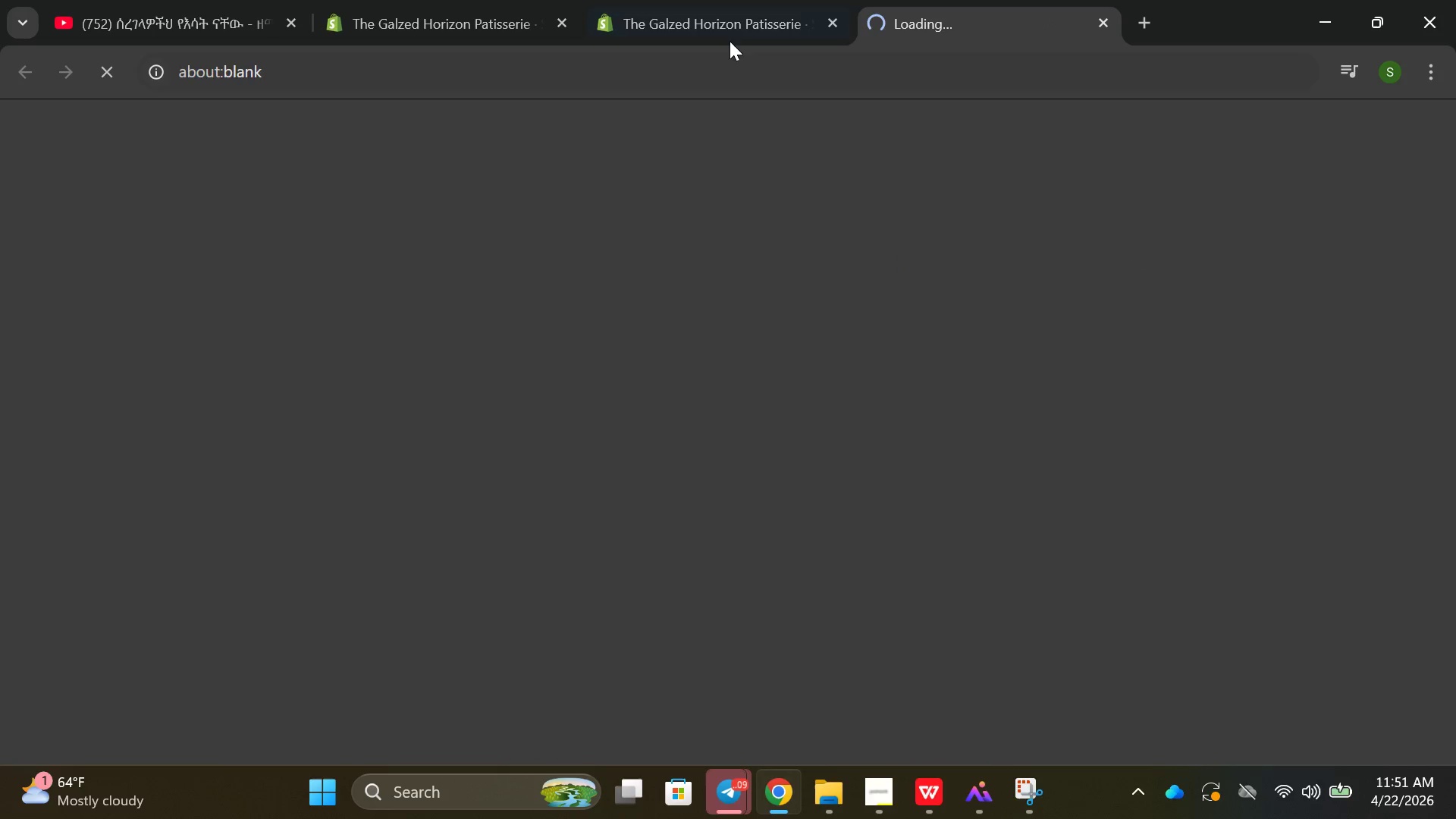 
left_click([746, 0])
 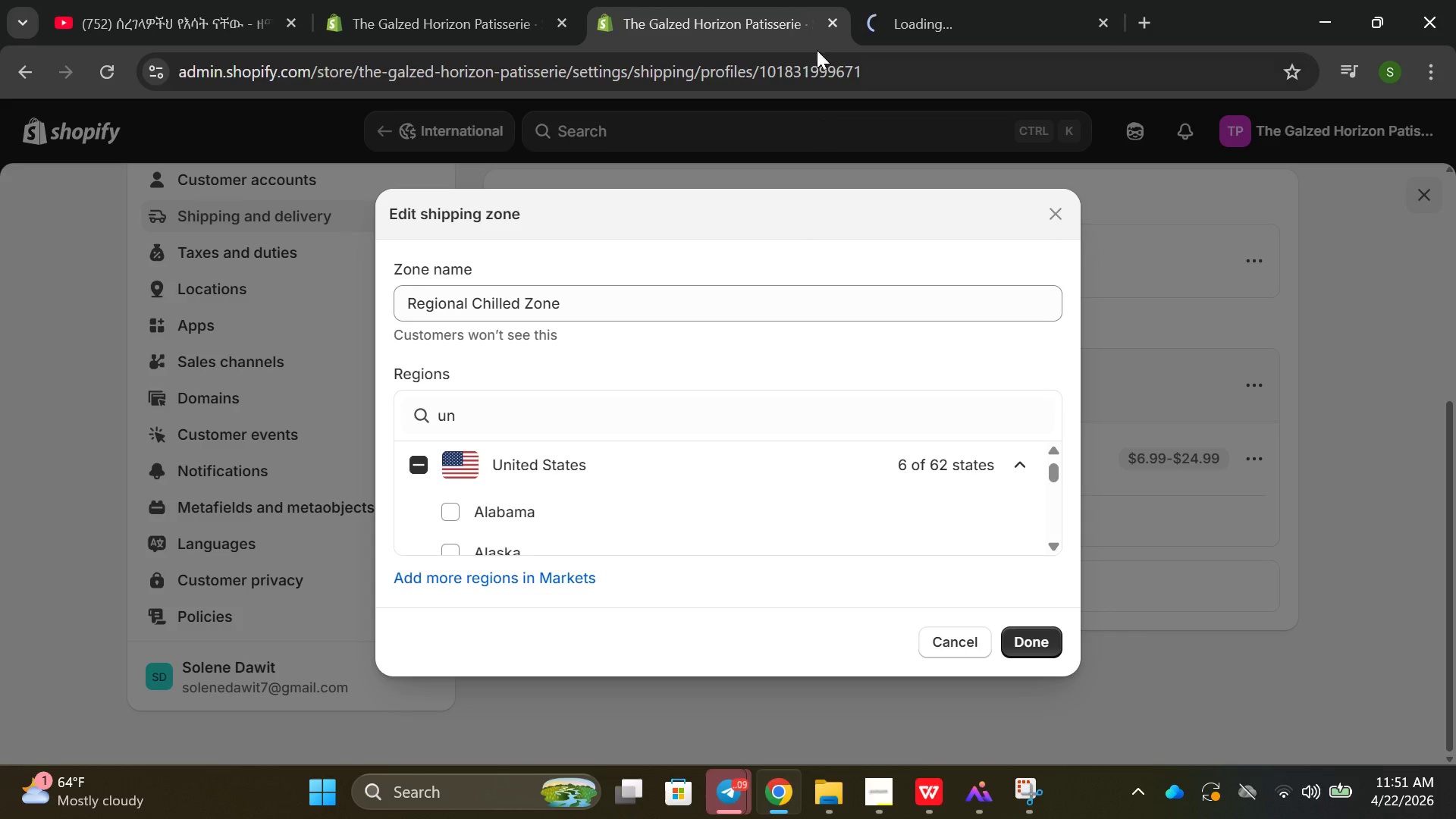 
left_click([982, 0])
 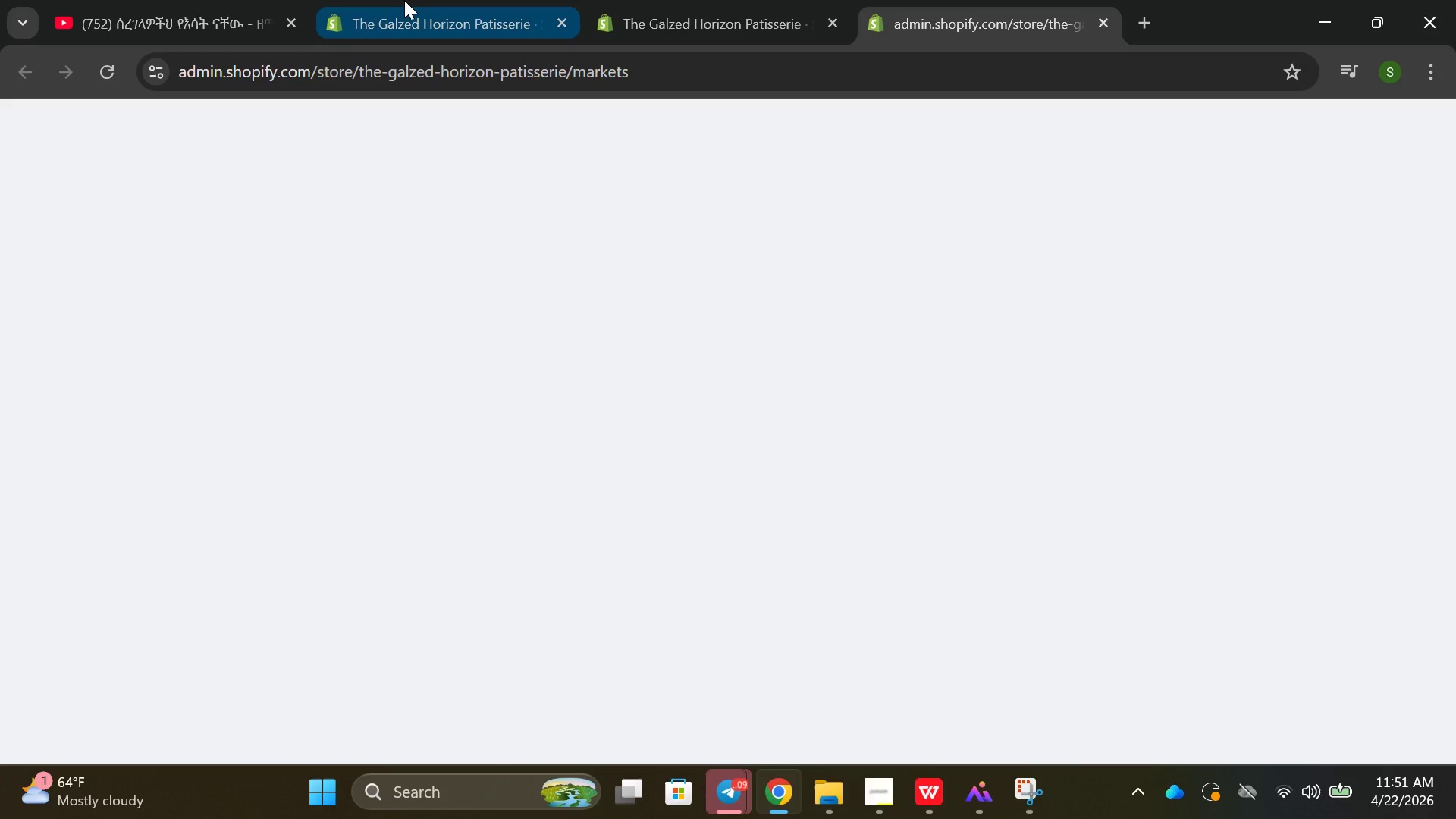 
left_click([413, 0])
 